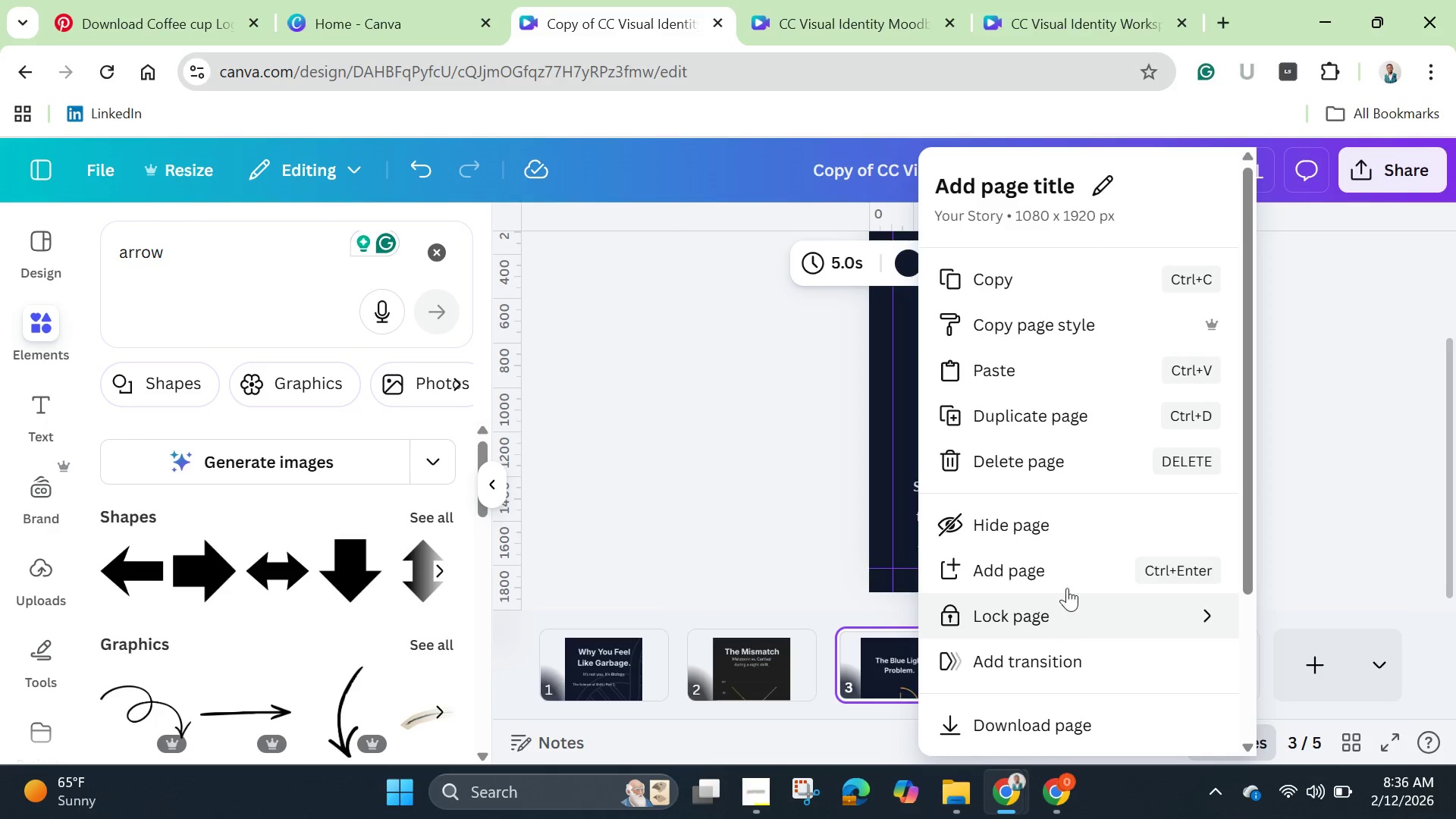 
left_click([996, 419])
 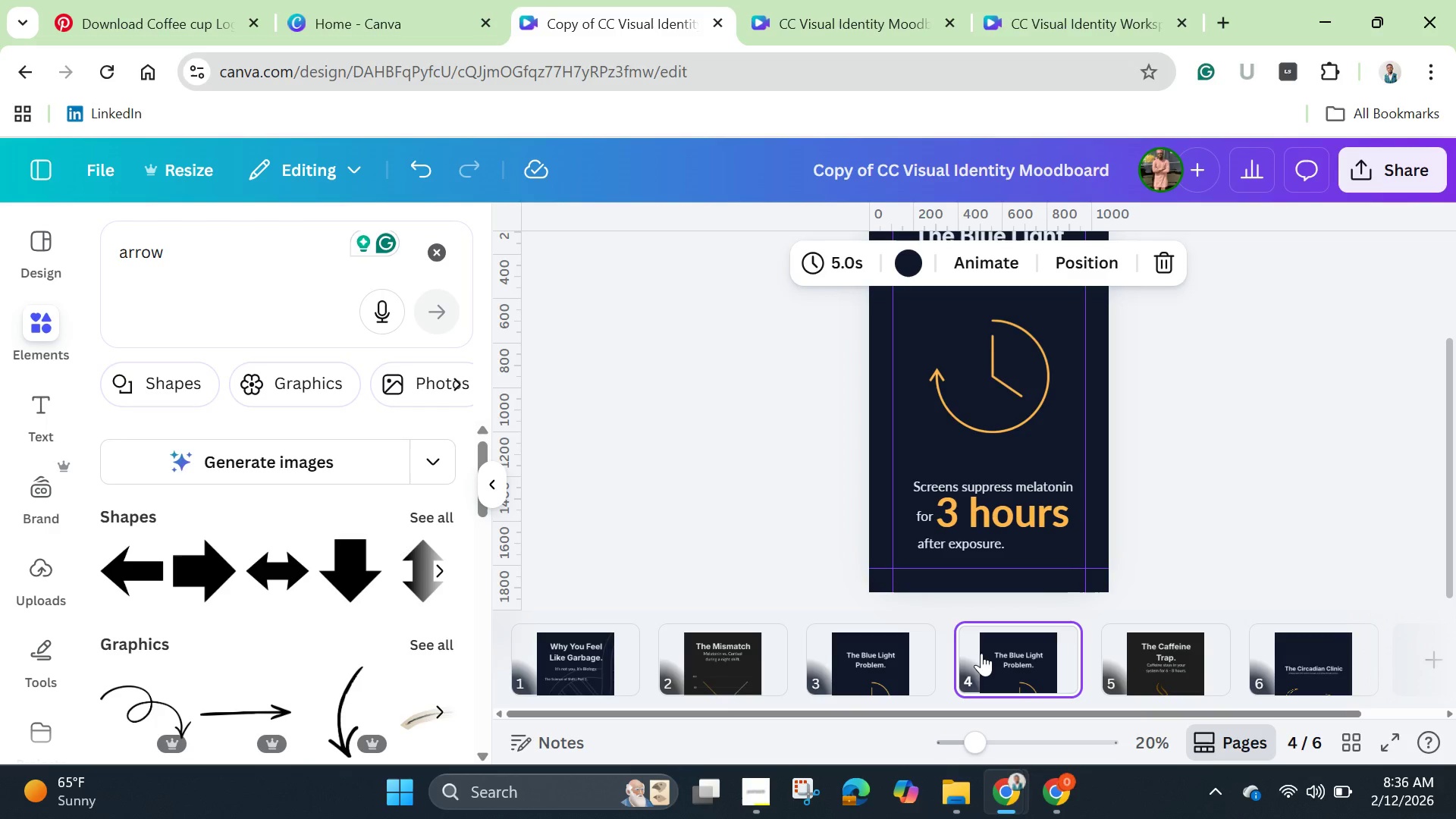 
left_click_drag(start_coordinate=[993, 661], to_coordinate=[1172, 651])
 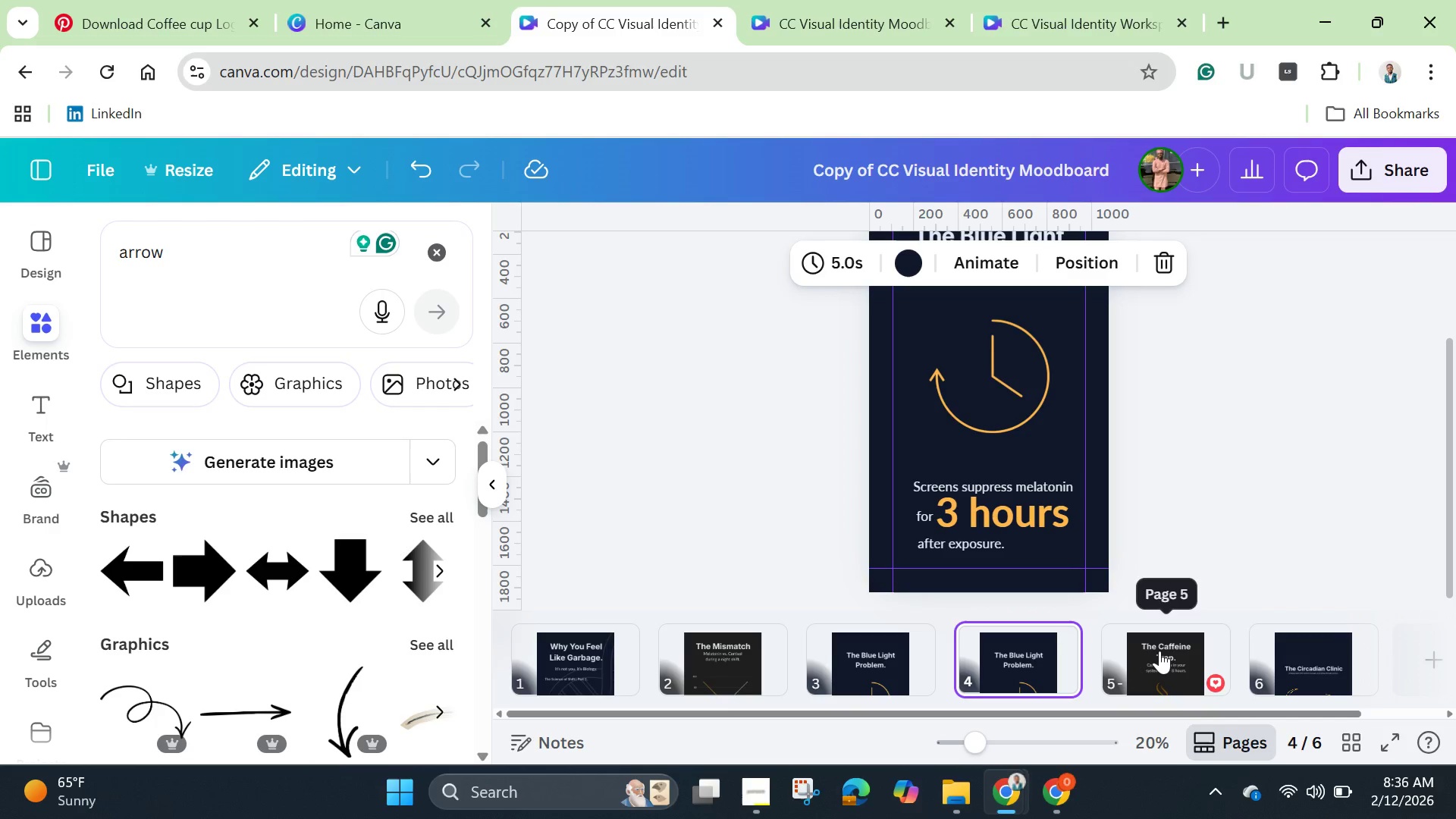 
left_click_drag(start_coordinate=[1159, 651], to_coordinate=[978, 648])
 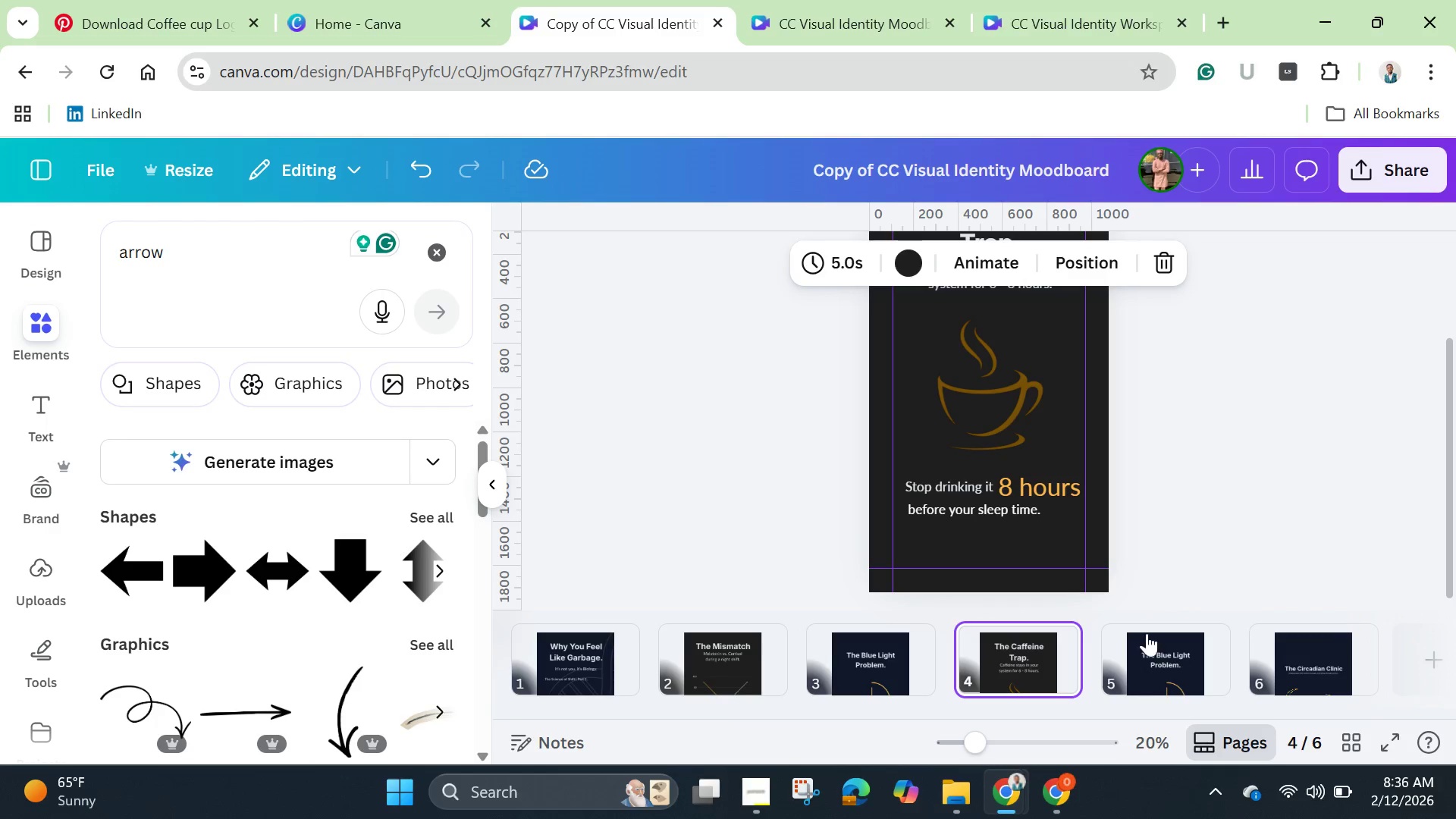 
left_click([1150, 642])
 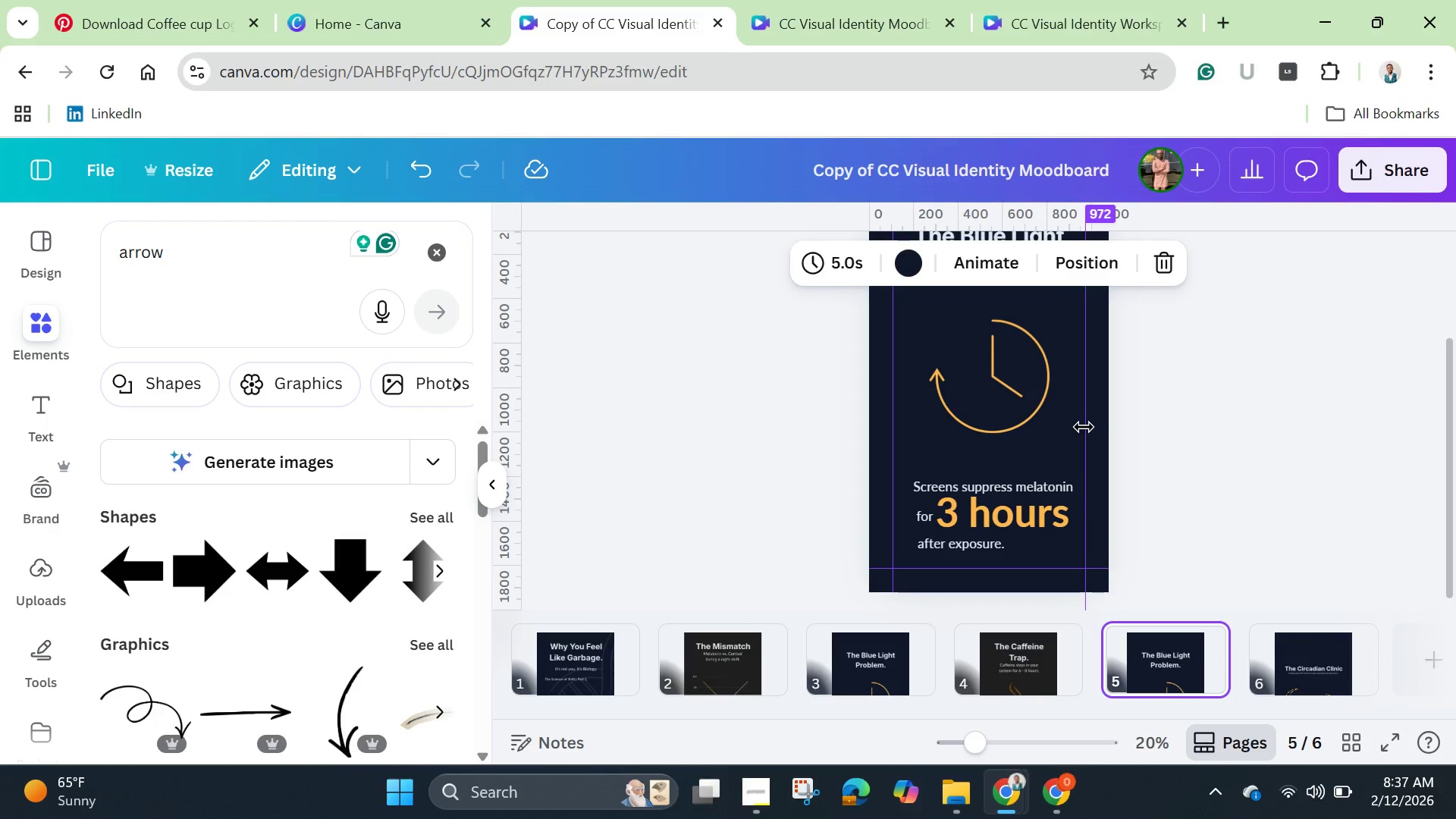 
wait(18.91)
 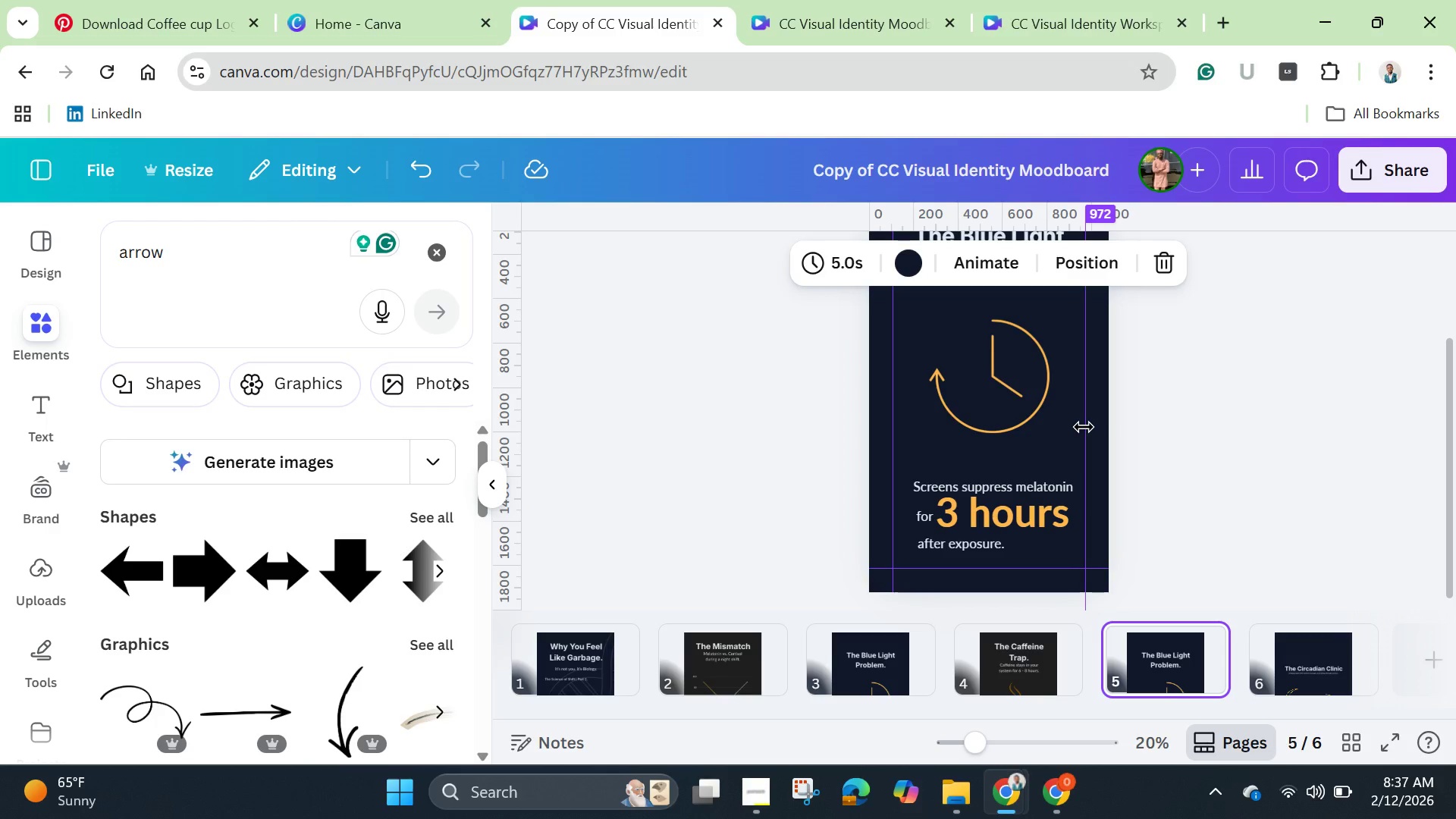 
left_click([1343, 741])
 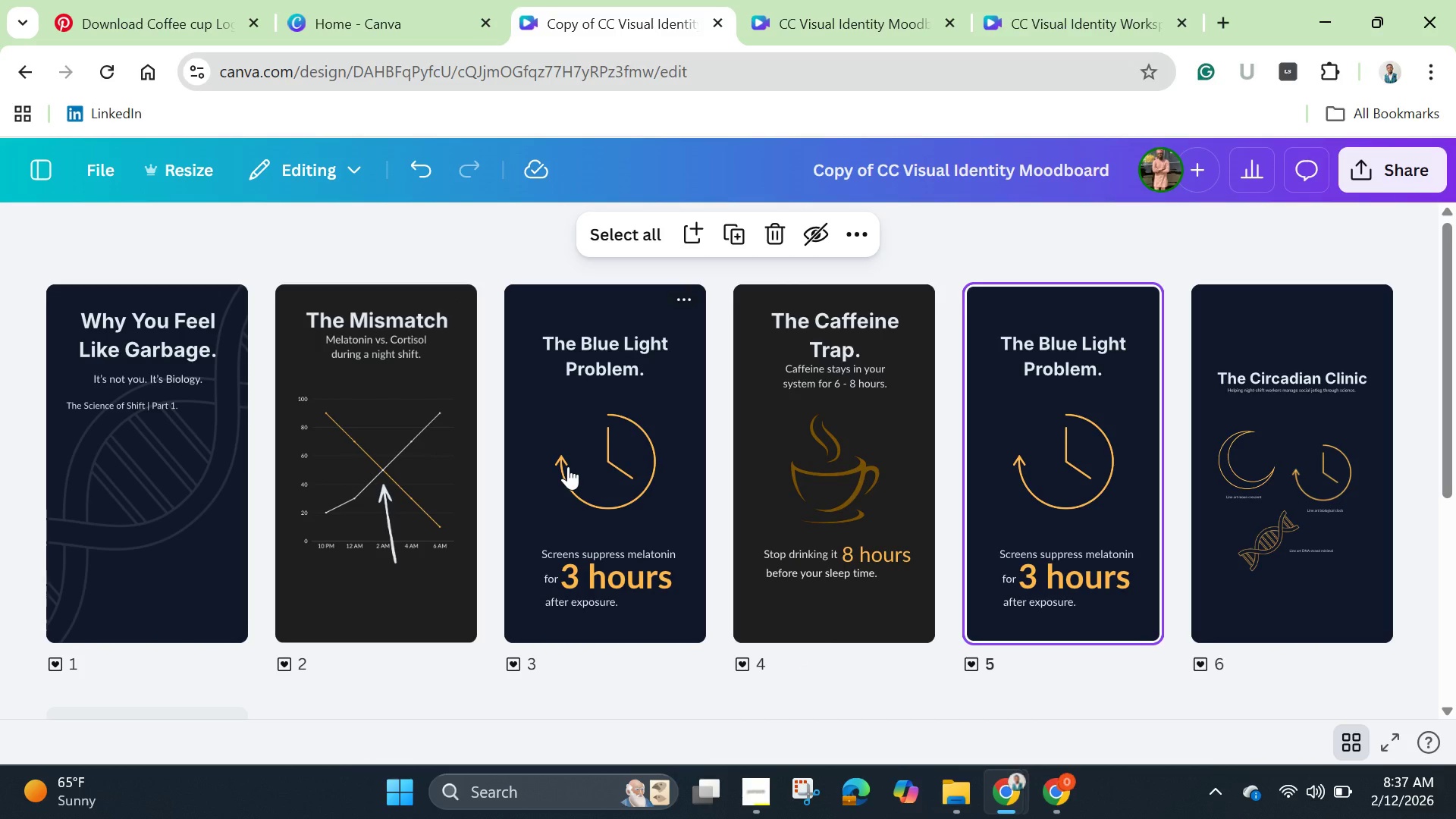 
wait(11.59)
 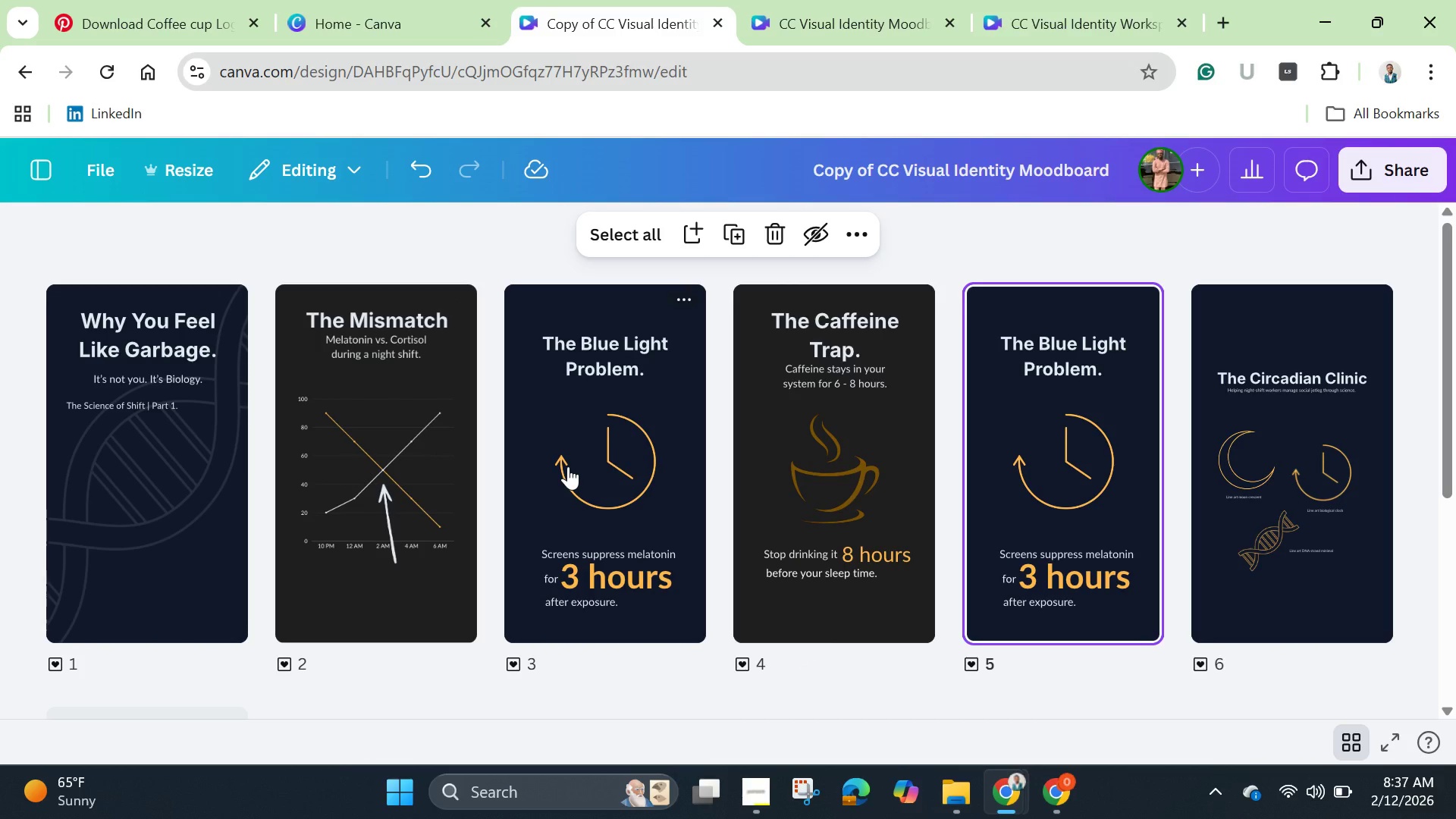 
double_click([140, 533])
 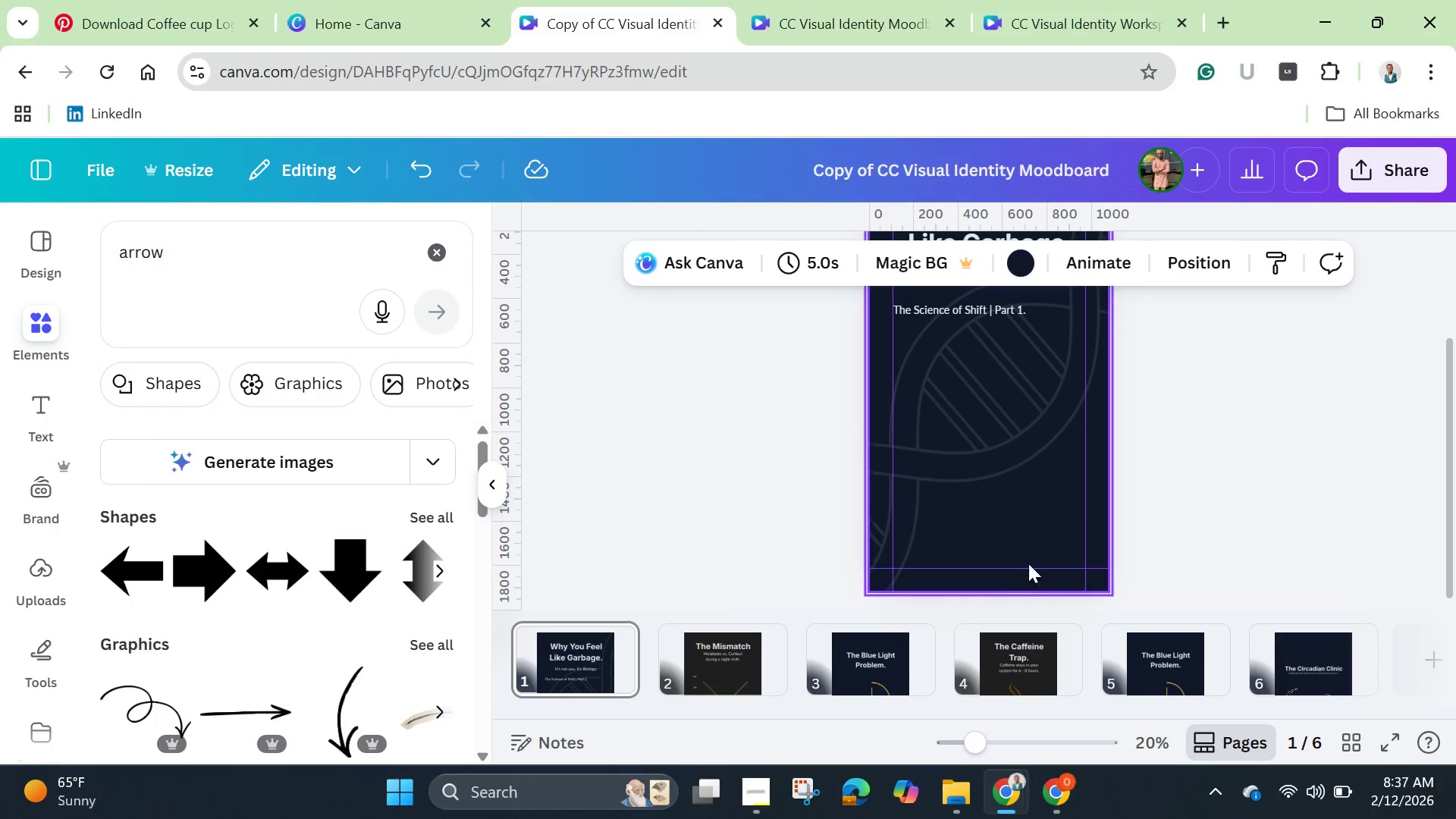 
scroll: coordinate [1228, 576], scroll_direction: up, amount: 4.0
 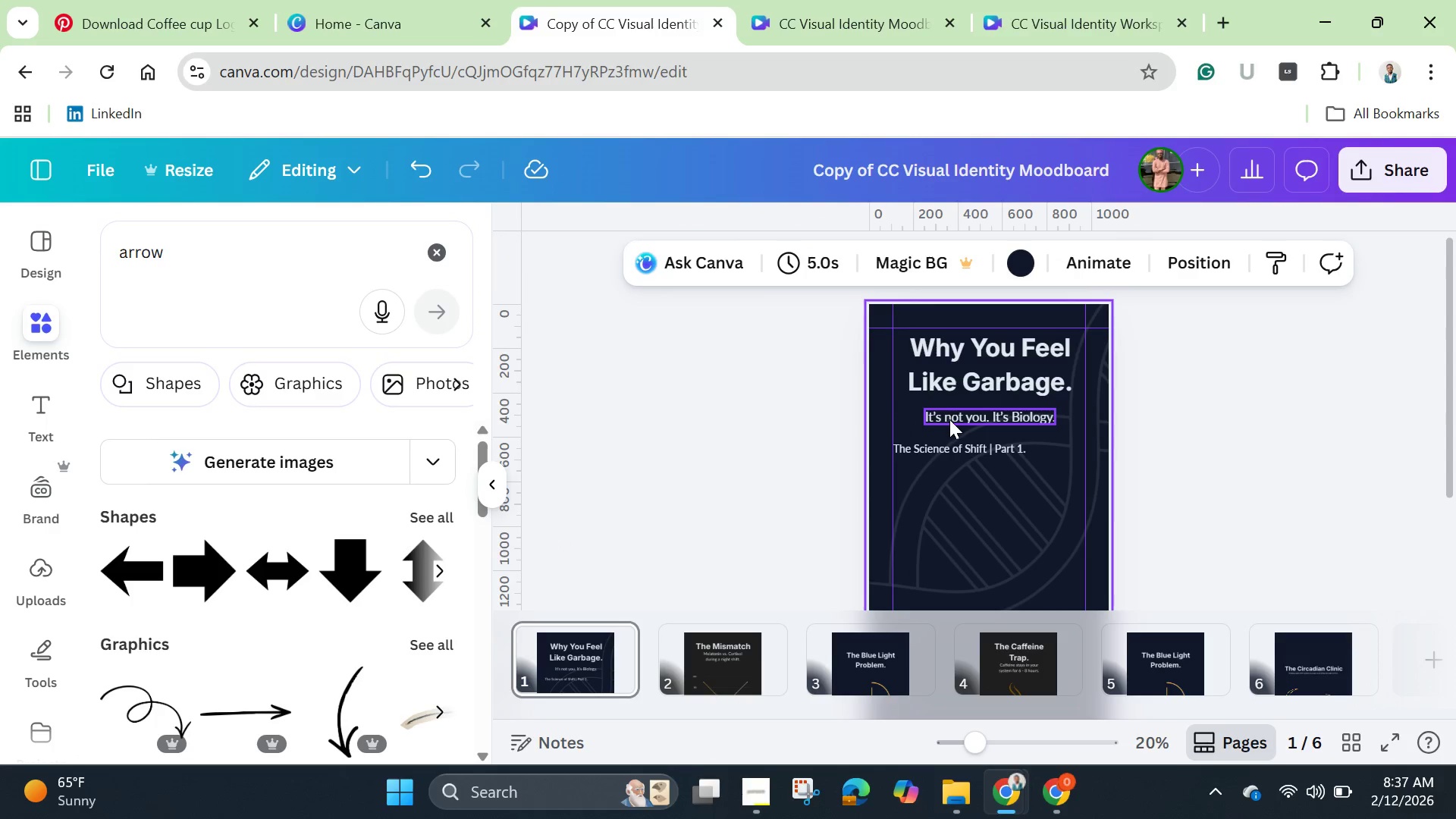 
left_click([951, 419])
 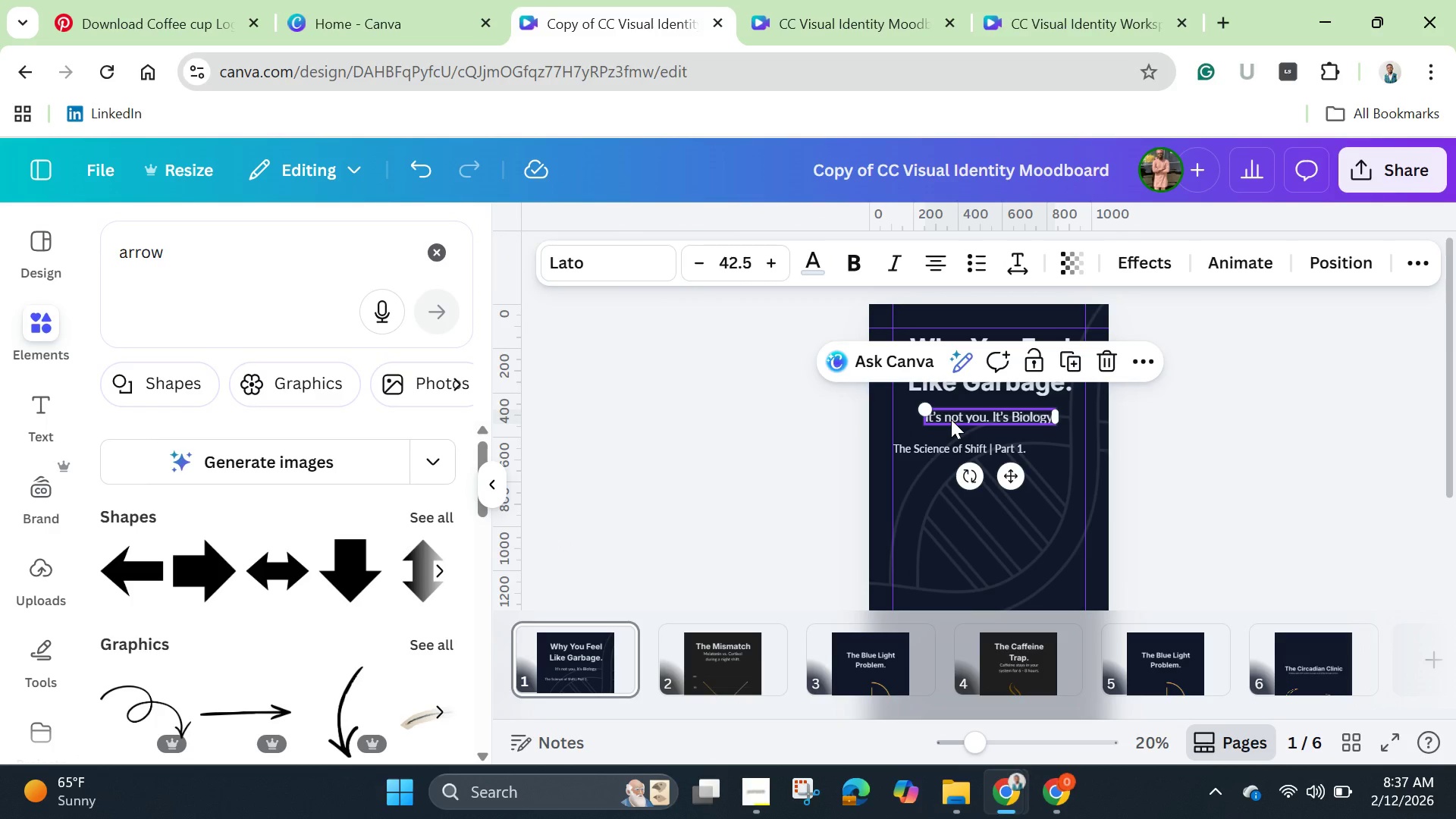 
hold_key(key=ShiftLeft, duration=0.91)
left_click([951, 447])
 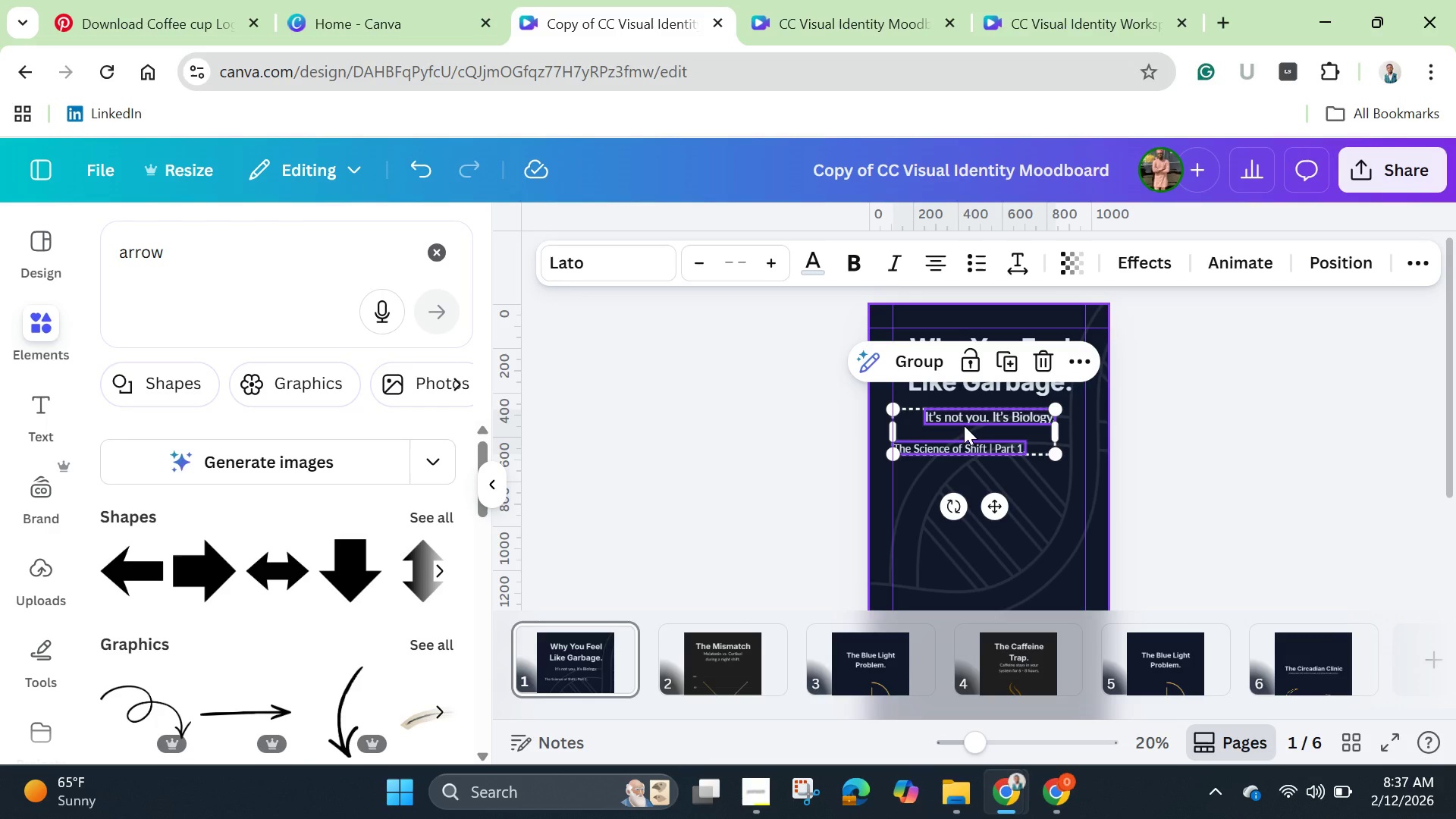 
left_click_drag(start_coordinate=[964, 425], to_coordinate=[965, 524])
 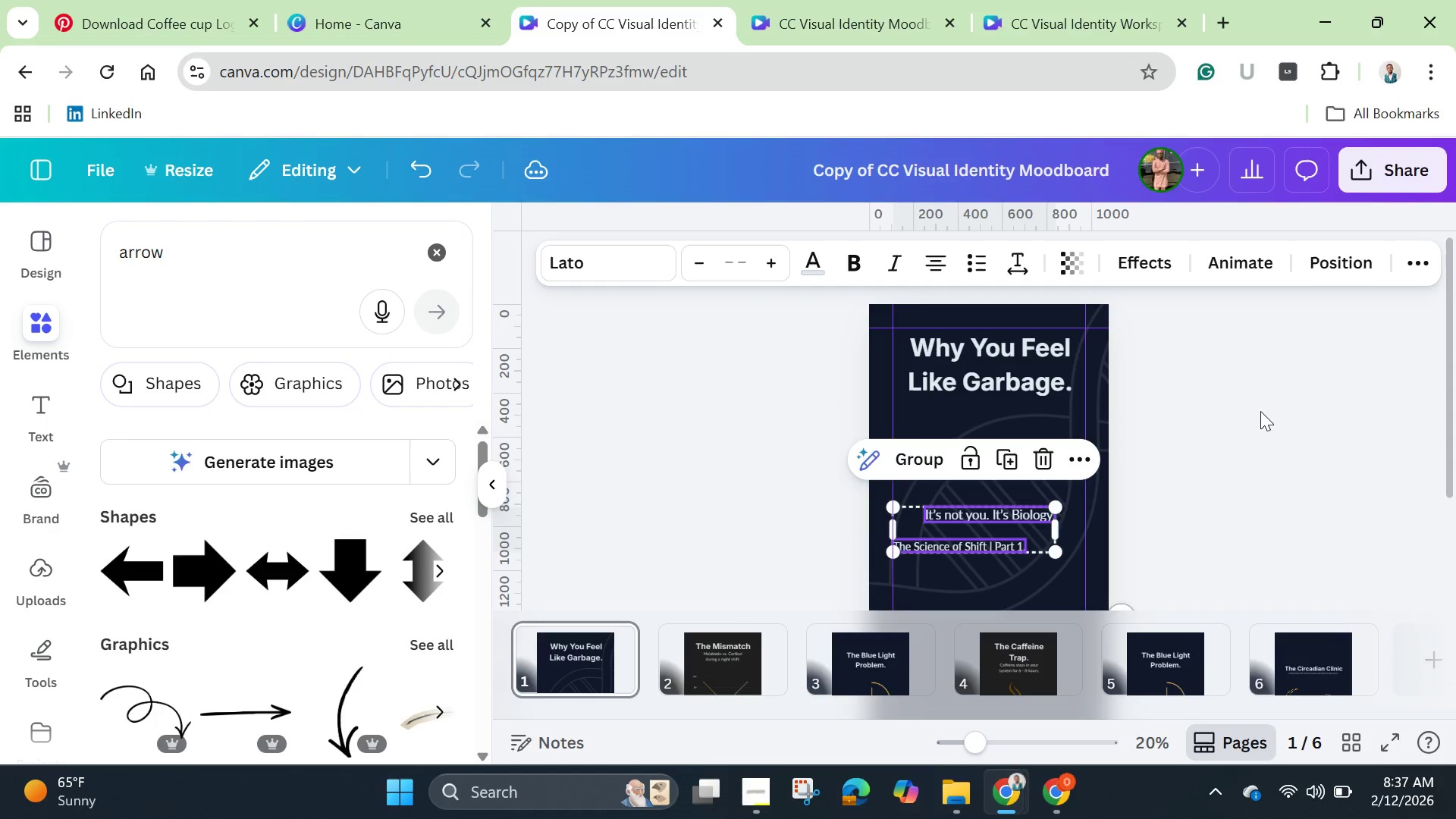 
left_click([1260, 411])
 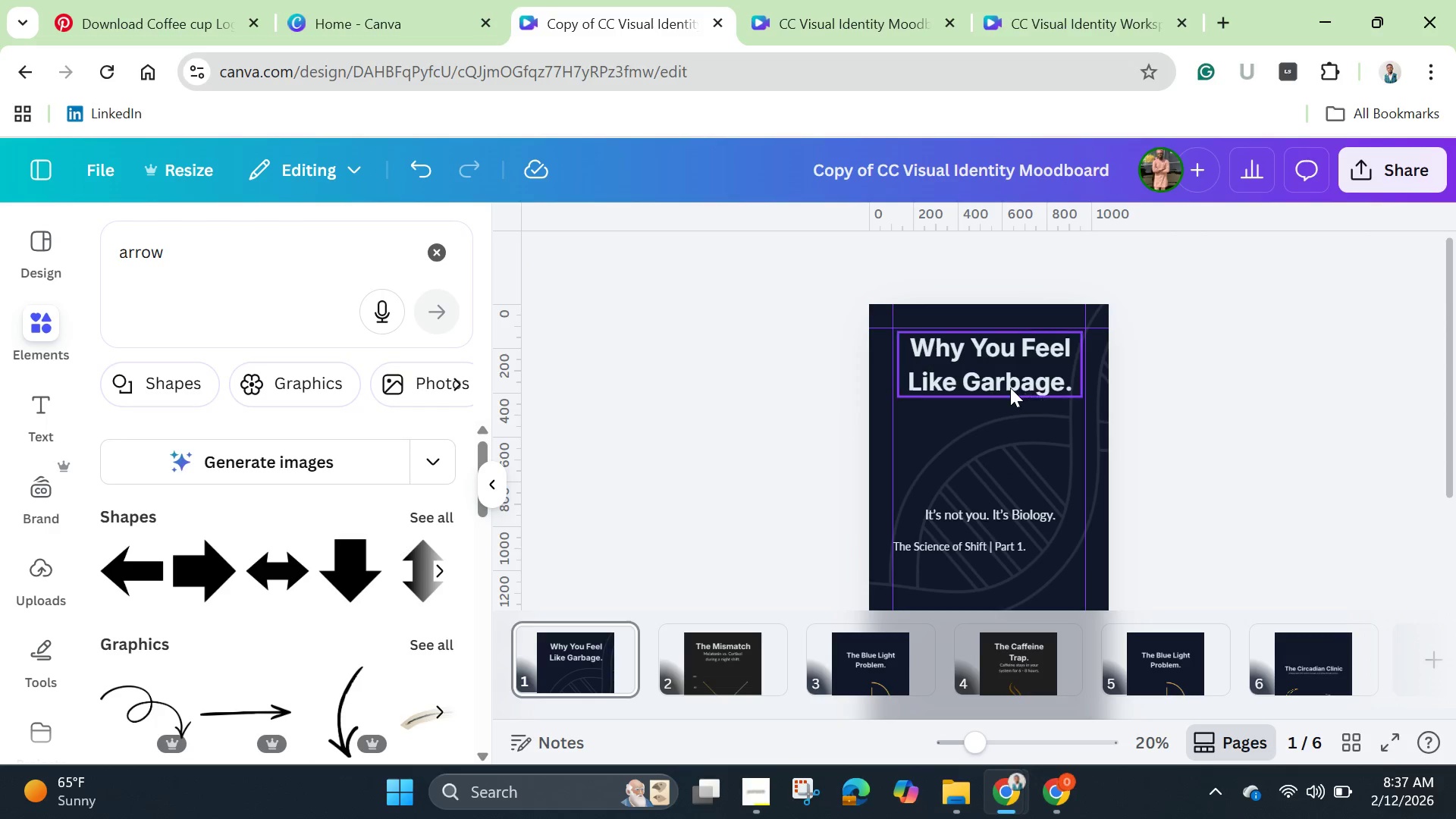 
left_click([1010, 386])
 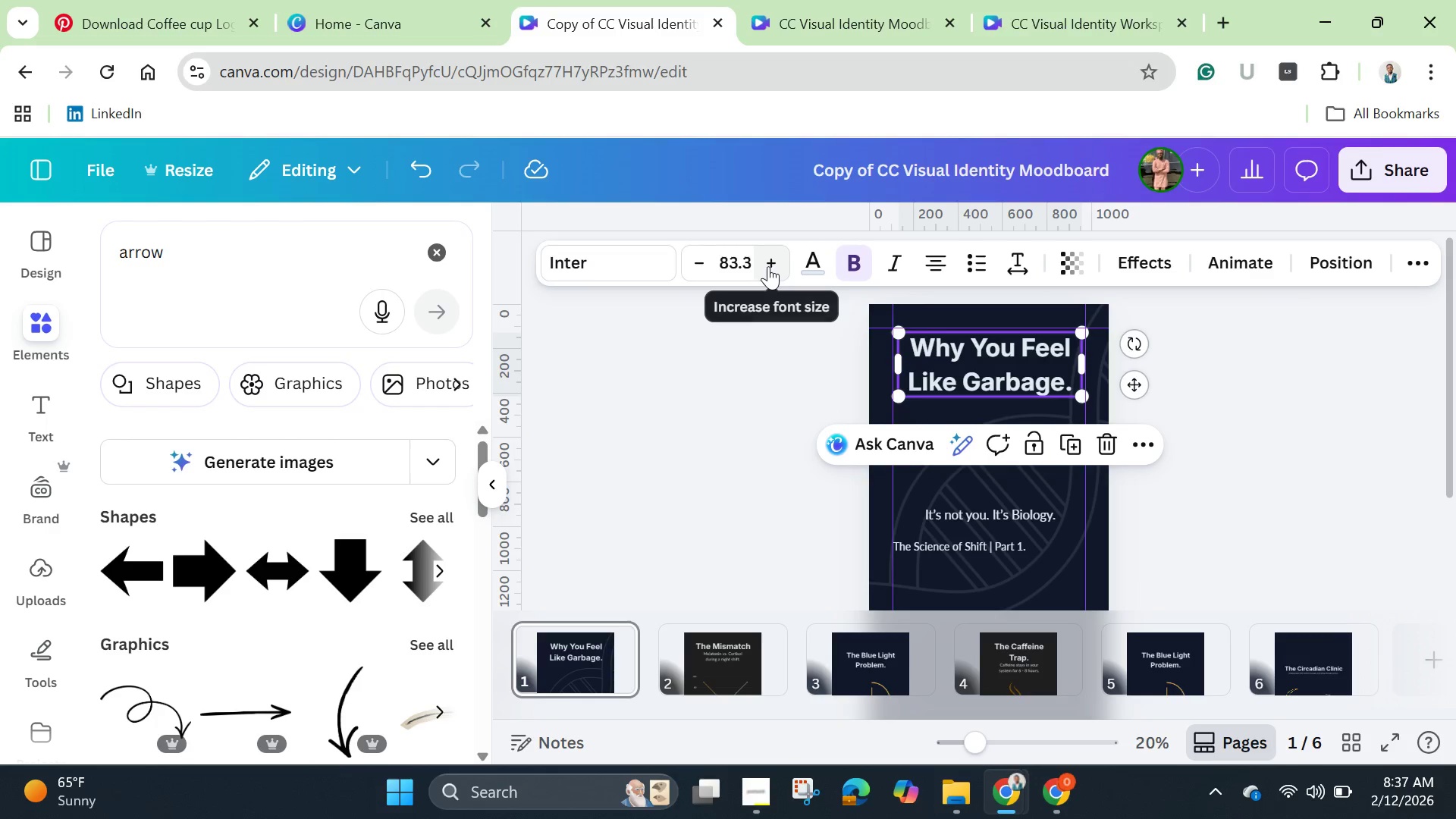 
double_click([768, 262])
 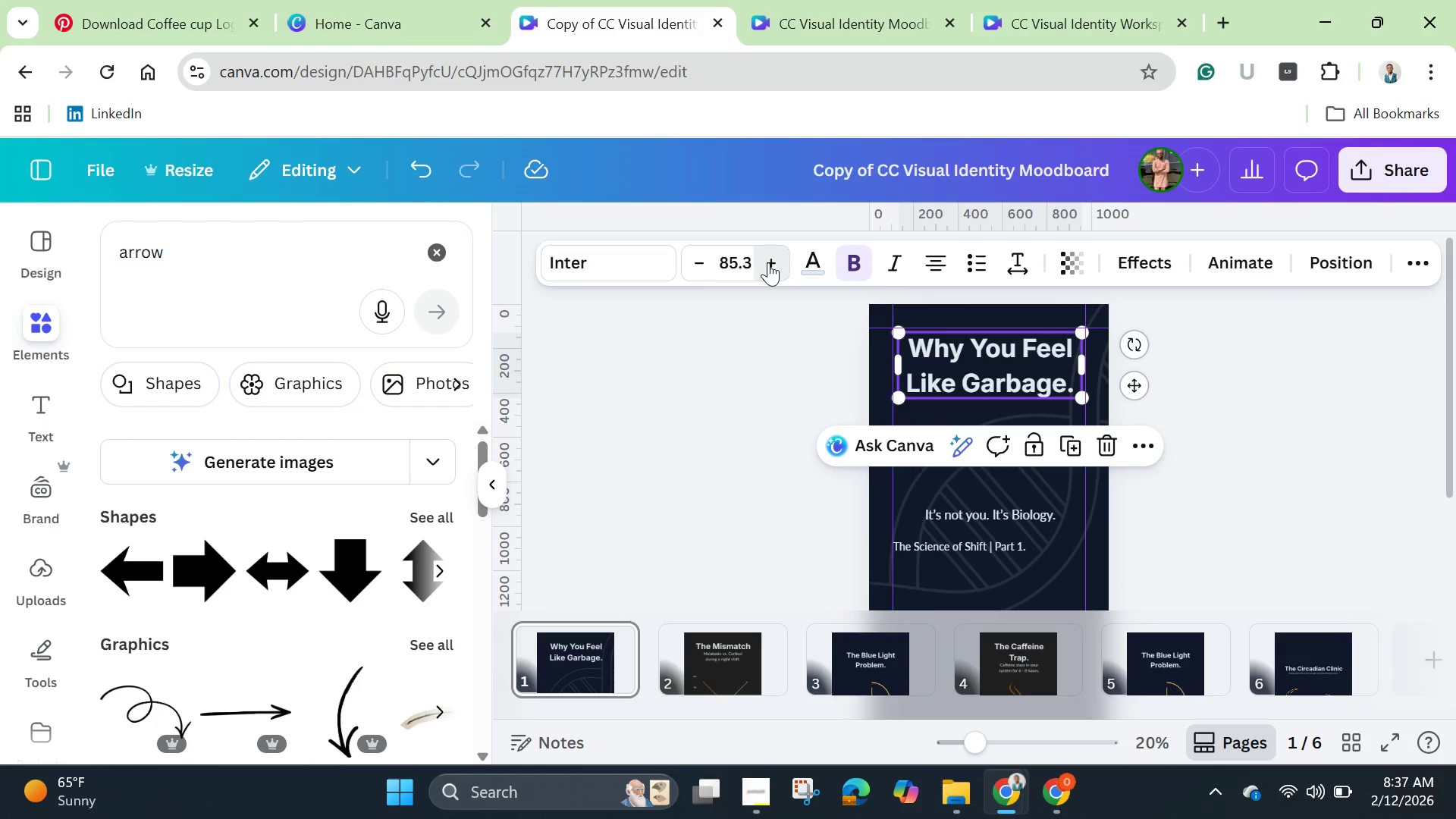 
triple_click([768, 262])
 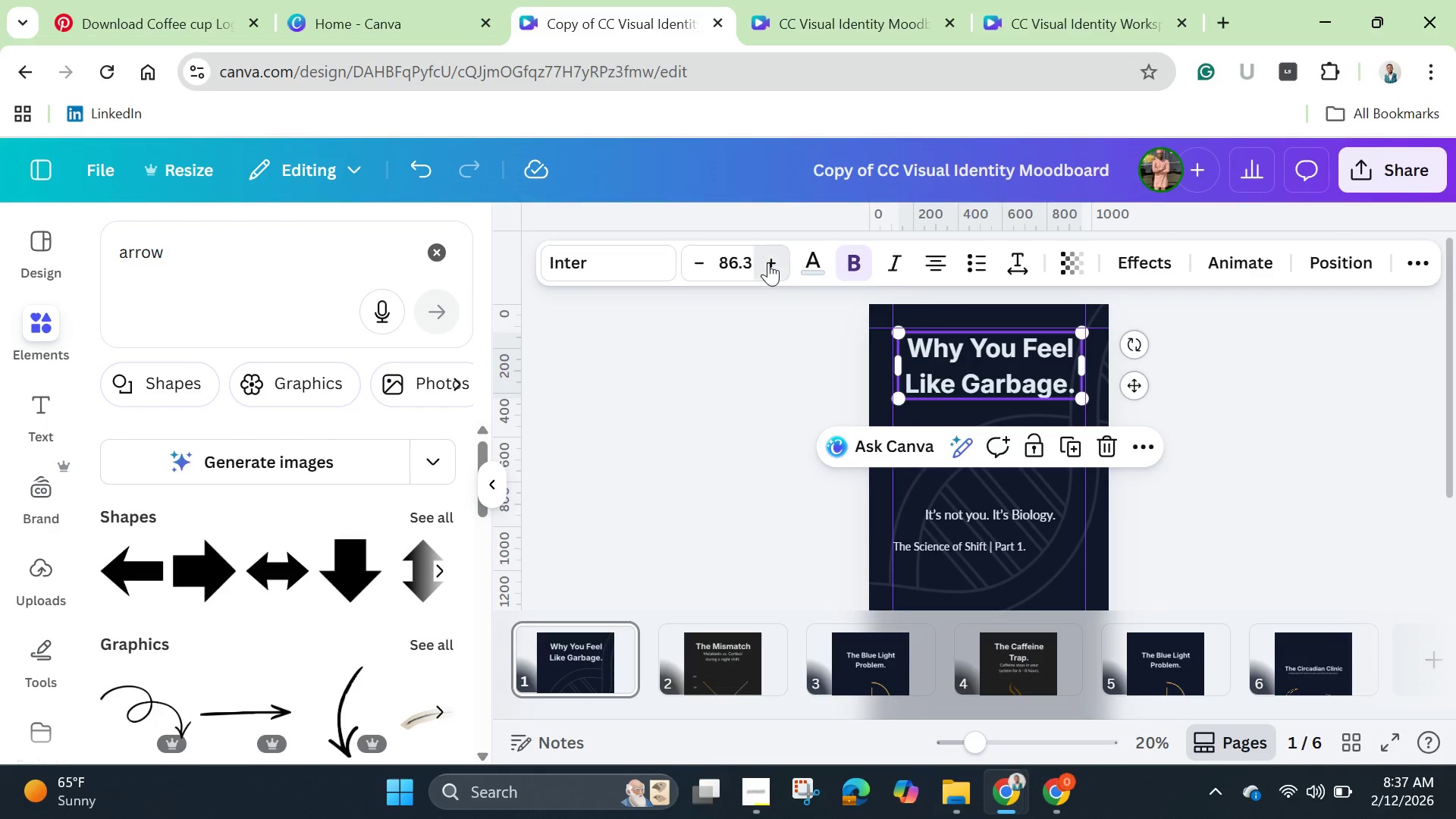 
triple_click([768, 262])
 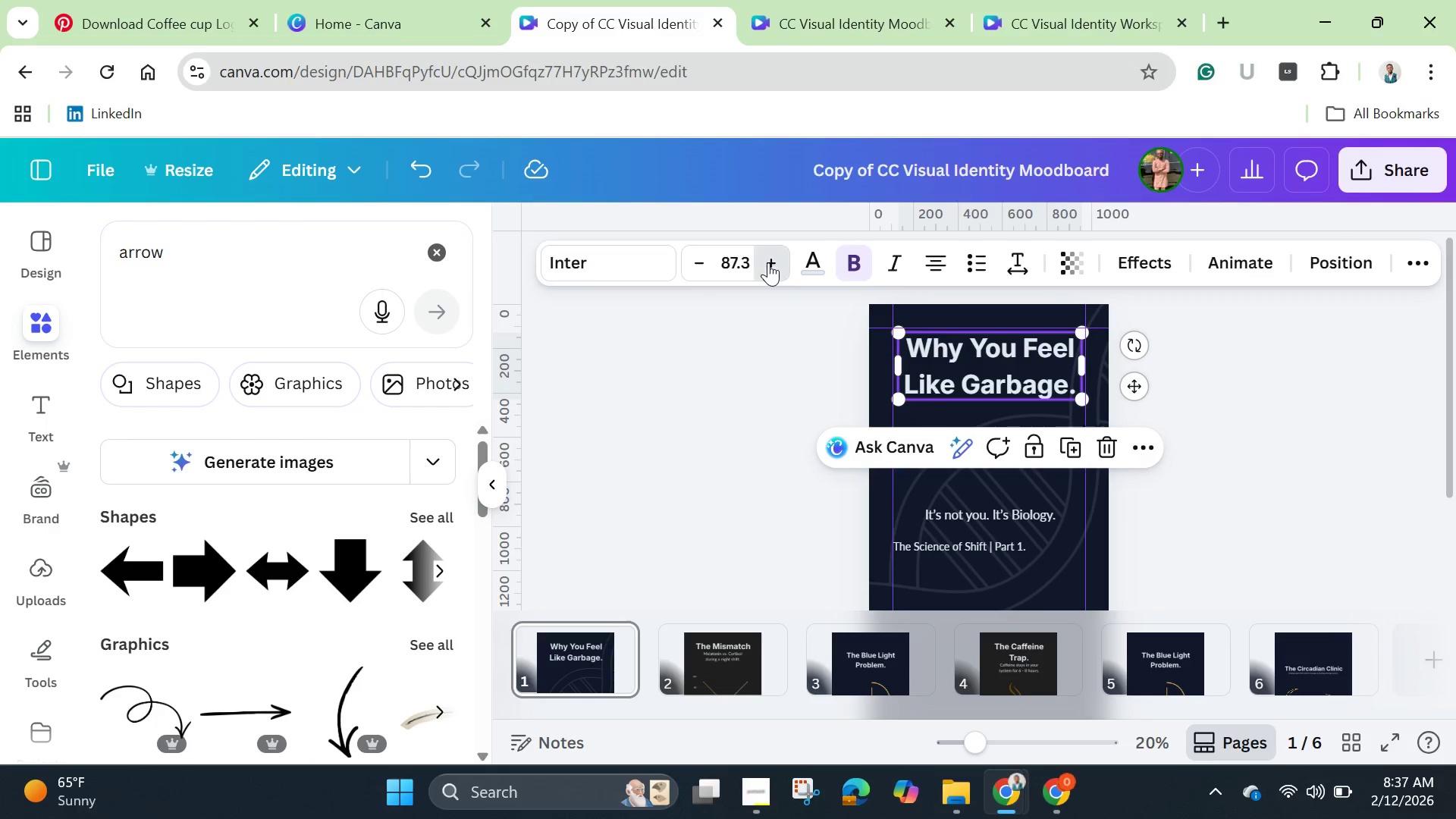 
triple_click([768, 262])
 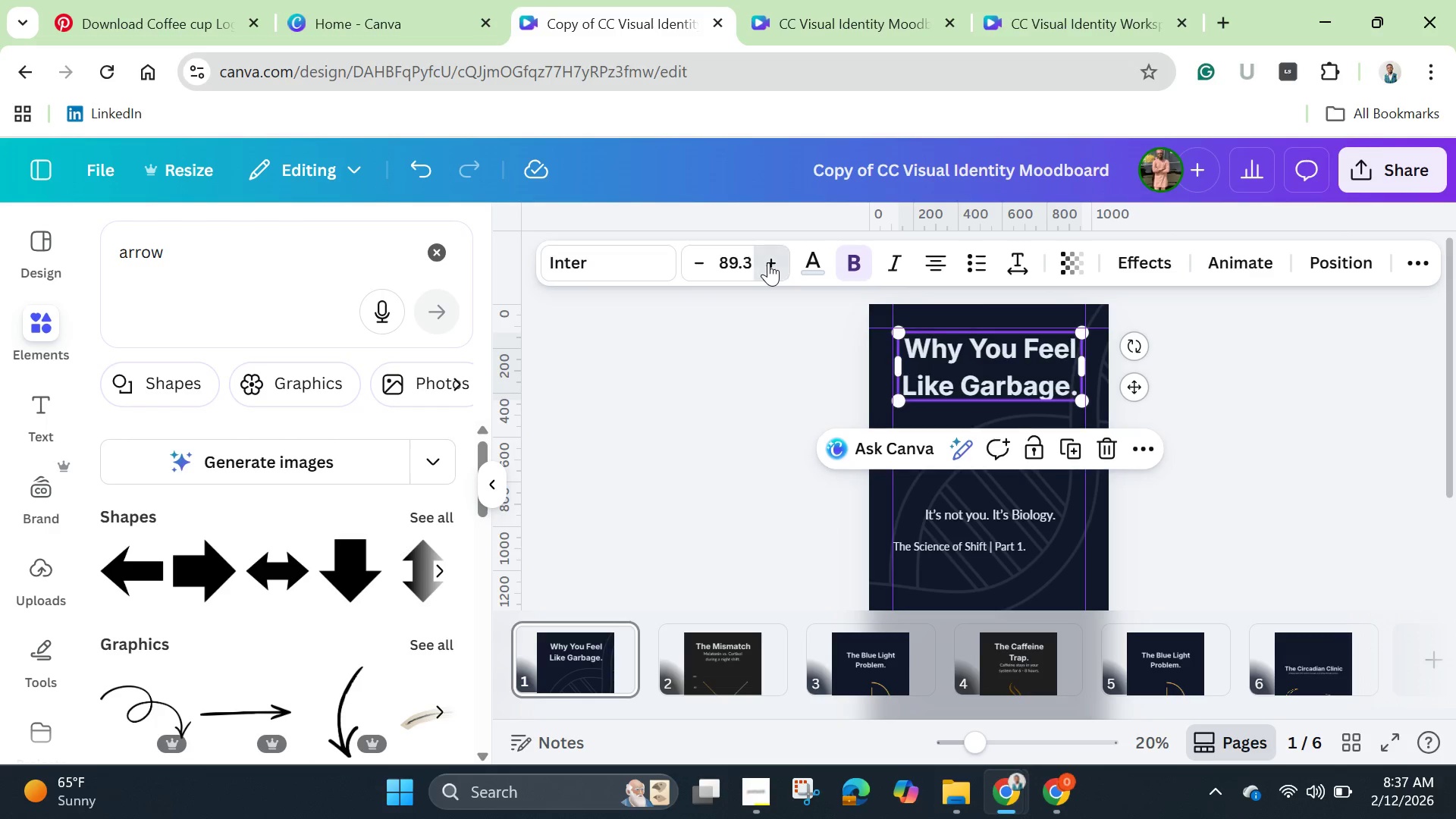 
triple_click([768, 262])
 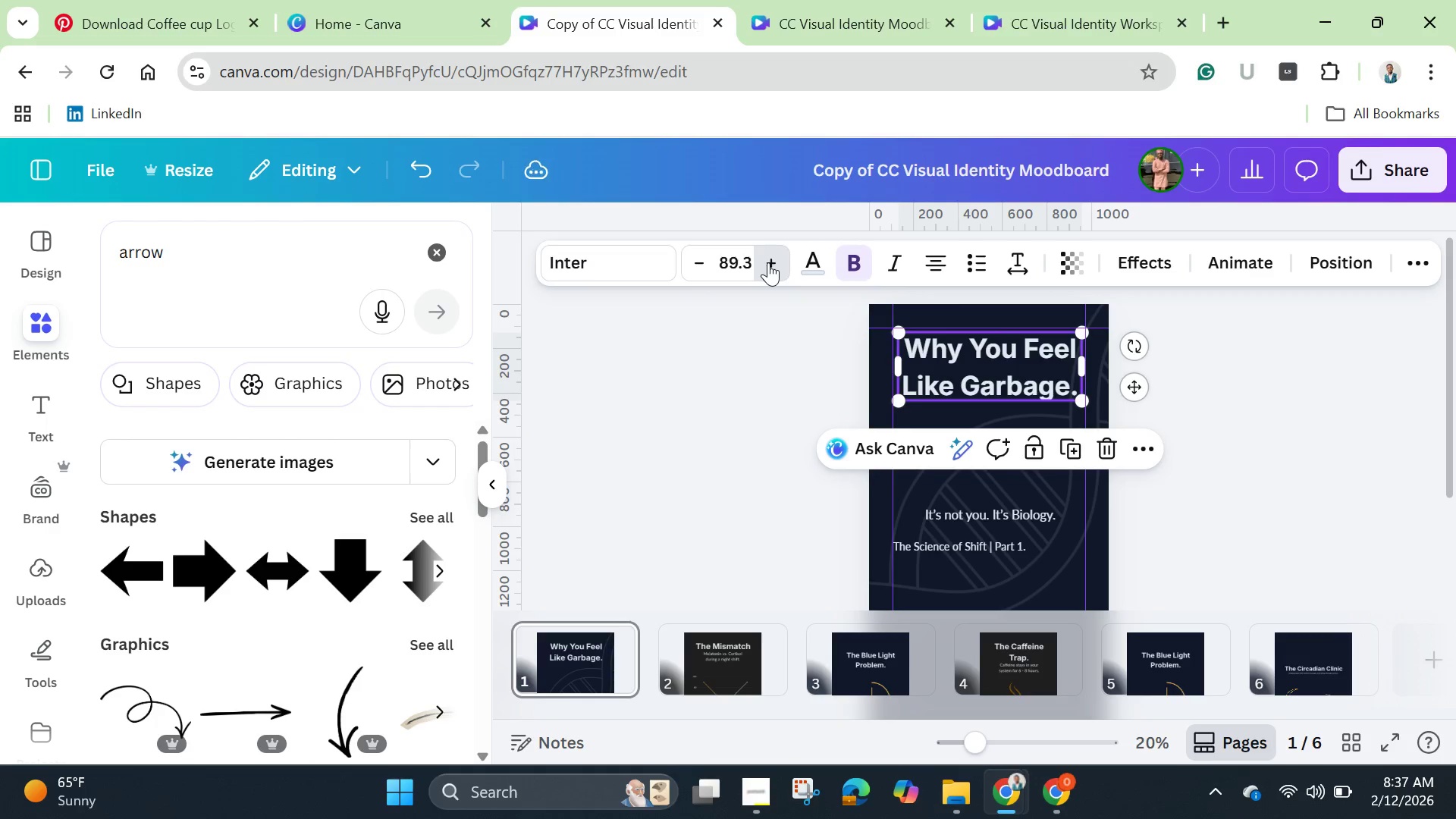 
triple_click([768, 262])
 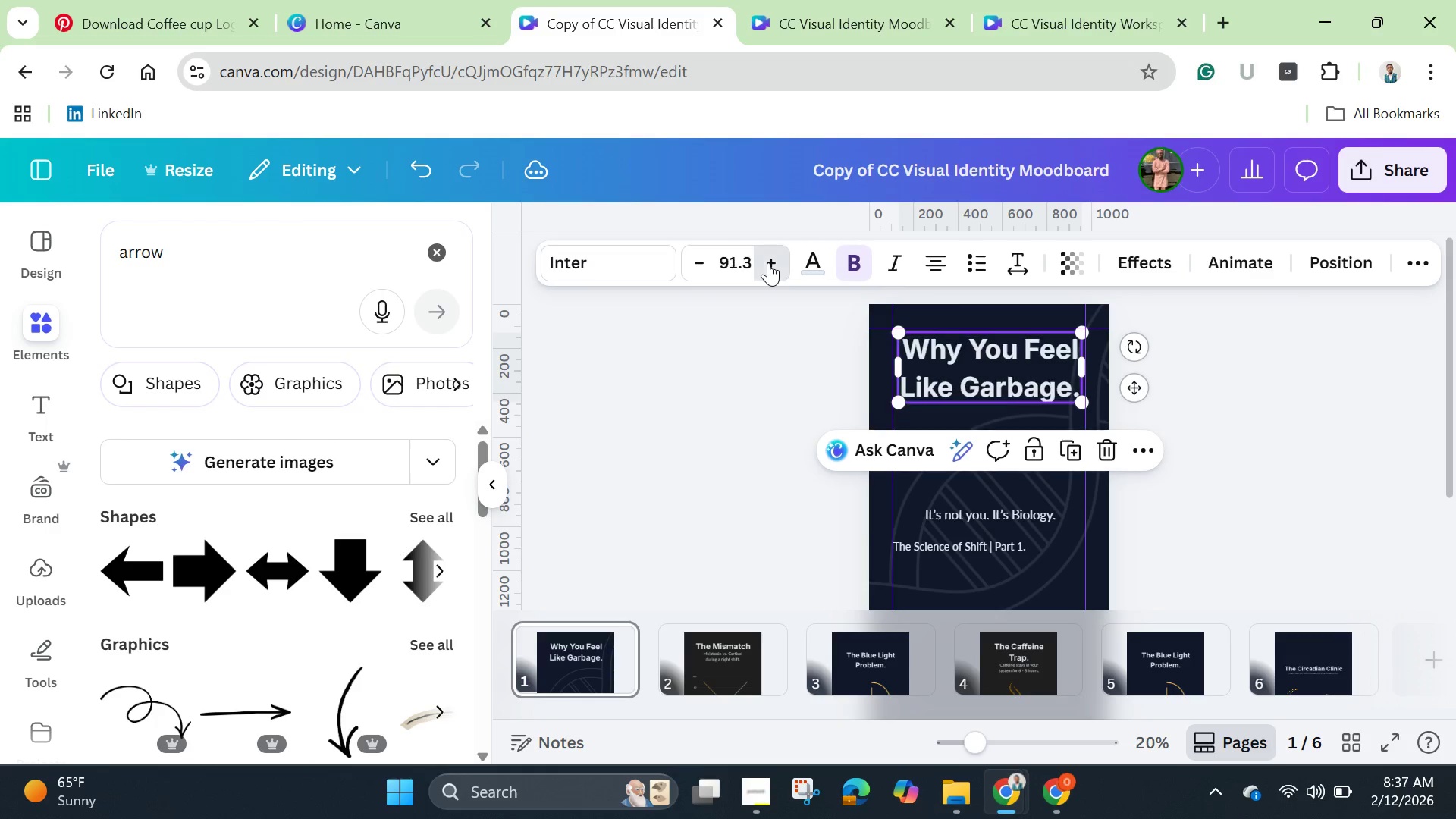 
triple_click([768, 262])
 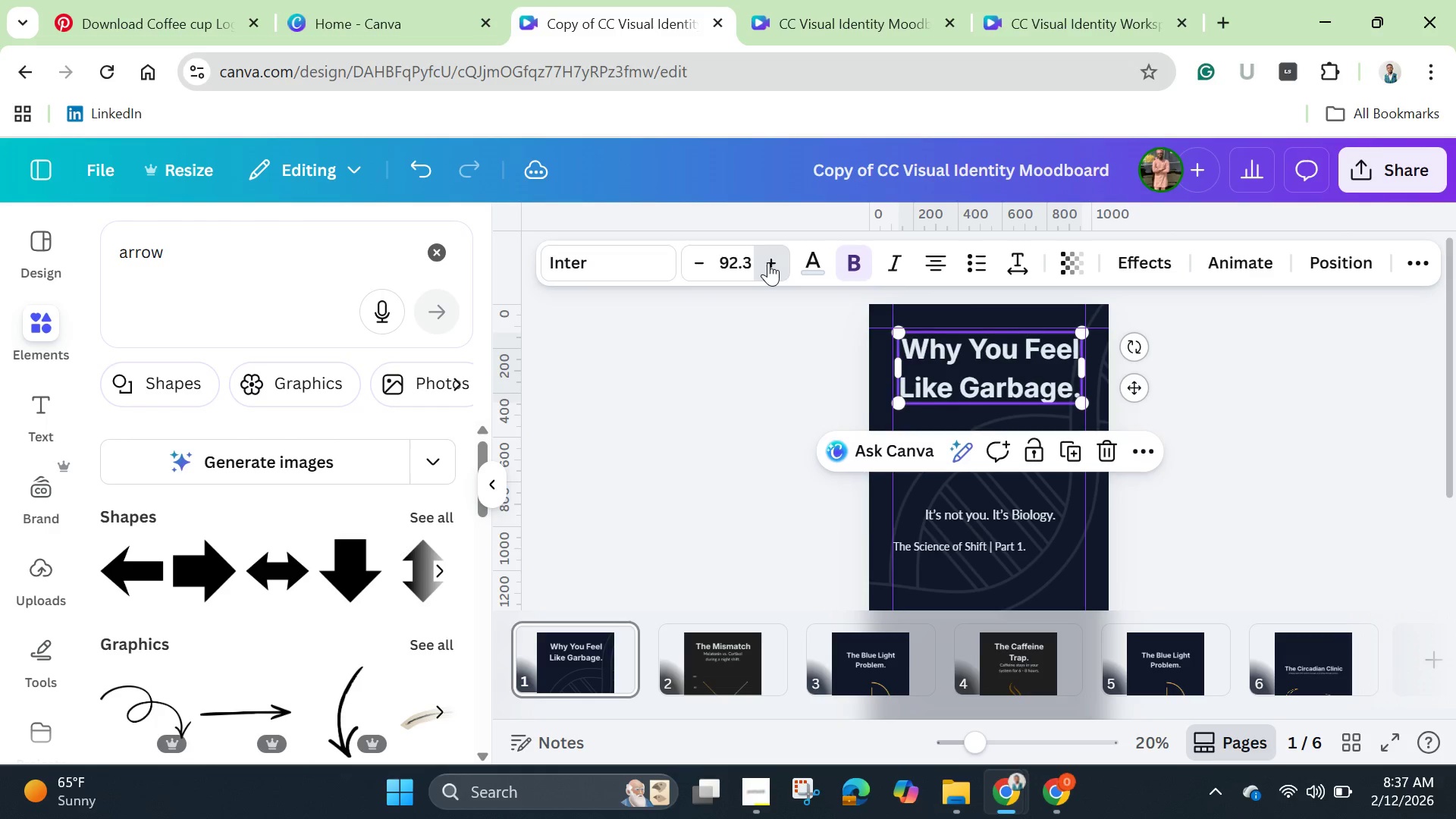 
triple_click([768, 262])
 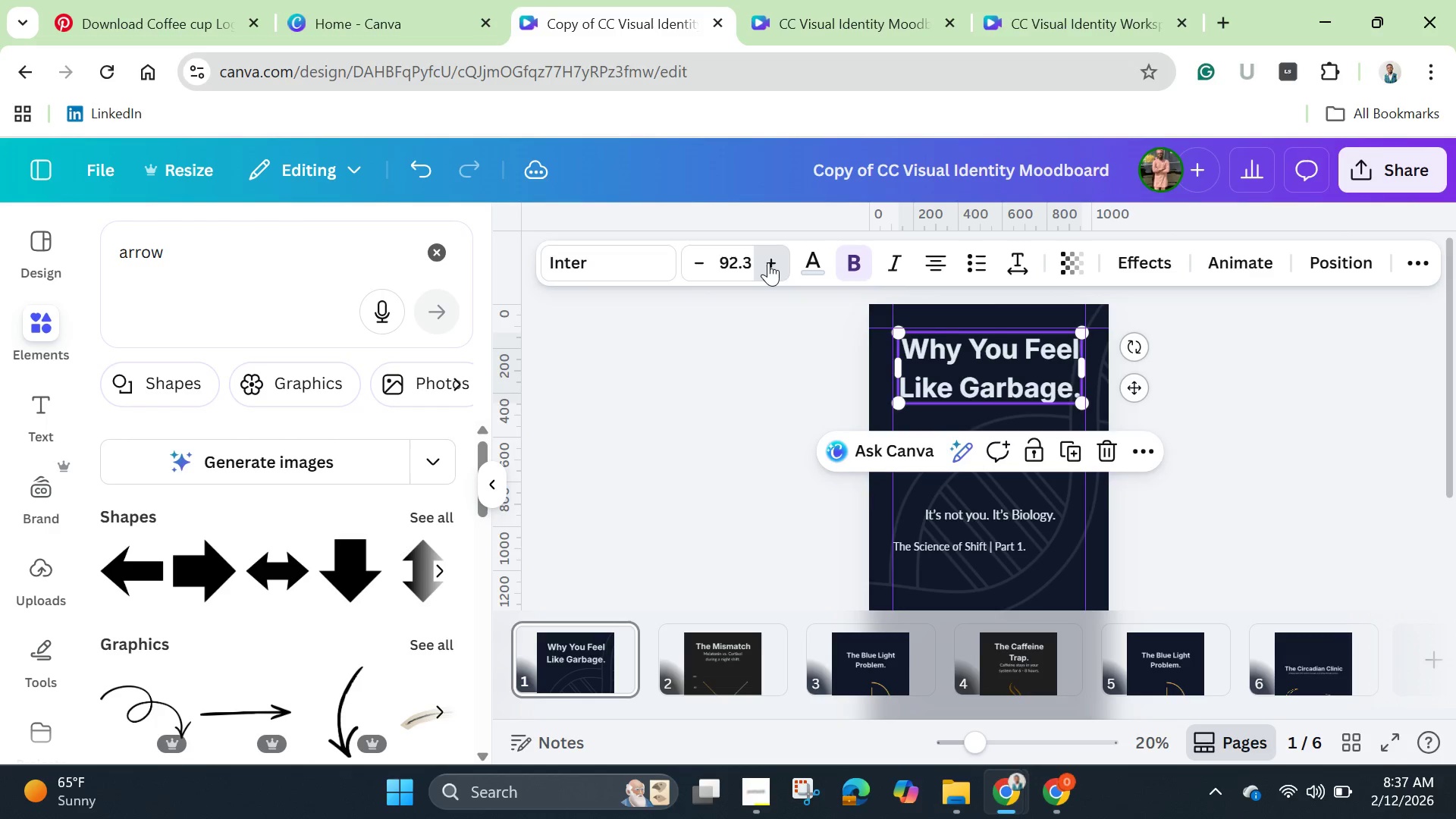 
triple_click([768, 262])
 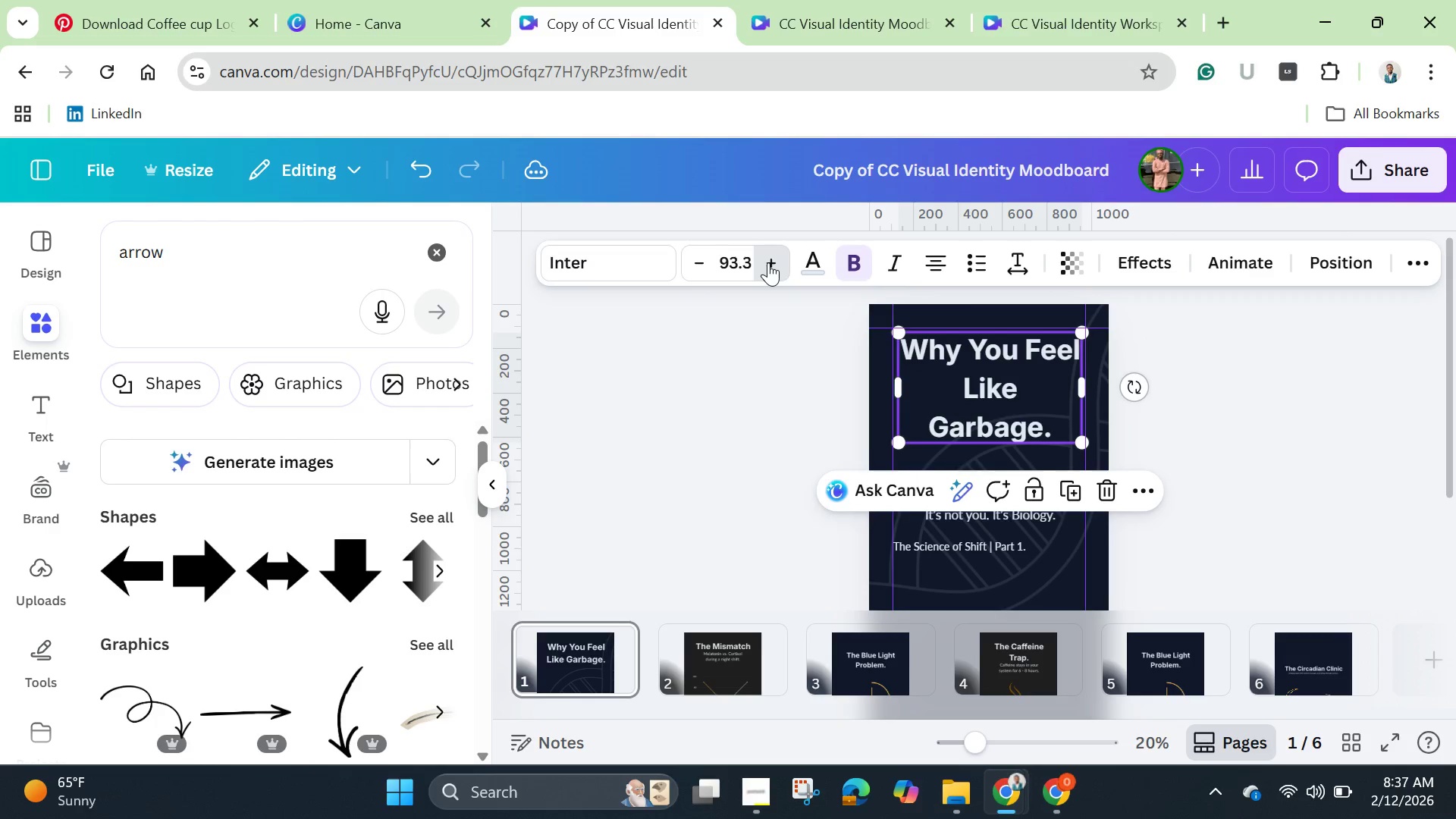 
triple_click([768, 262])
 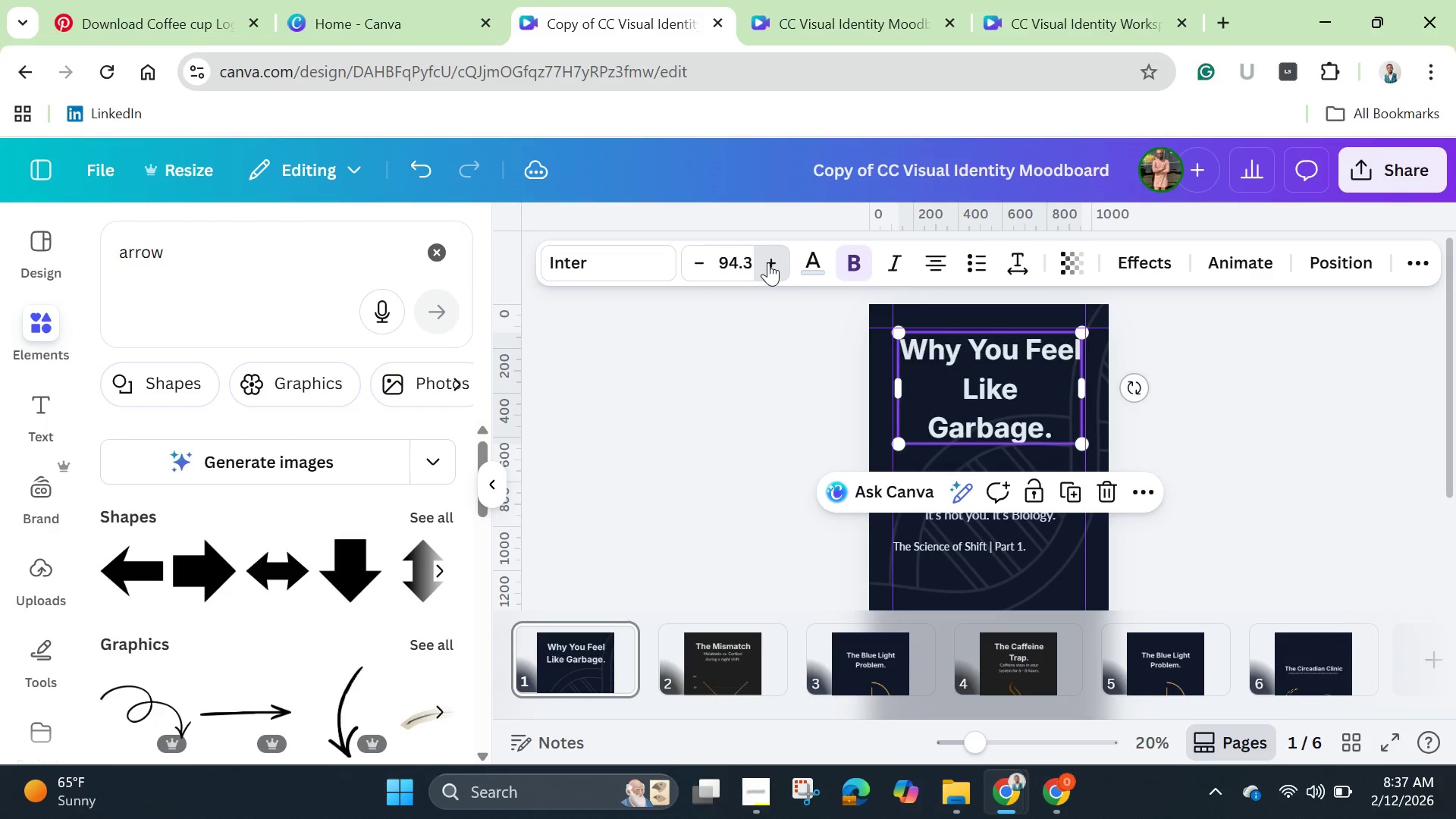 
triple_click([768, 262])
 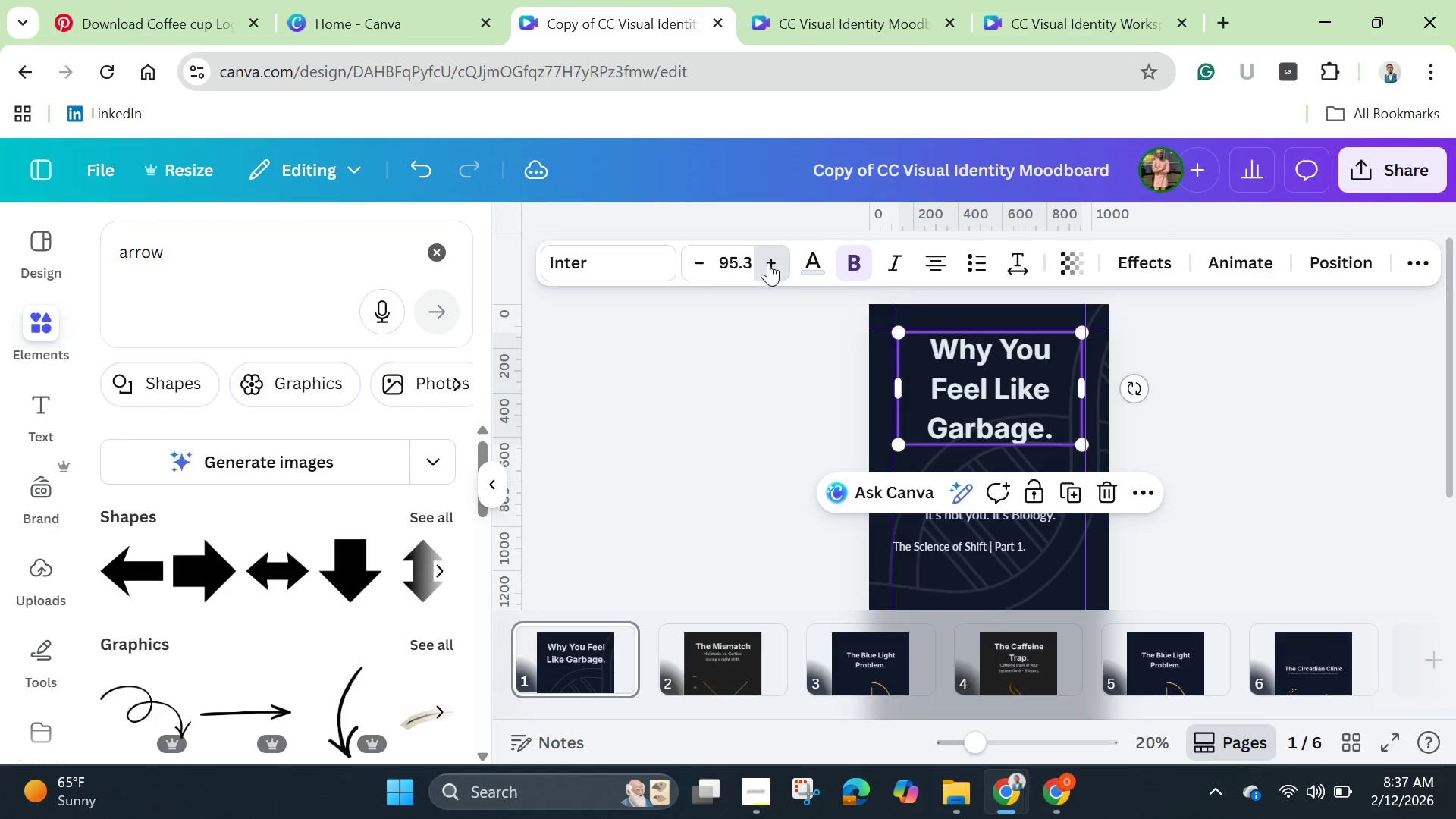 
triple_click([768, 262])
 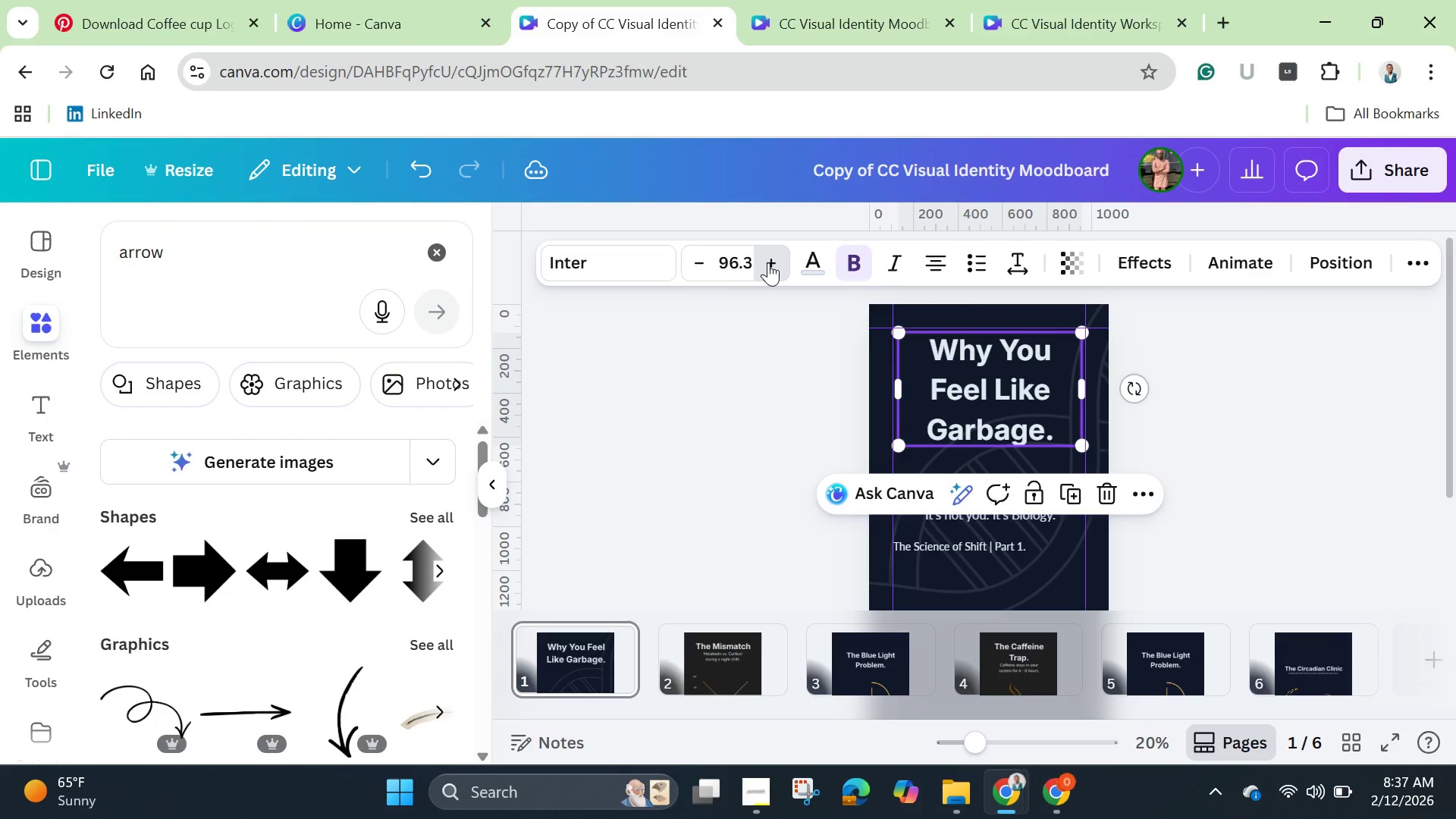 
triple_click([768, 262])
 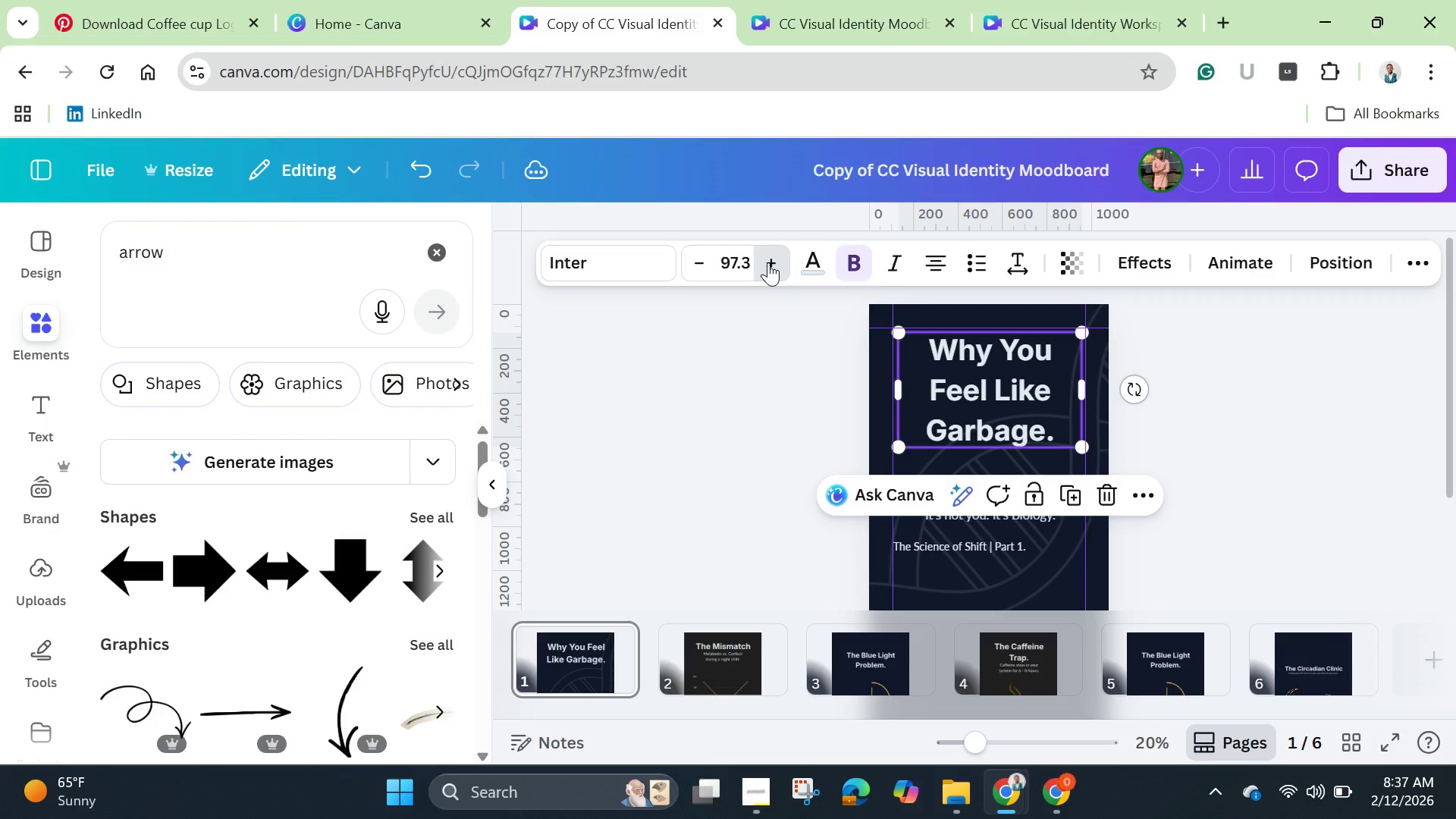 
triple_click([768, 262])
 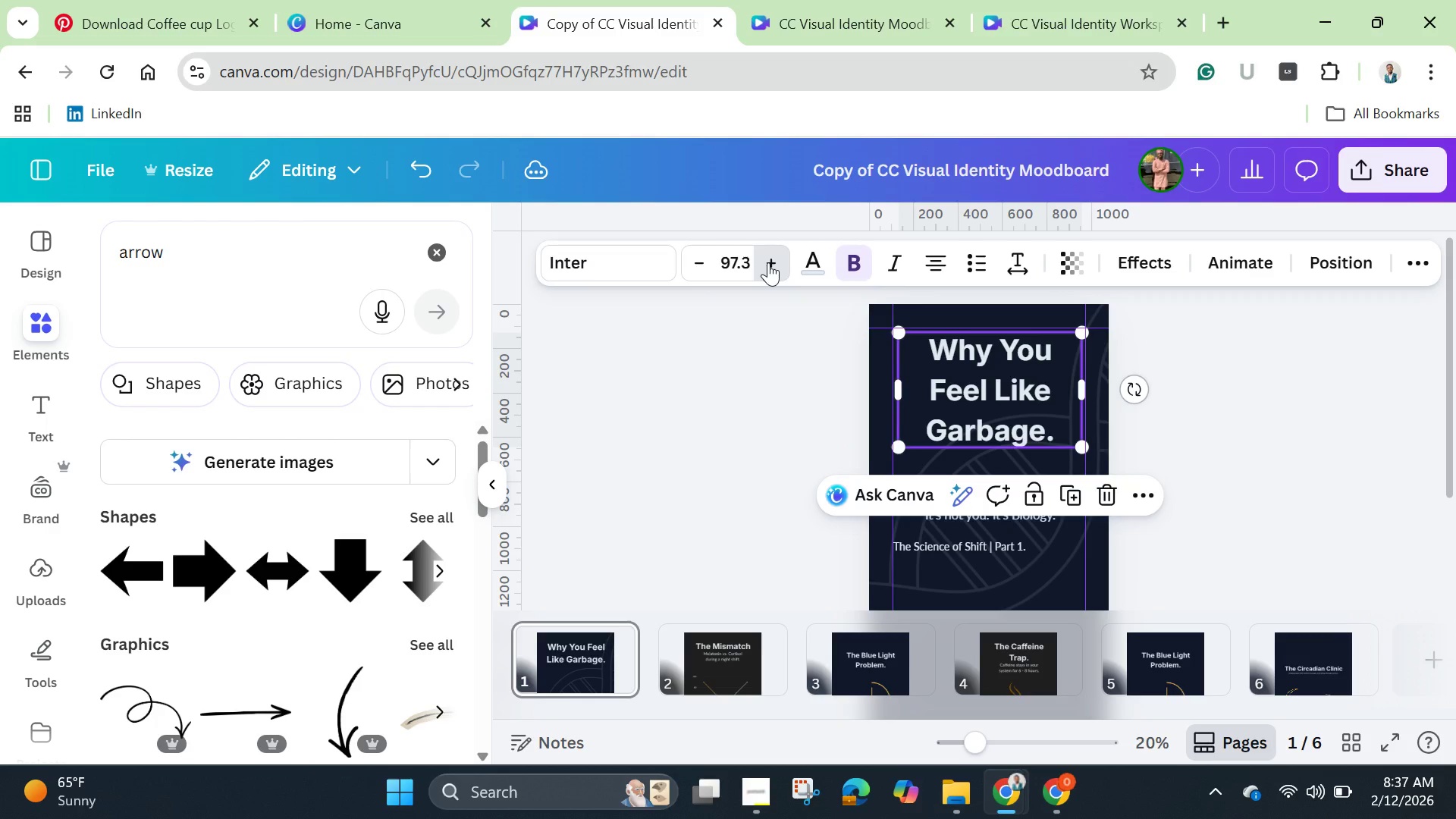 
triple_click([768, 262])
 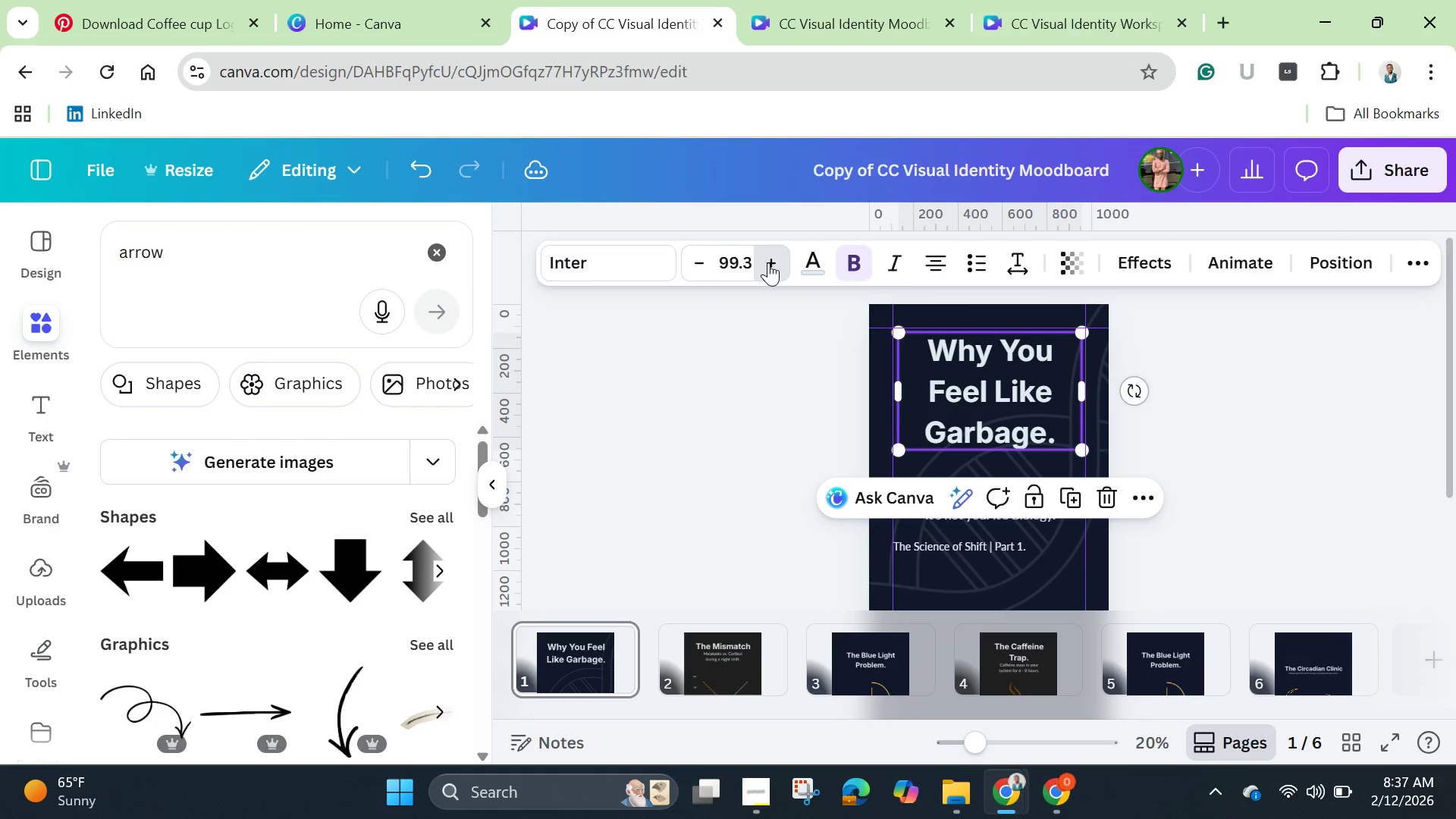 
triple_click([768, 262])
 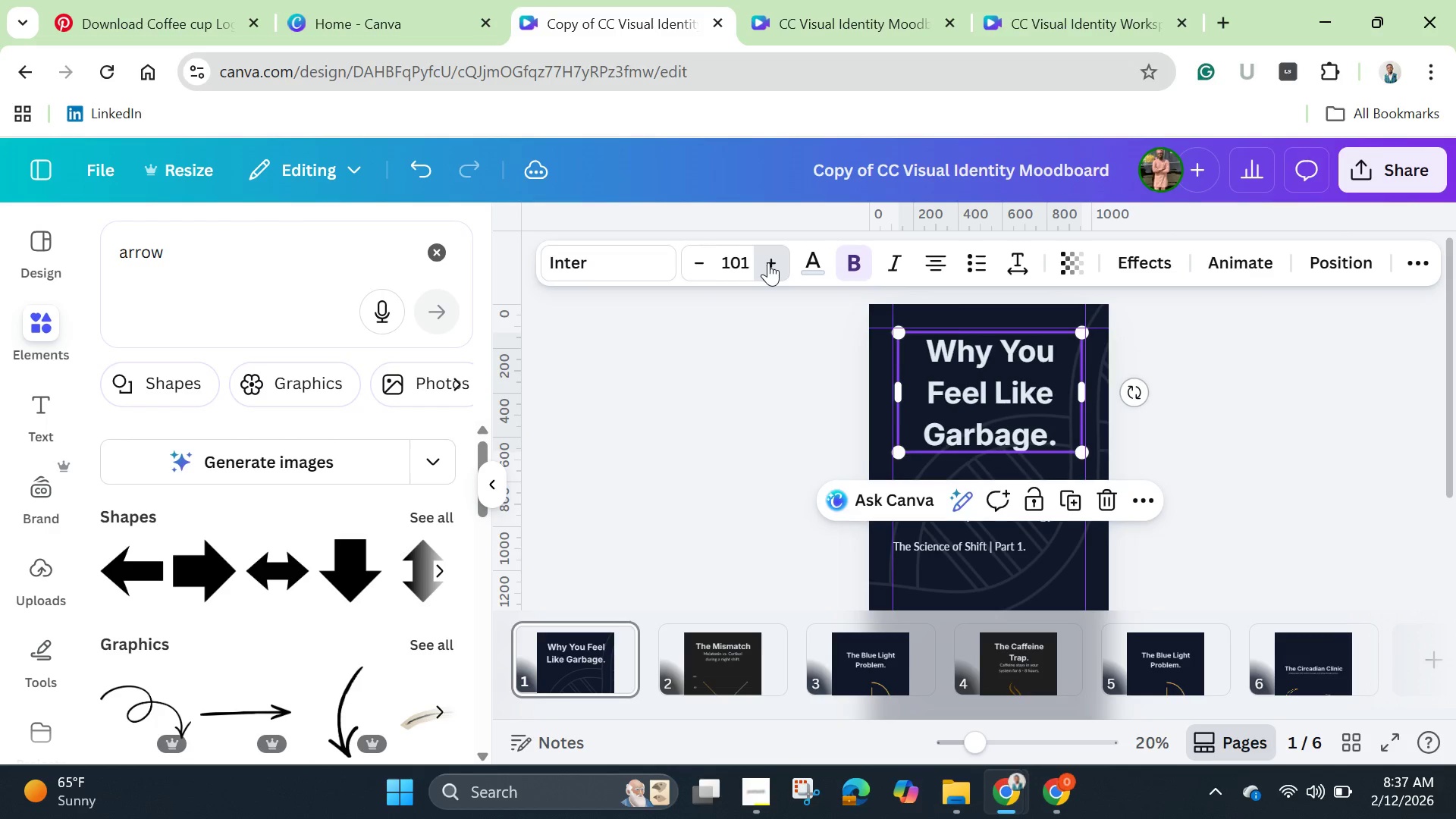 
triple_click([768, 262])
 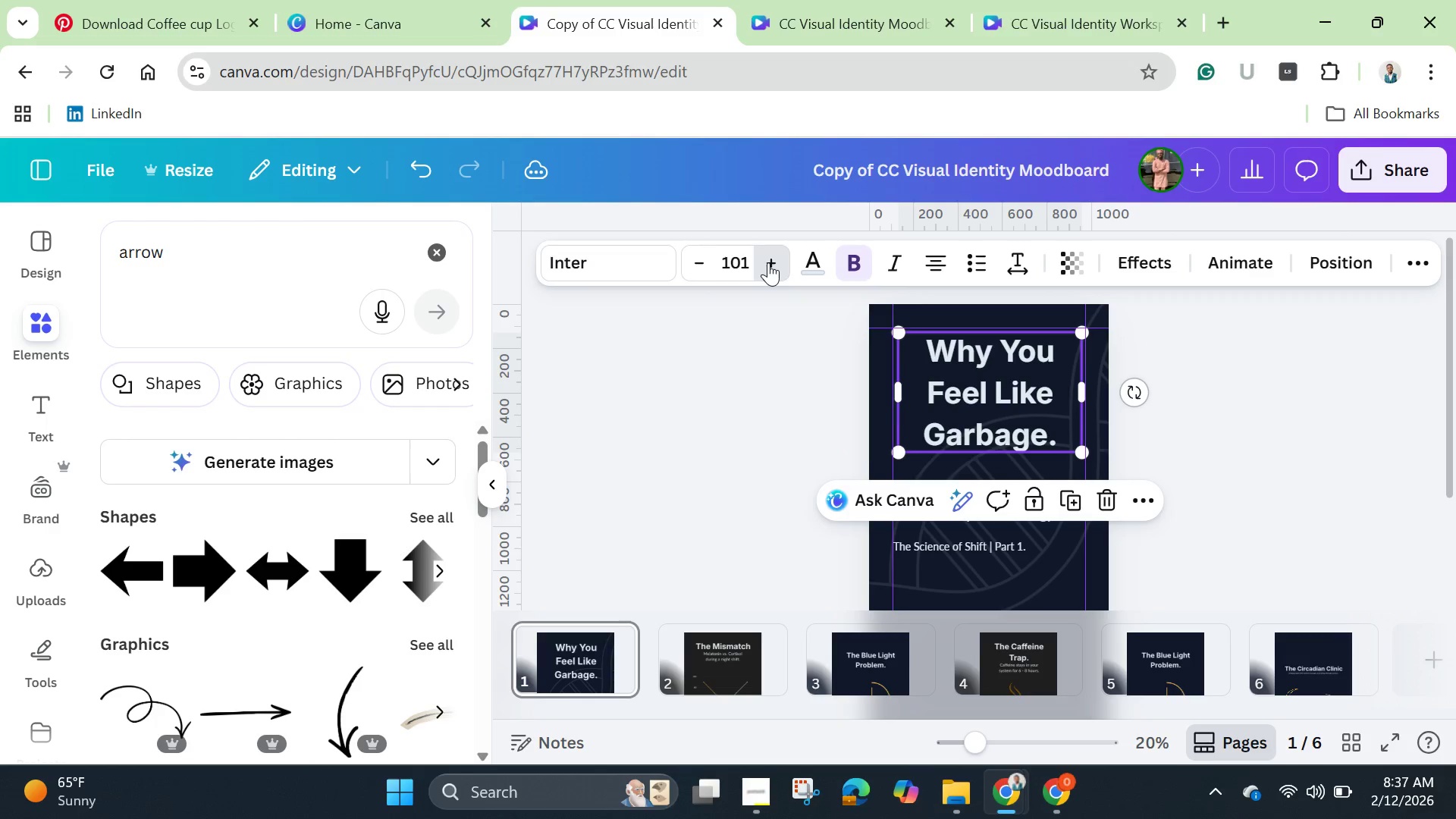 
triple_click([768, 262])
 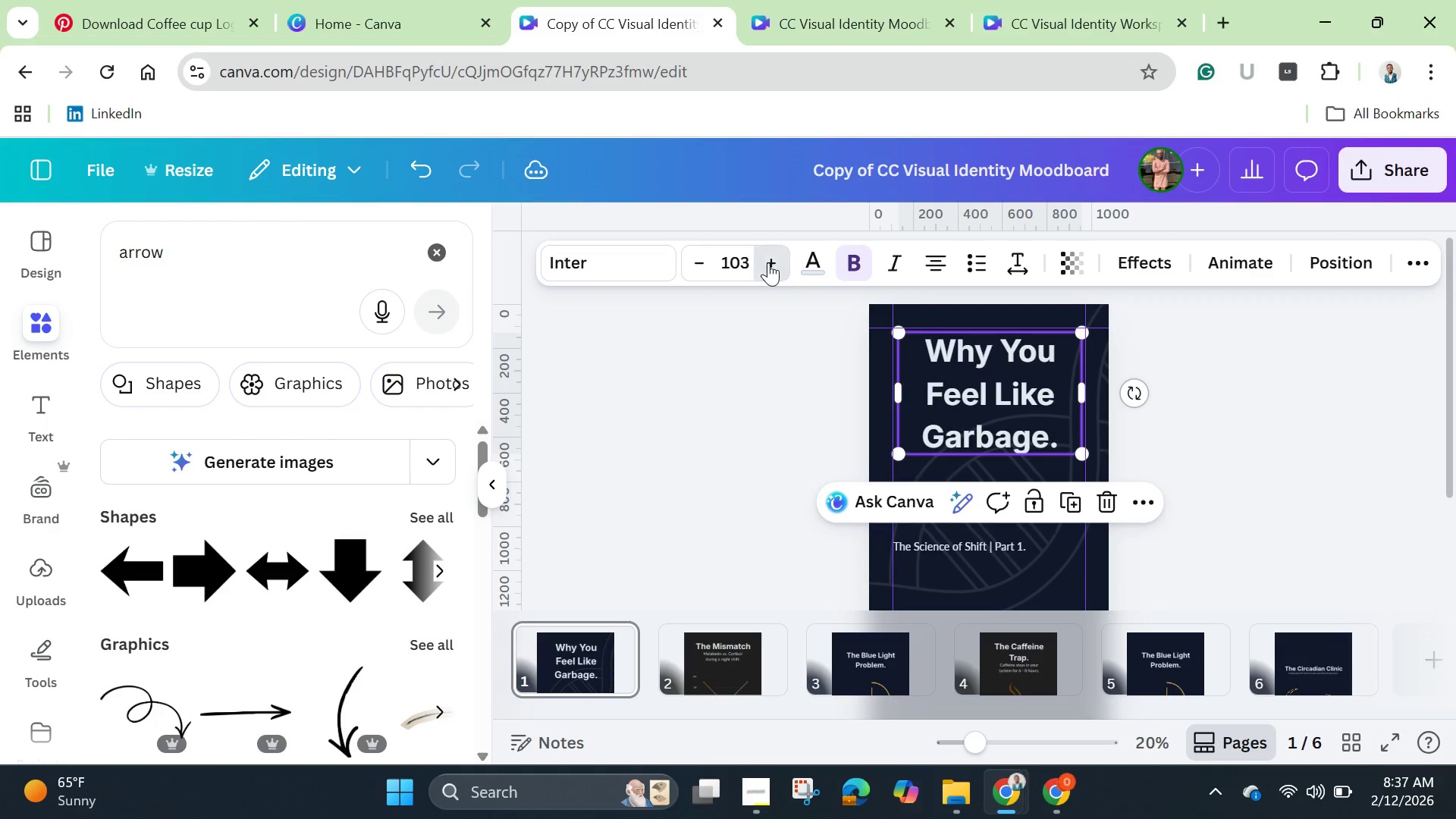 
triple_click([768, 262])
 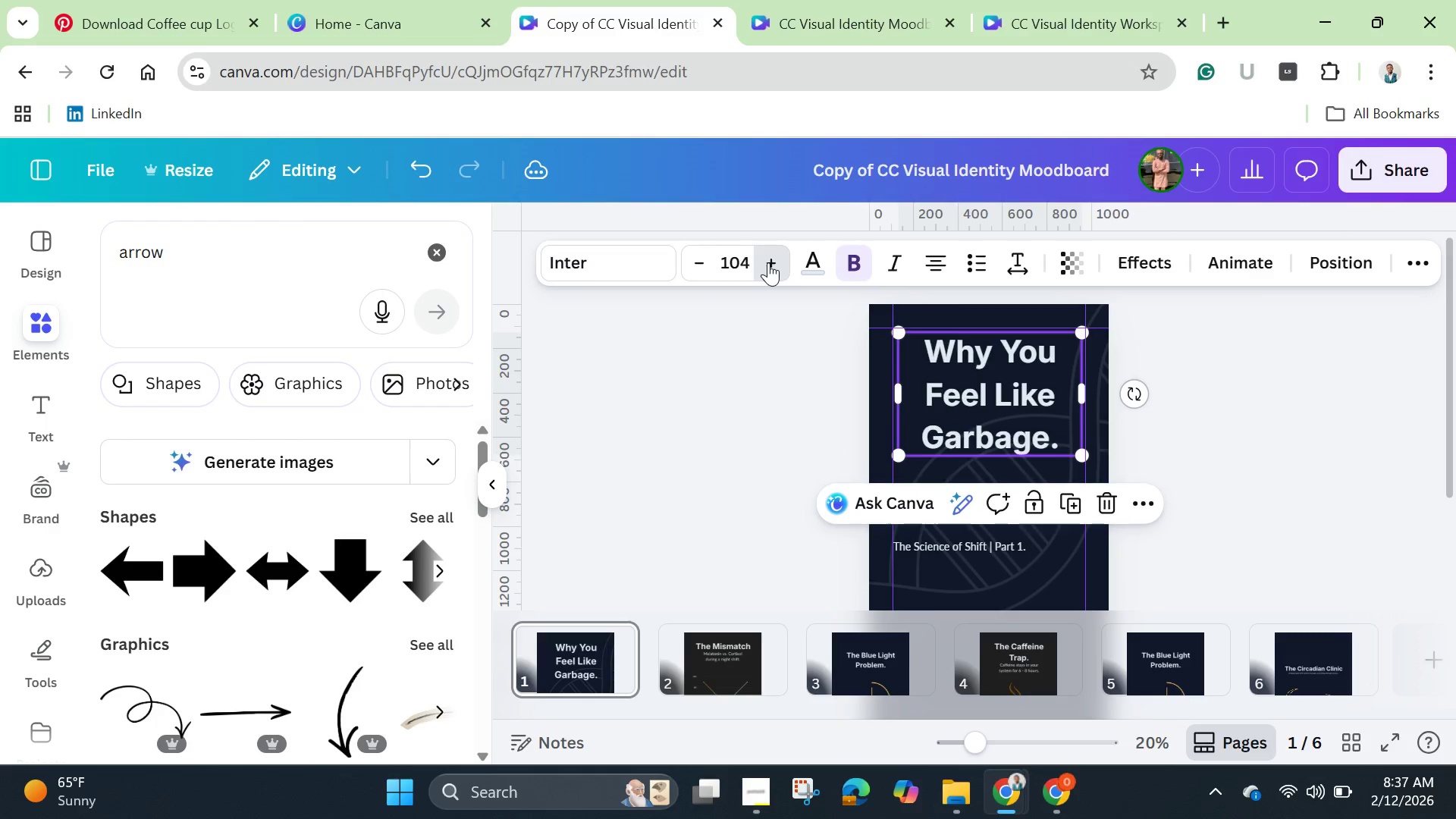 
triple_click([768, 262])
 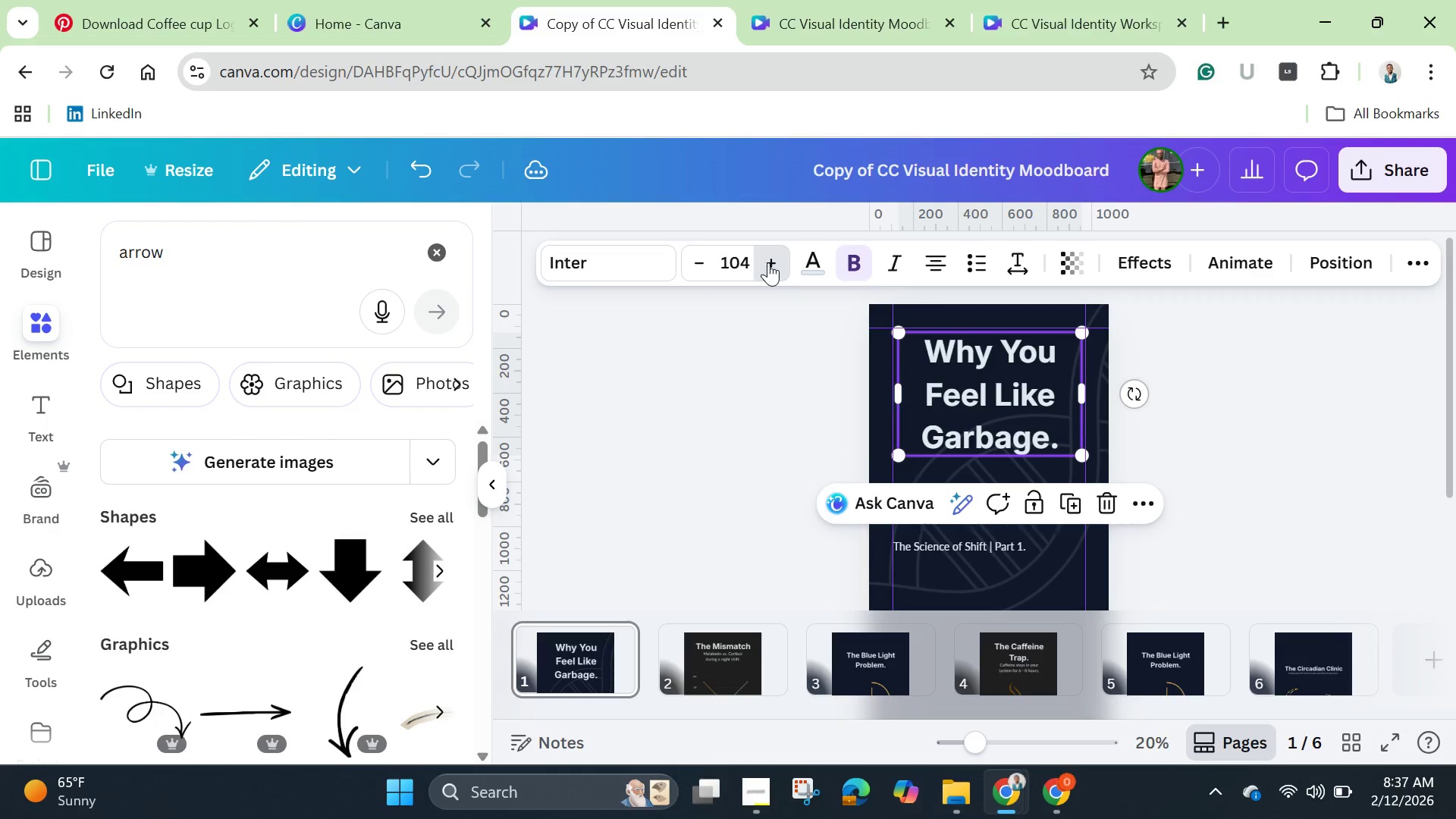 
triple_click([768, 262])
 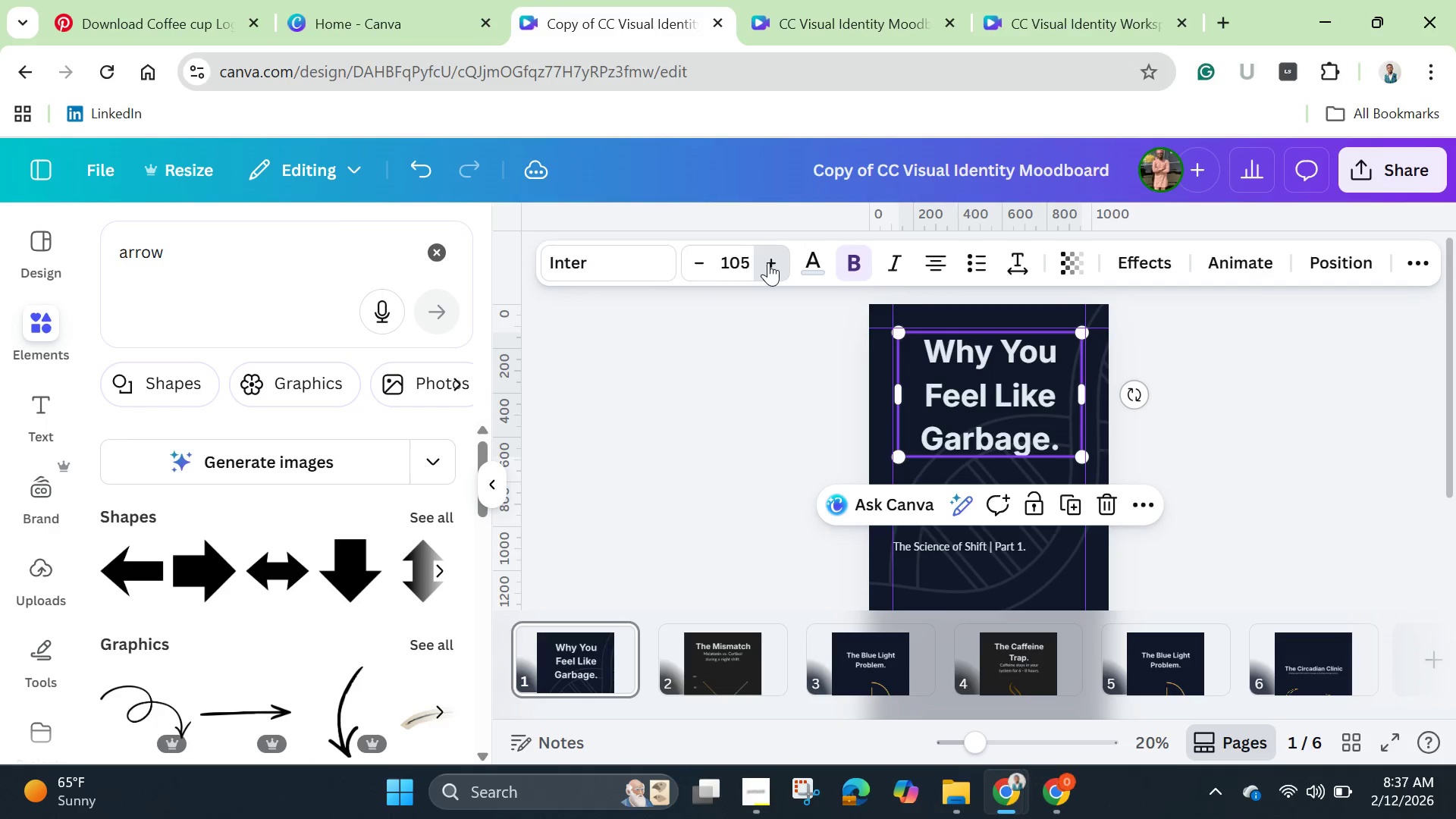 
triple_click([768, 262])
 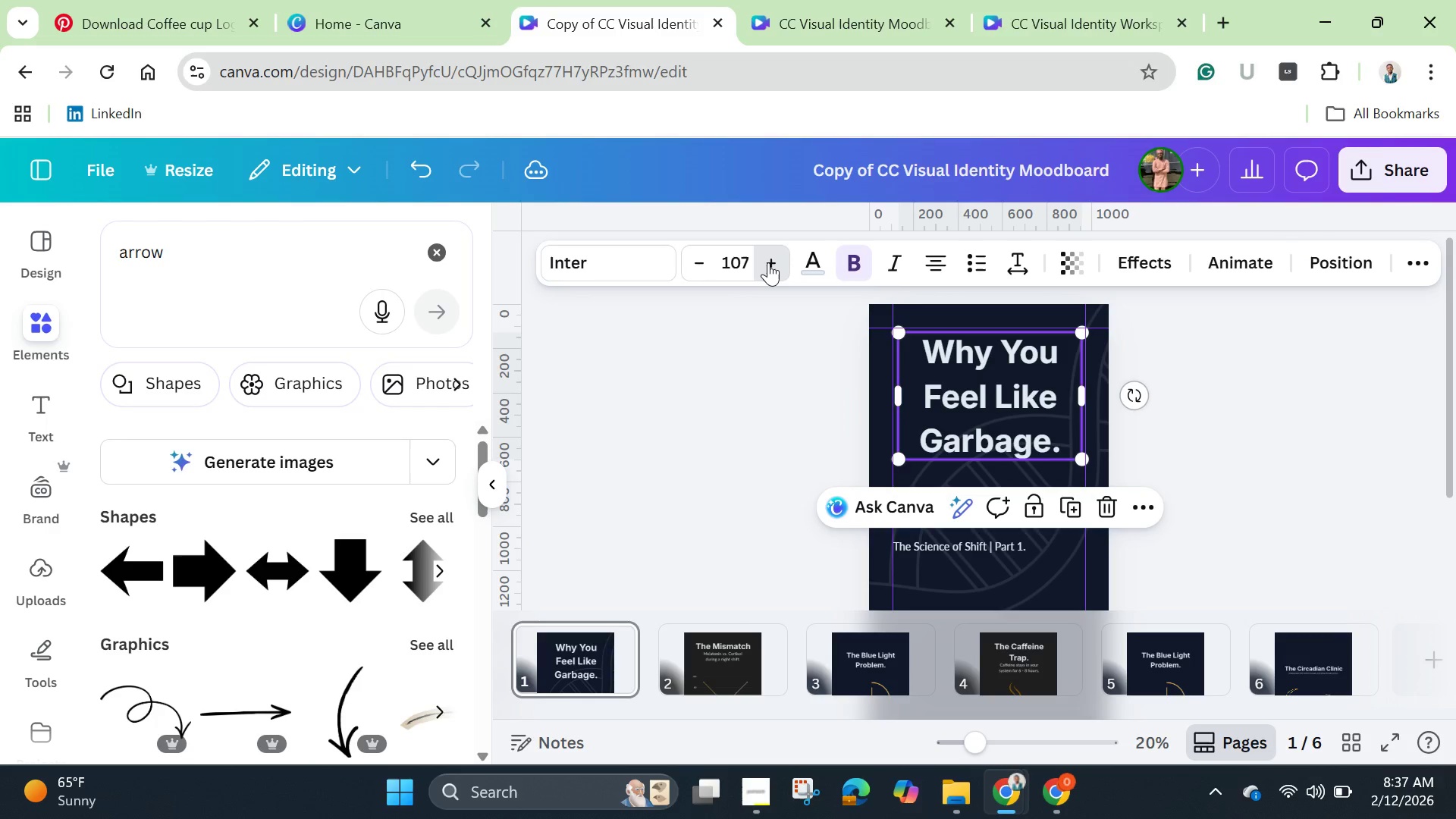 
triple_click([768, 262])
 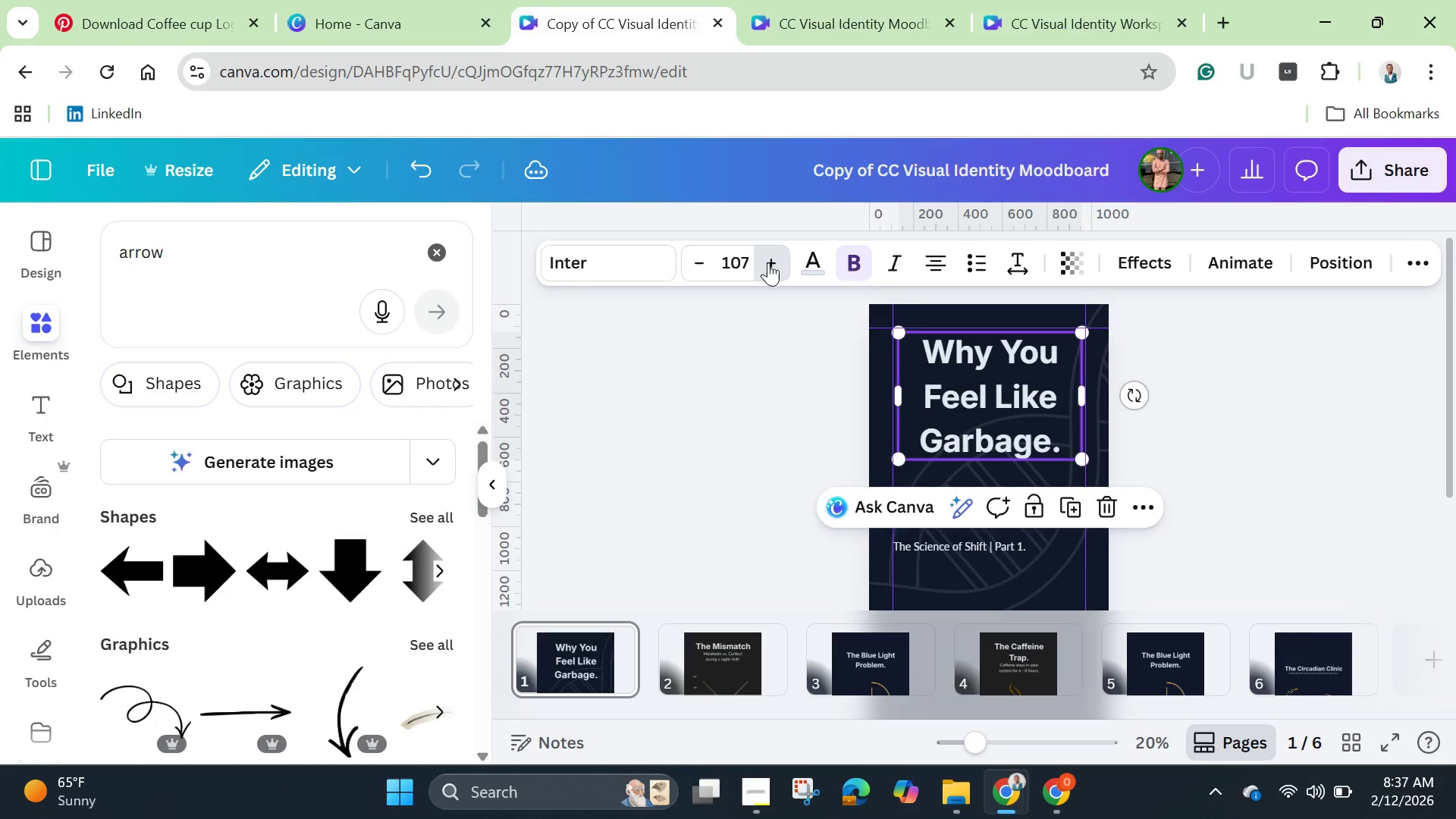 
triple_click([768, 262])
 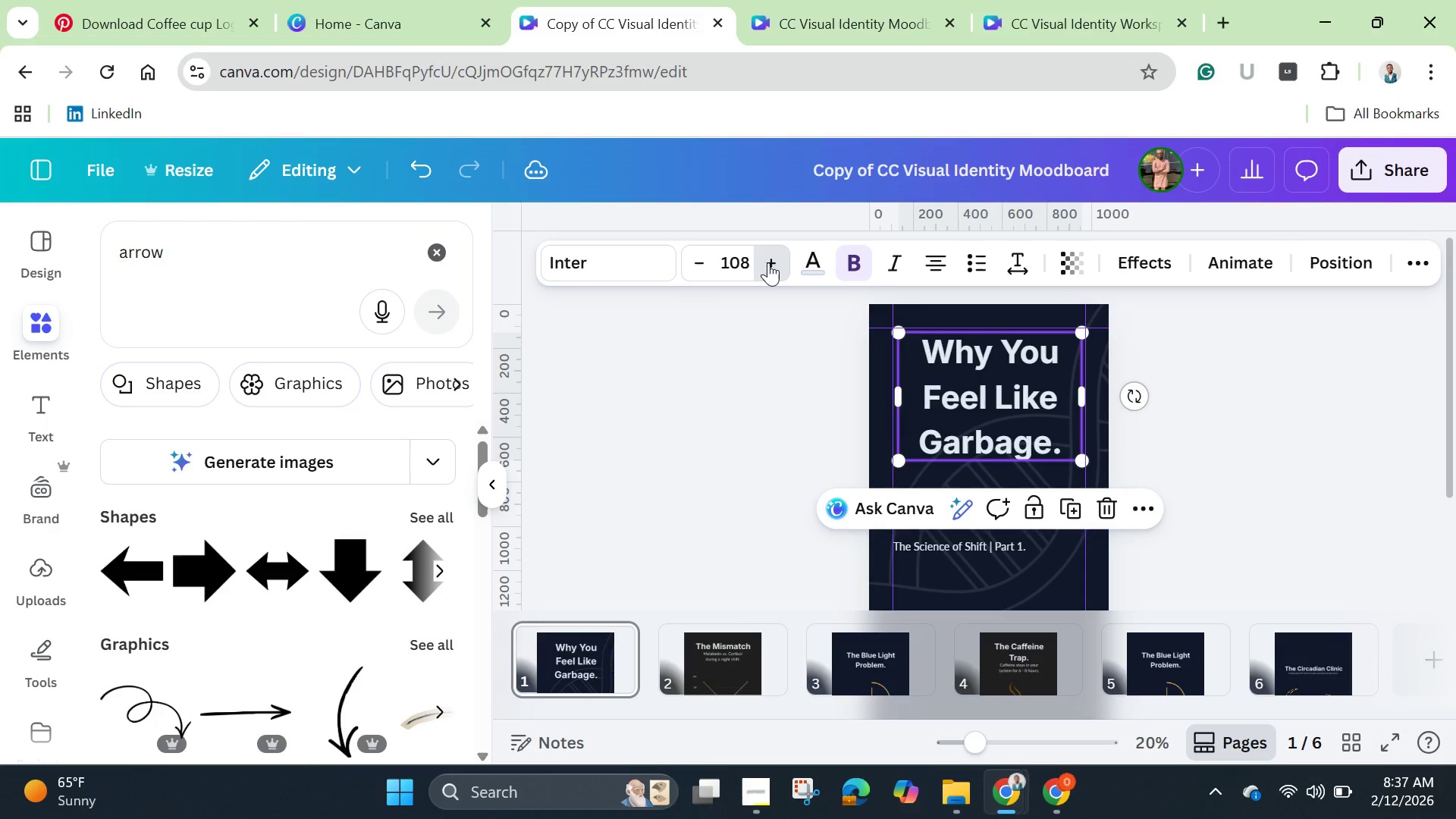 
triple_click([768, 262])
 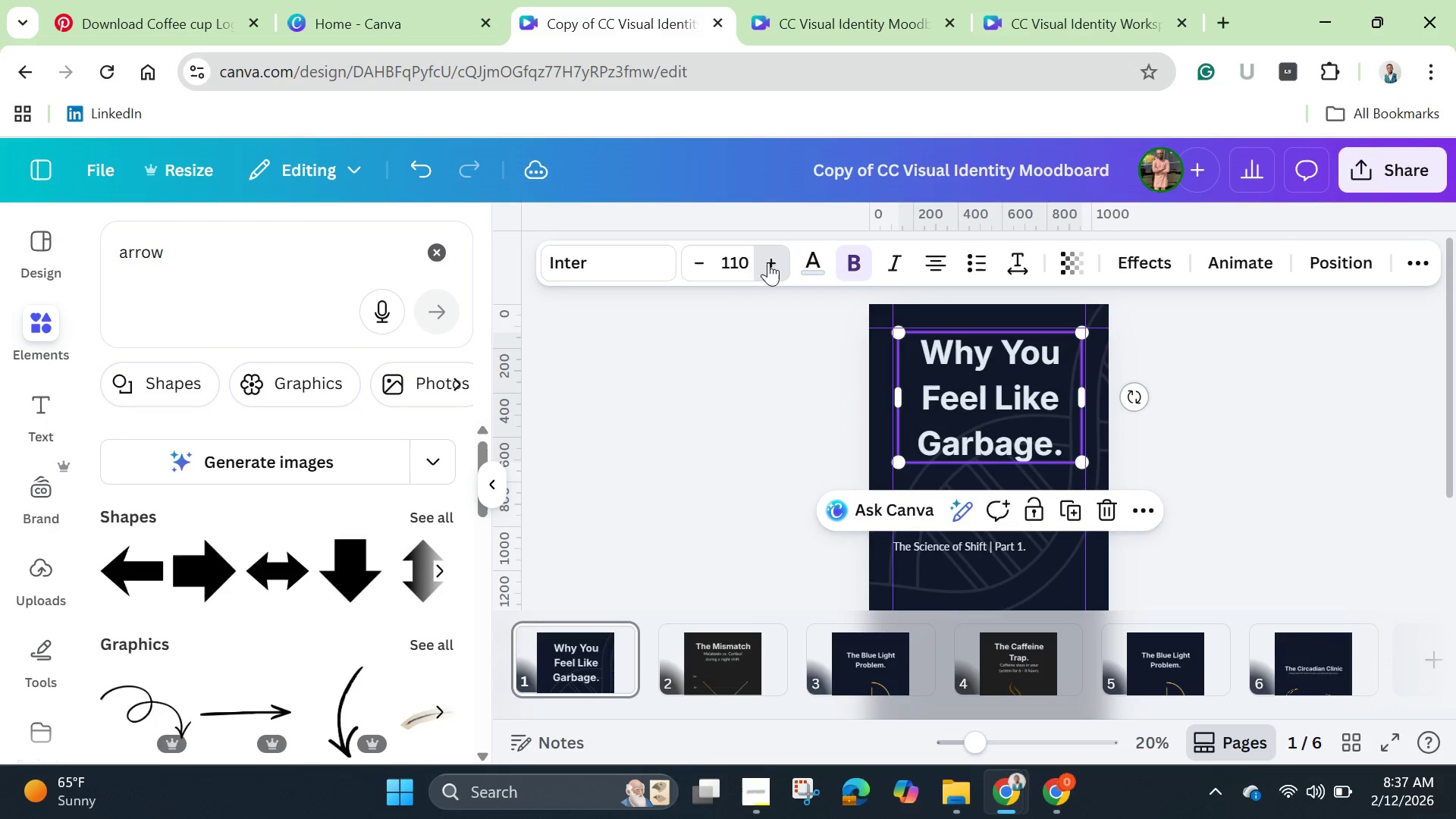 
triple_click([768, 262])
 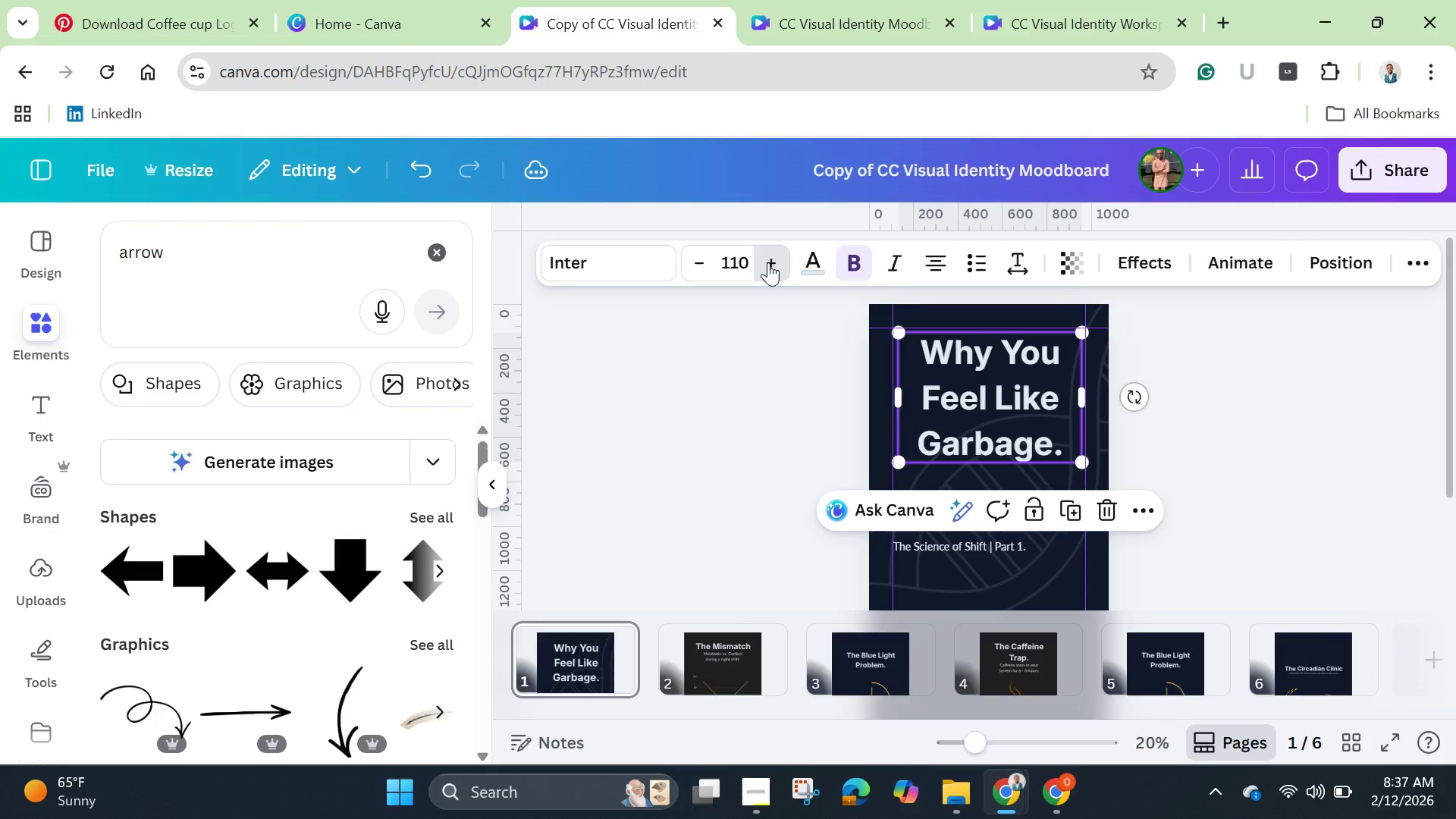 
triple_click([768, 262])
 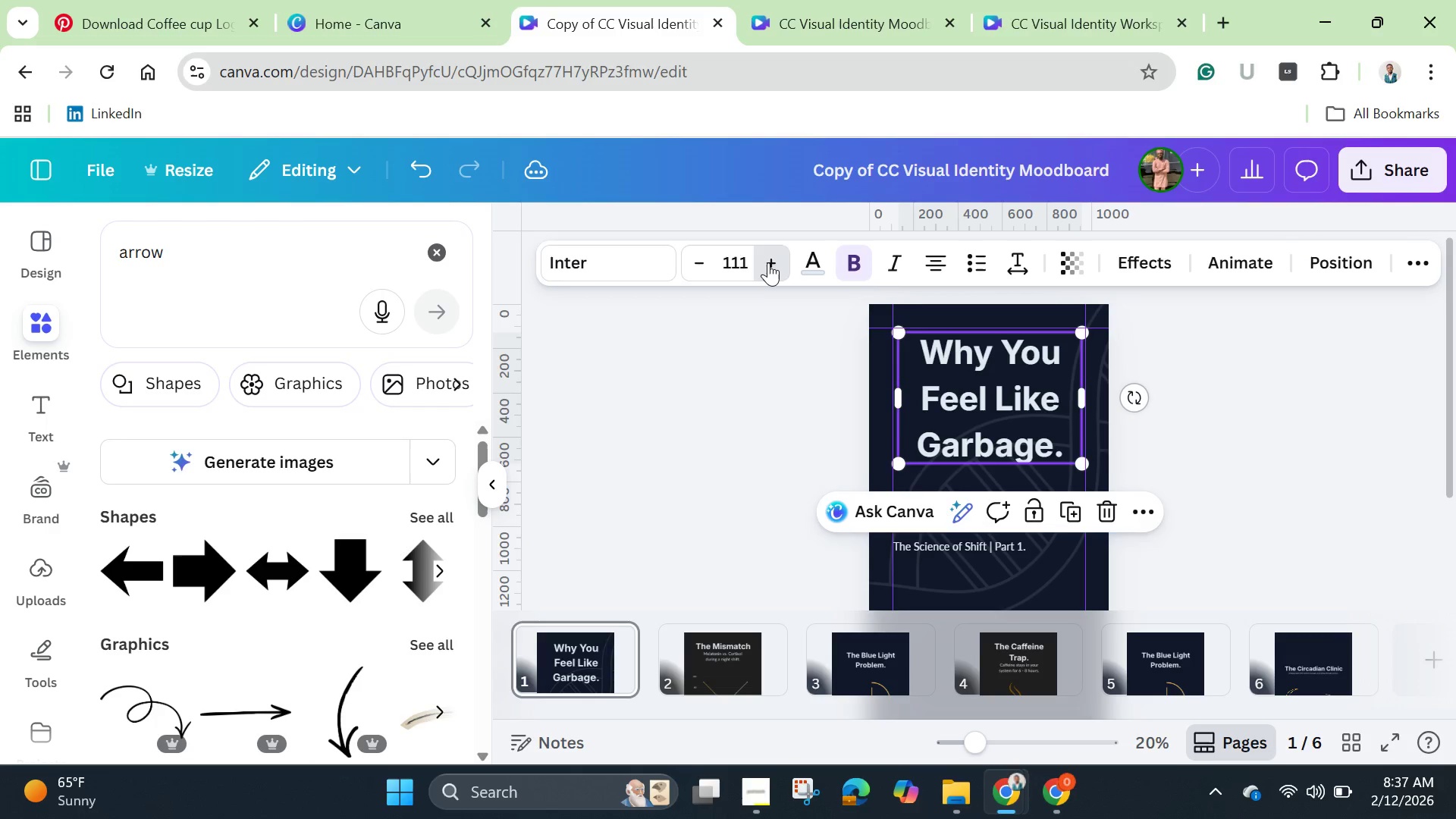 
triple_click([768, 262])
 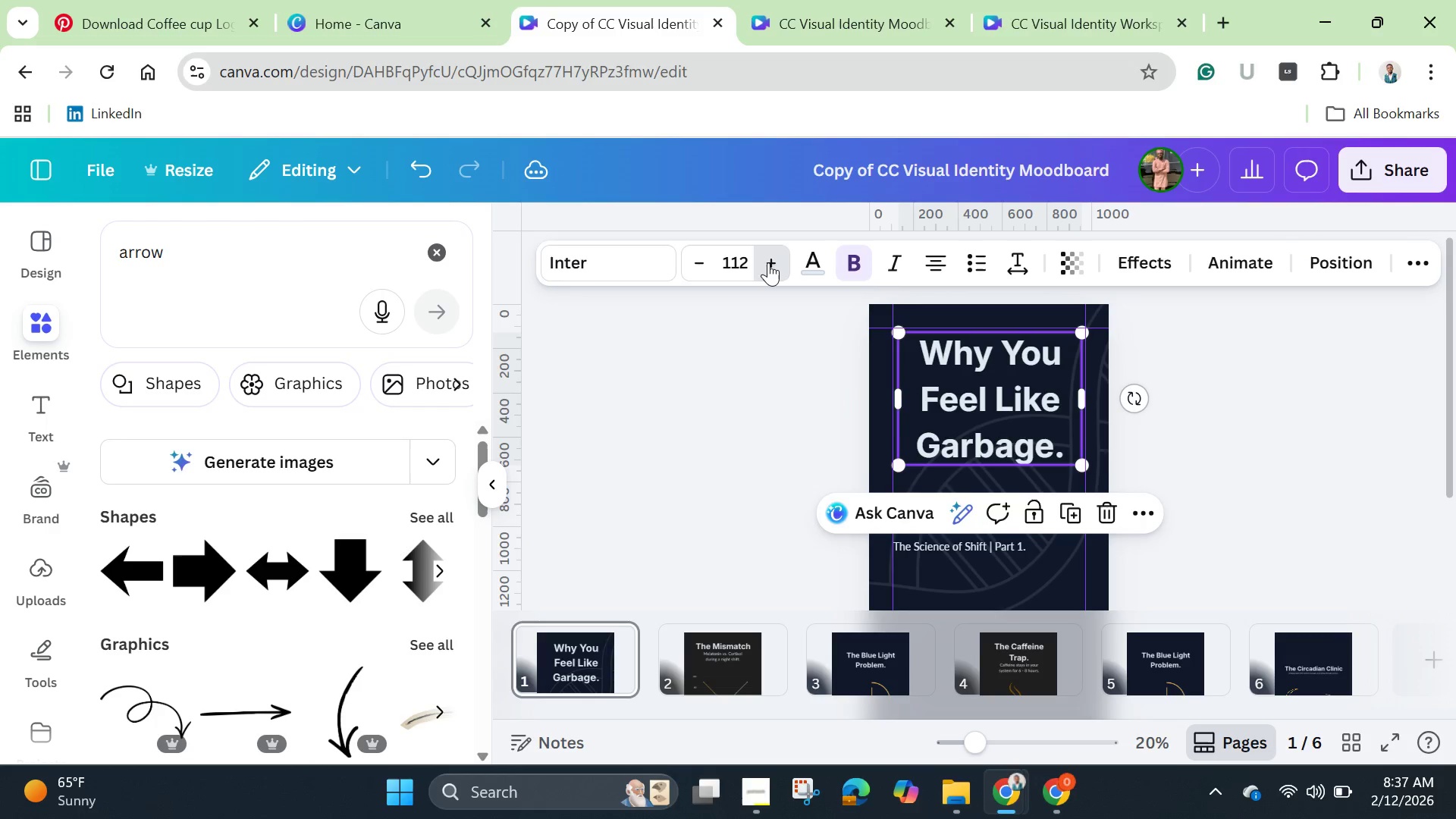 
triple_click([768, 262])
 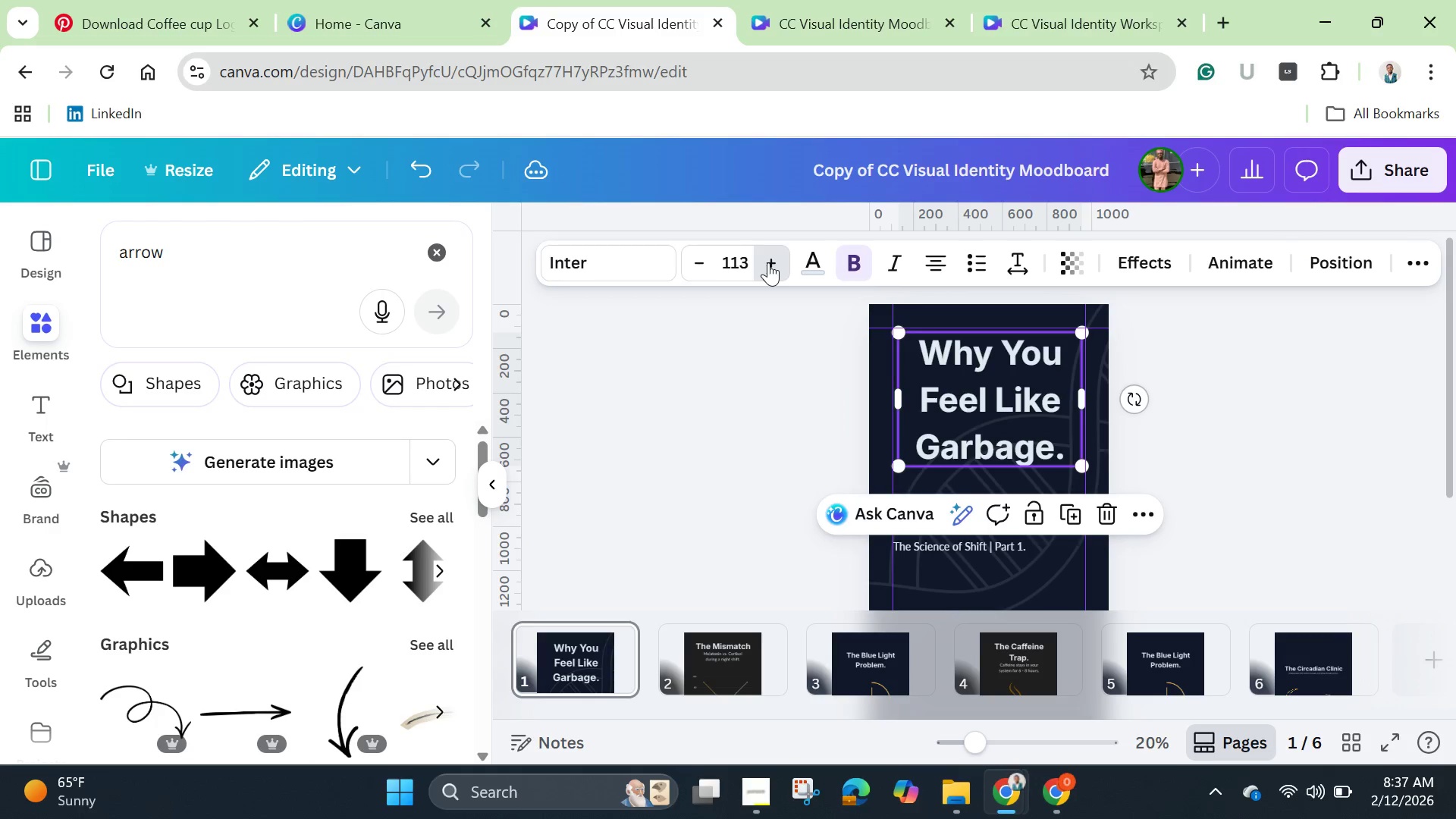 
triple_click([768, 262])
 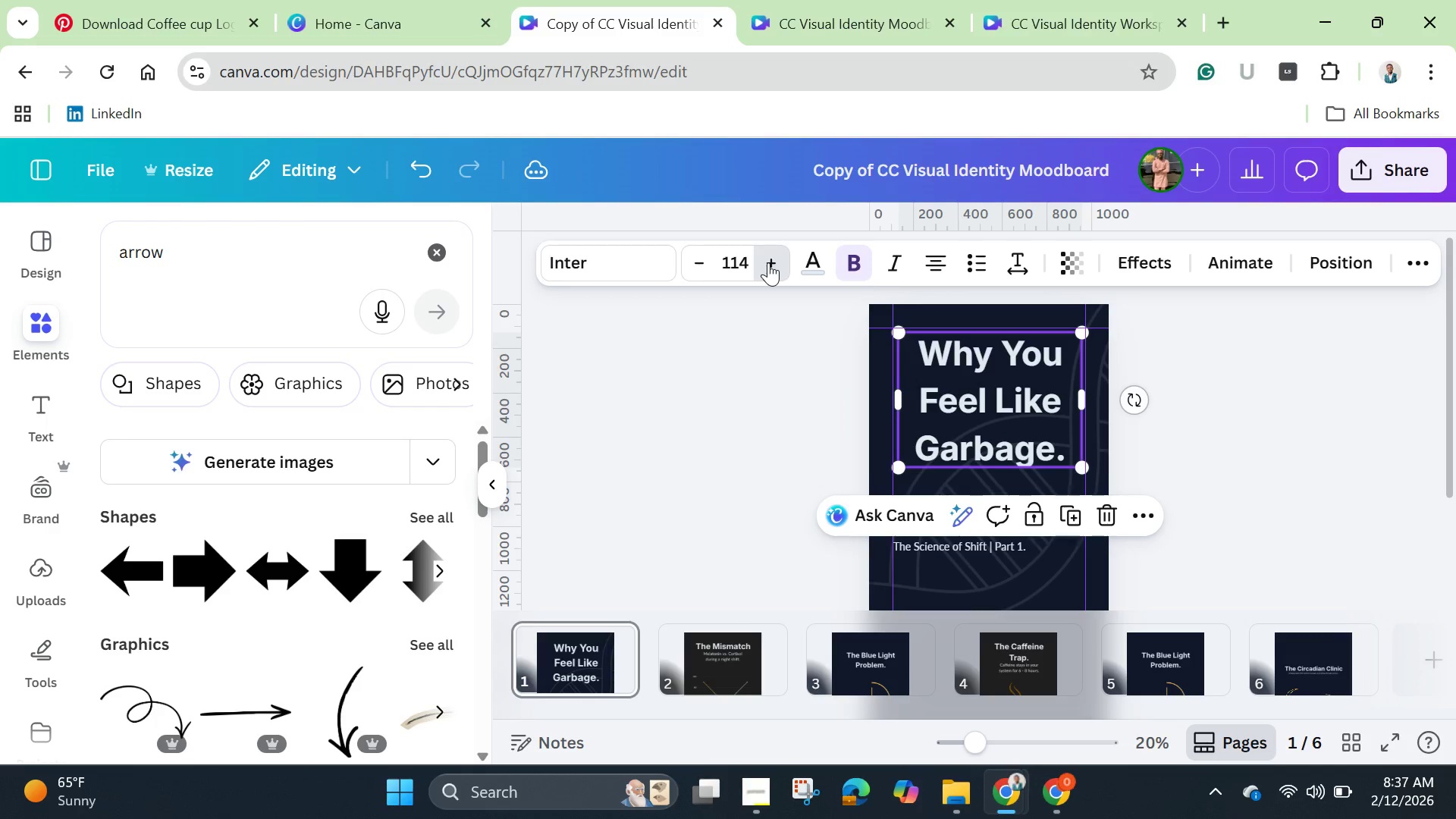 
triple_click([768, 262])
 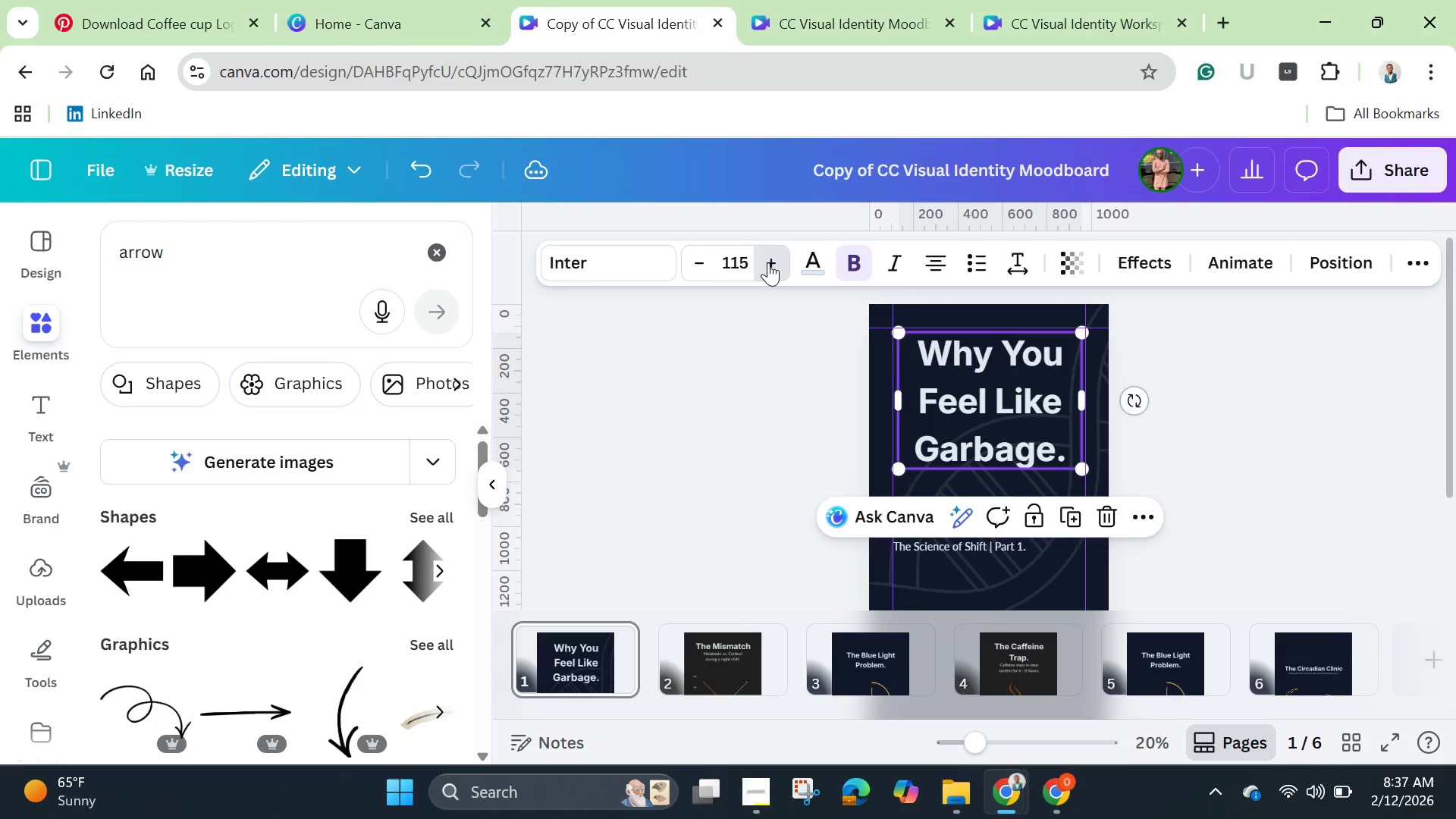 
triple_click([768, 262])
 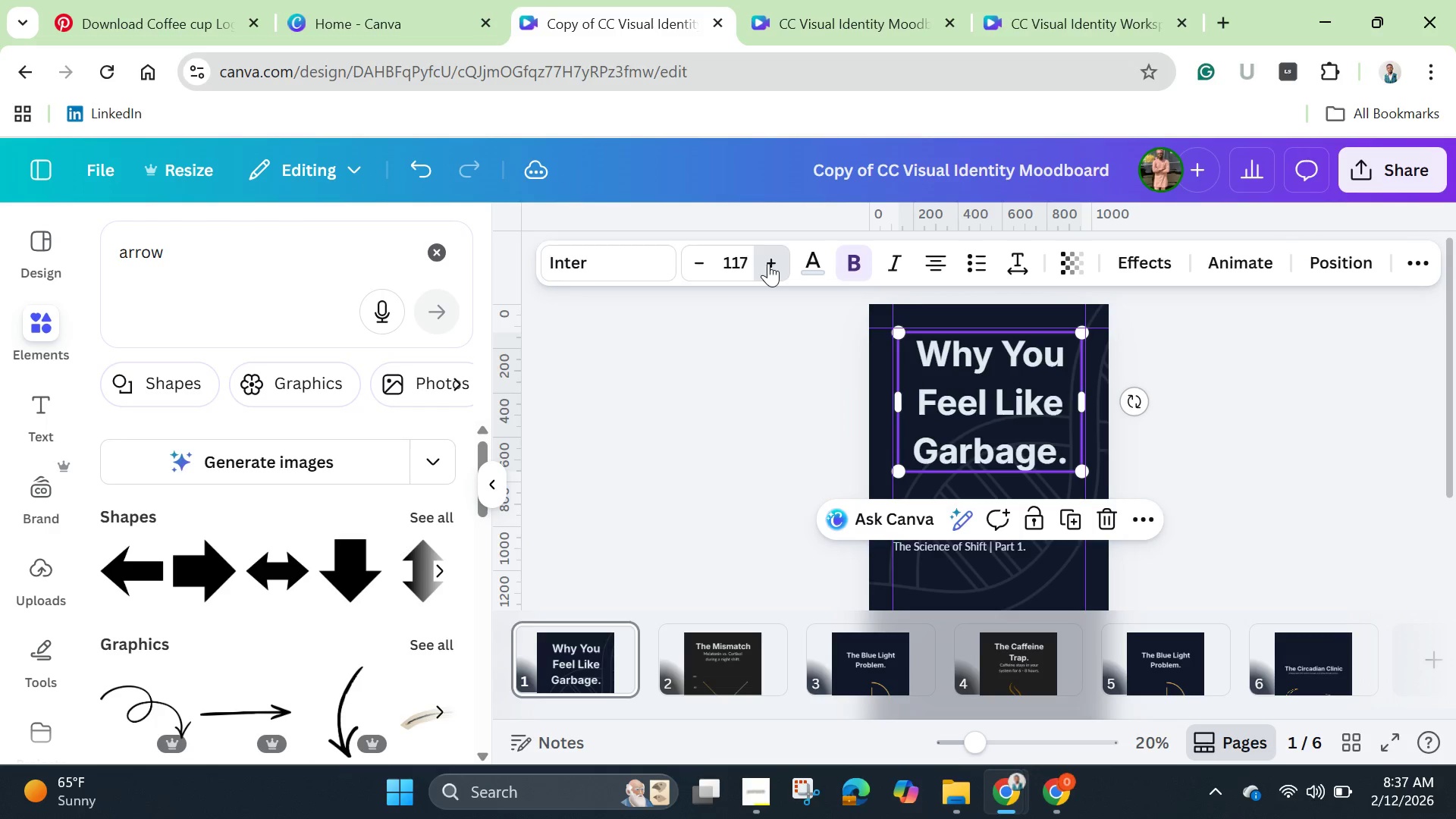 
triple_click([768, 263])
 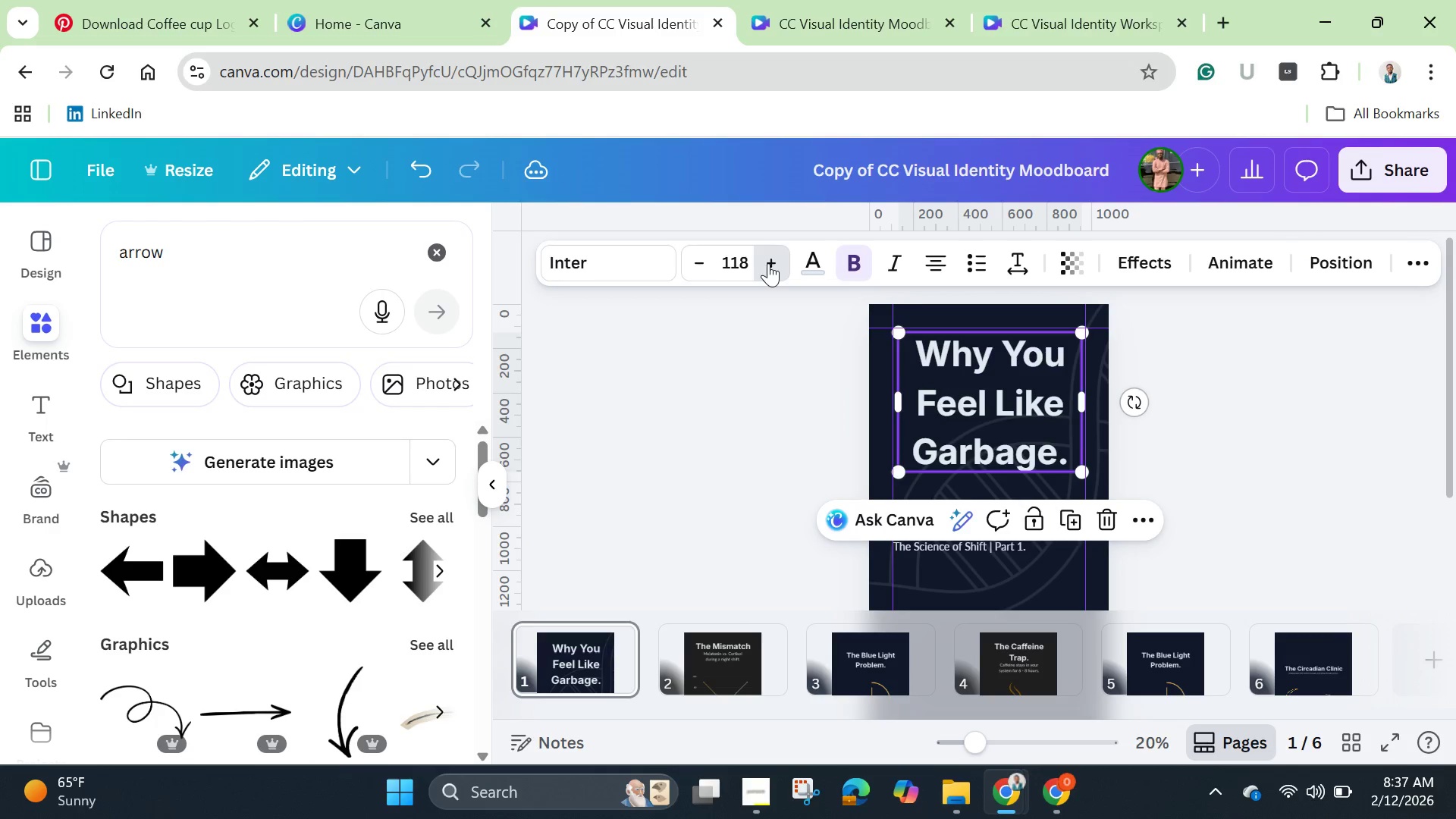 
triple_click([768, 263])
 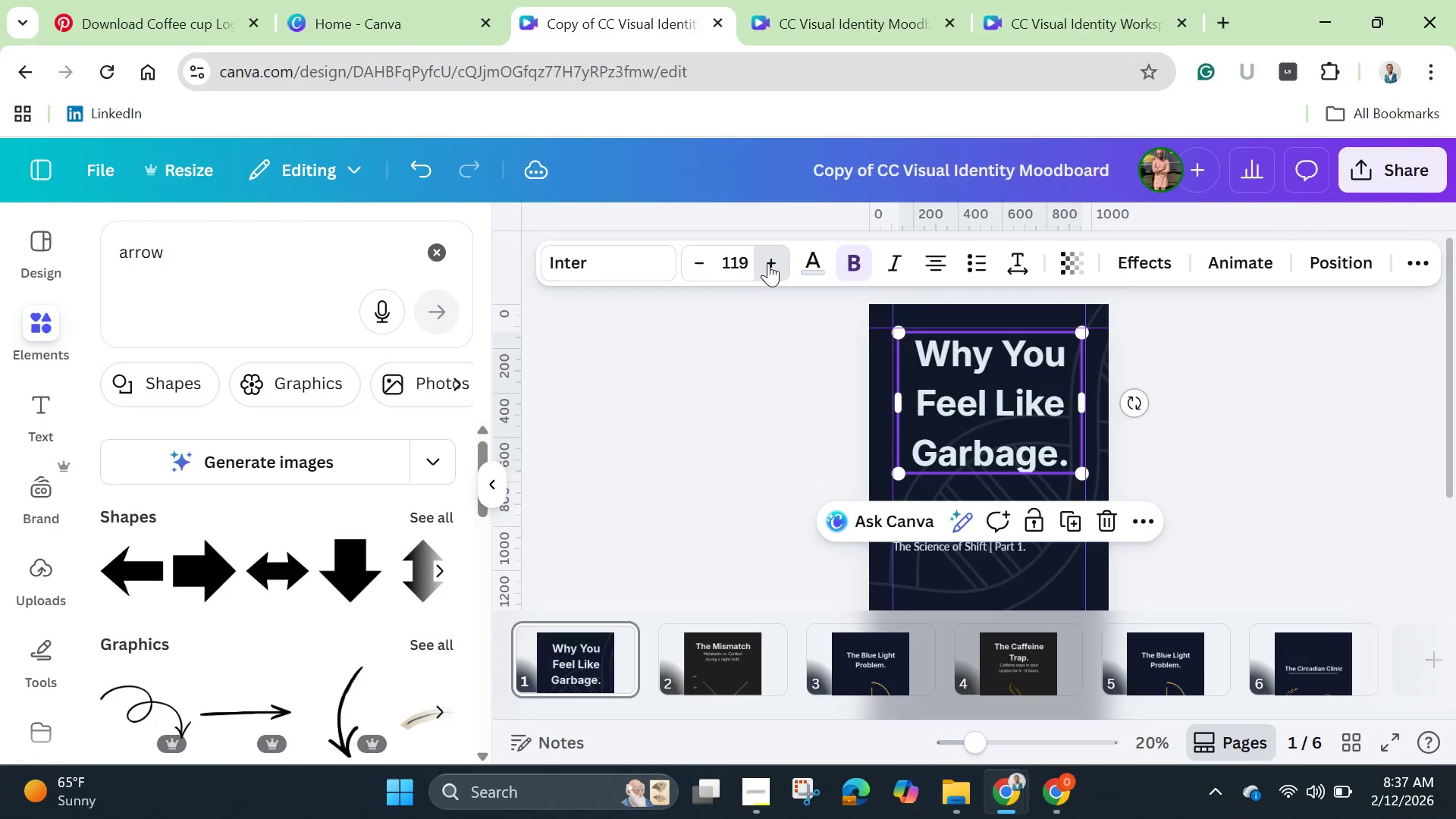 
triple_click([768, 263])
 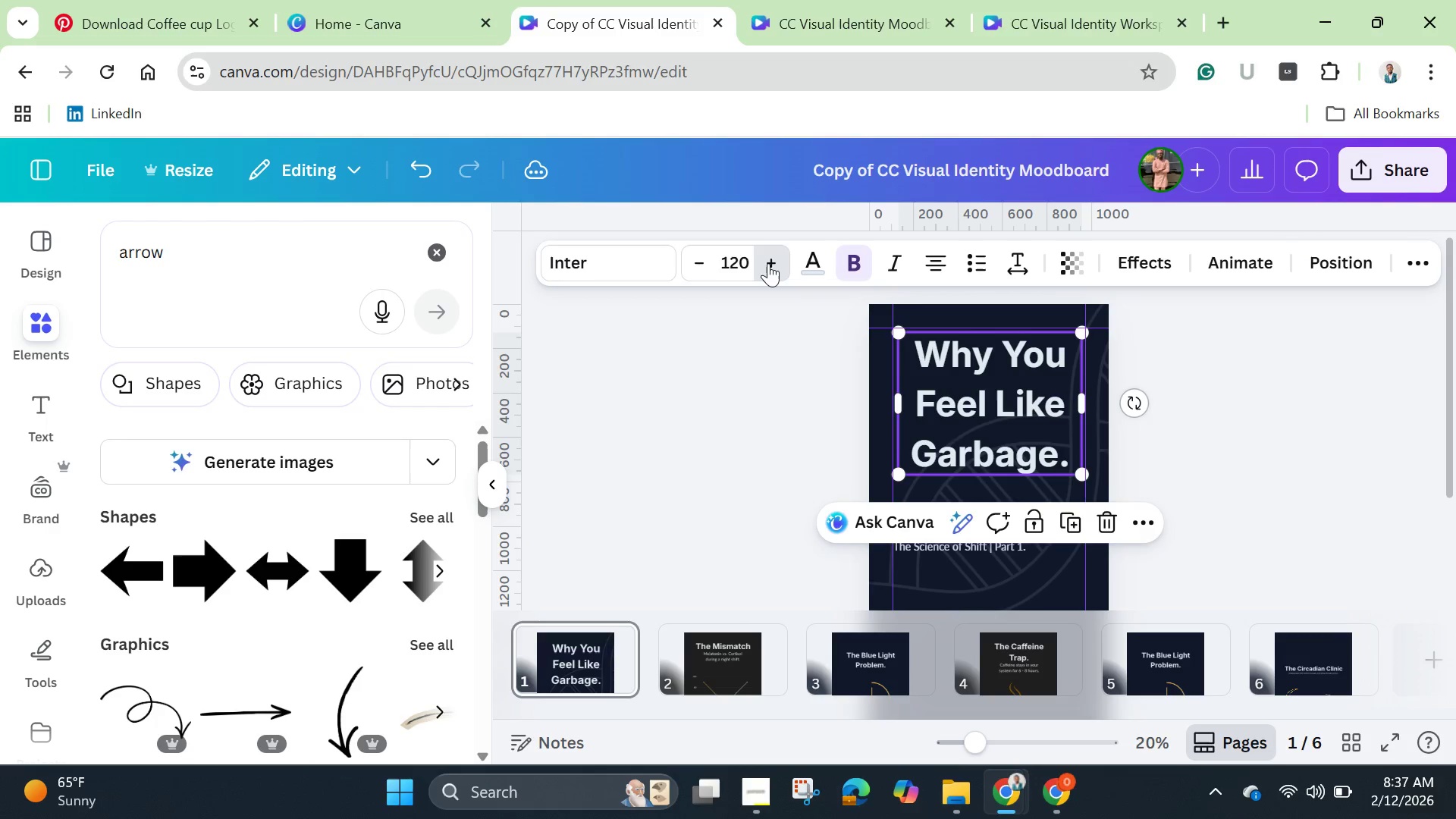 
triple_click([768, 263])
 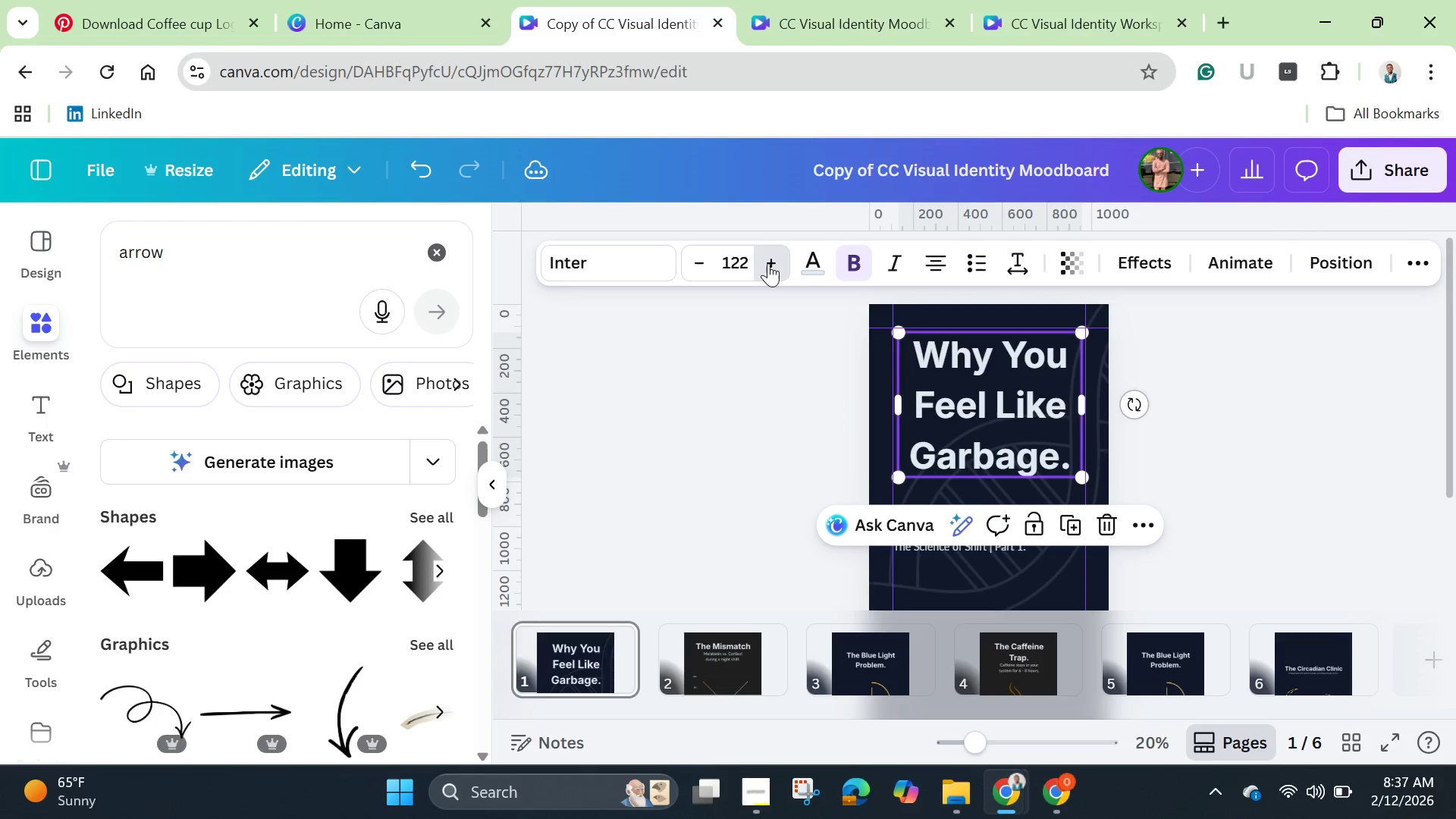 
triple_click([768, 263])
 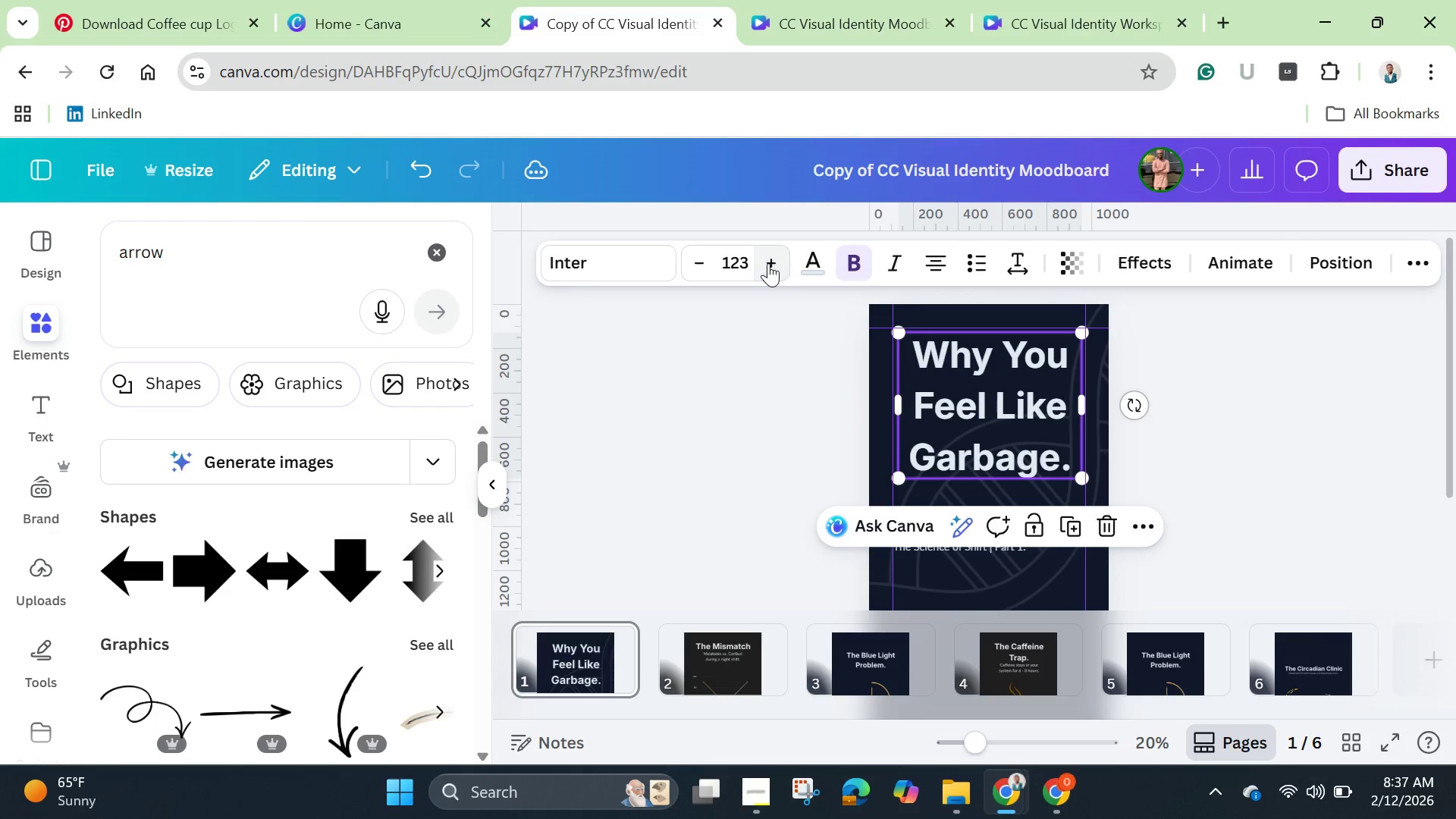 
triple_click([768, 263])
 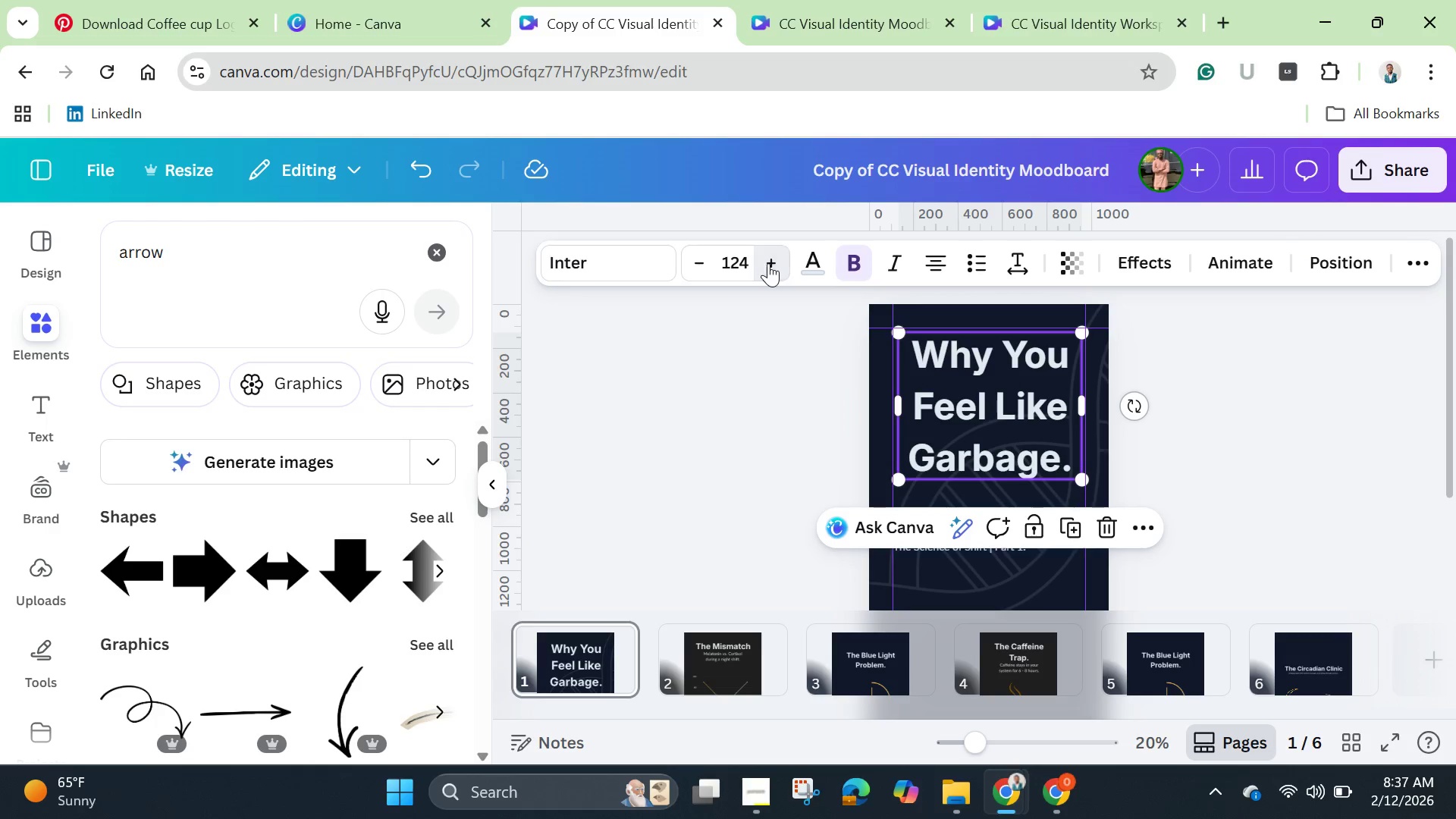 
triple_click([768, 263])
 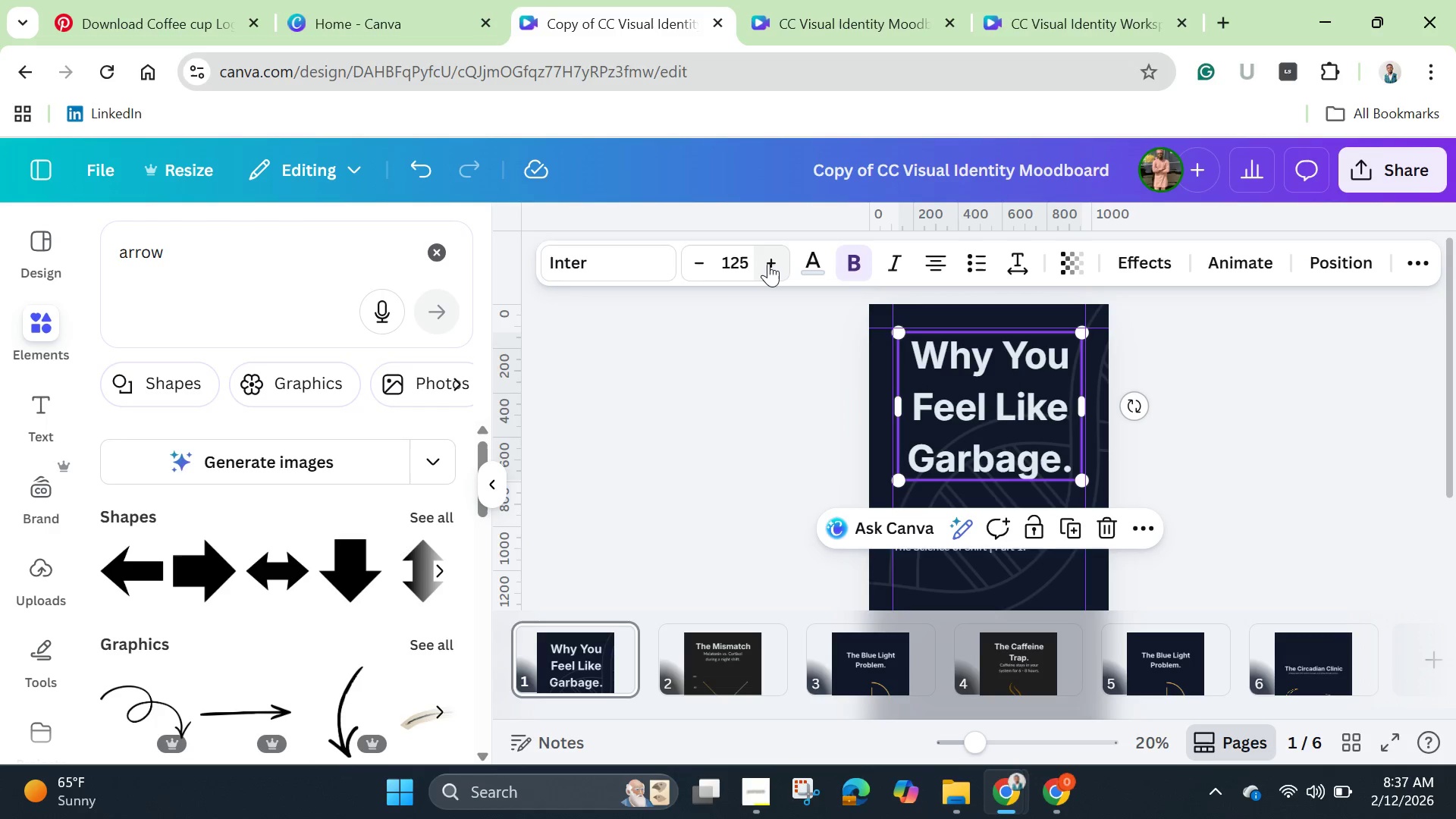 
left_click([768, 263])
 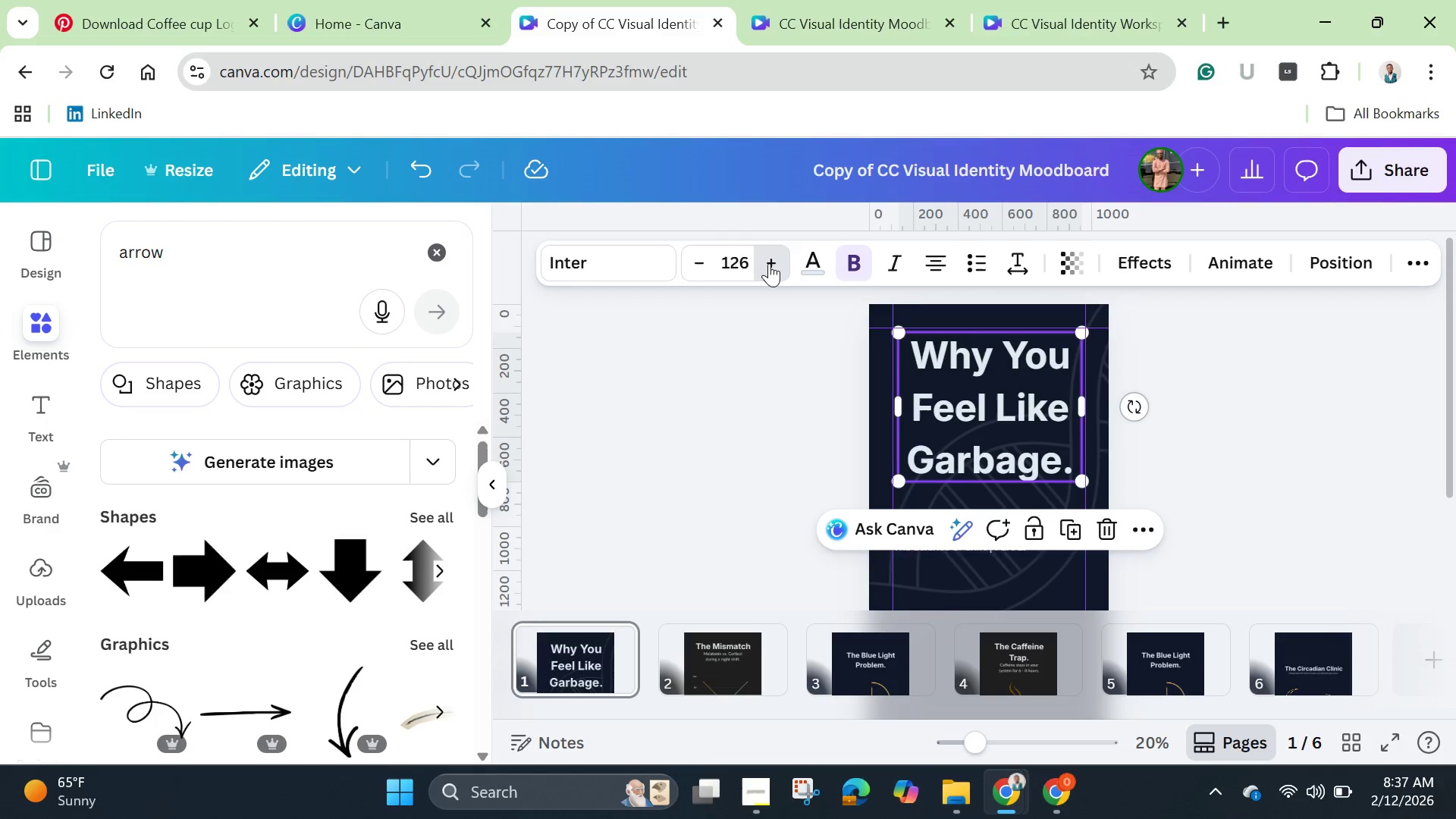 
triple_click([769, 263])
 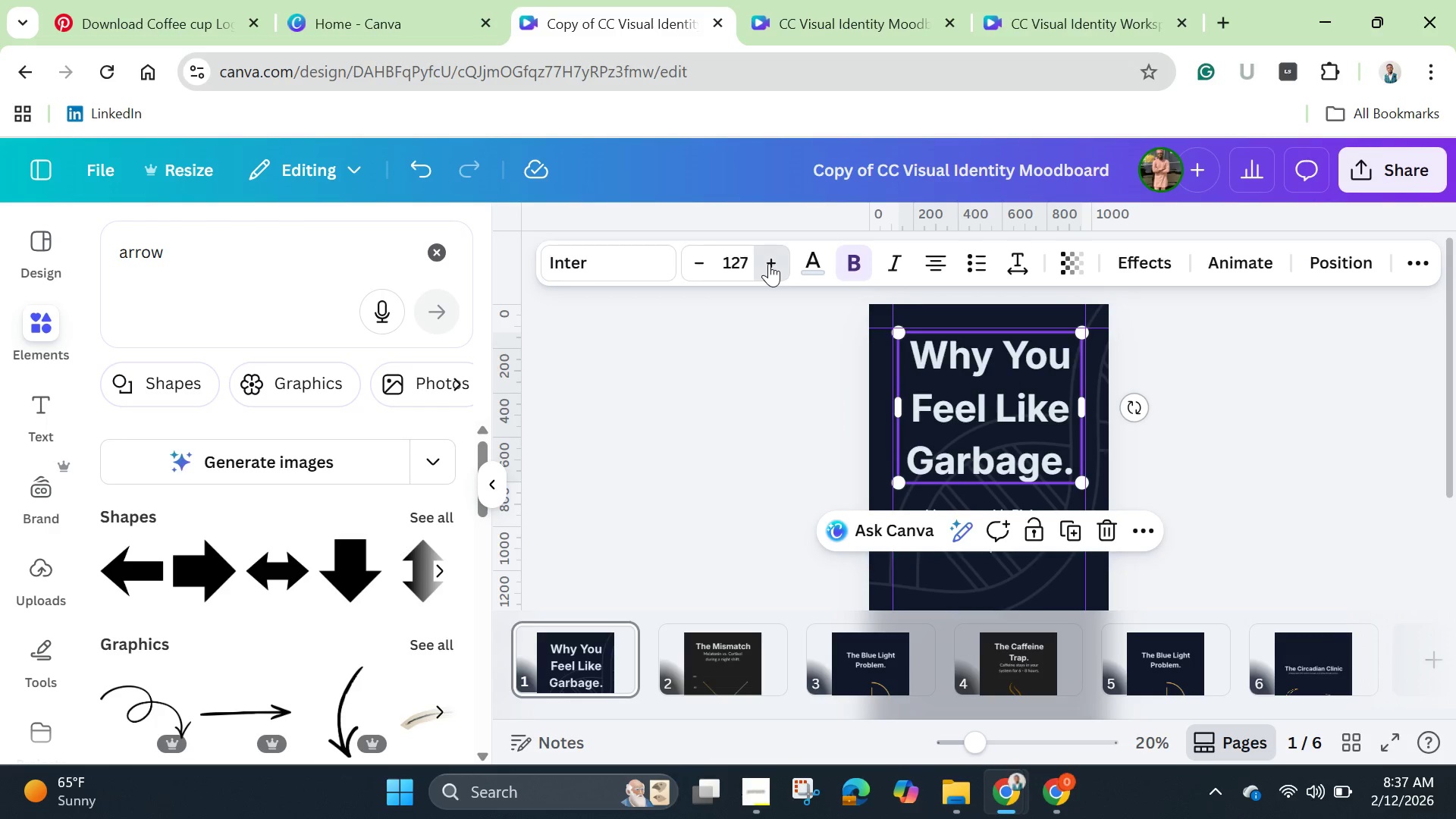 
triple_click([769, 263])
 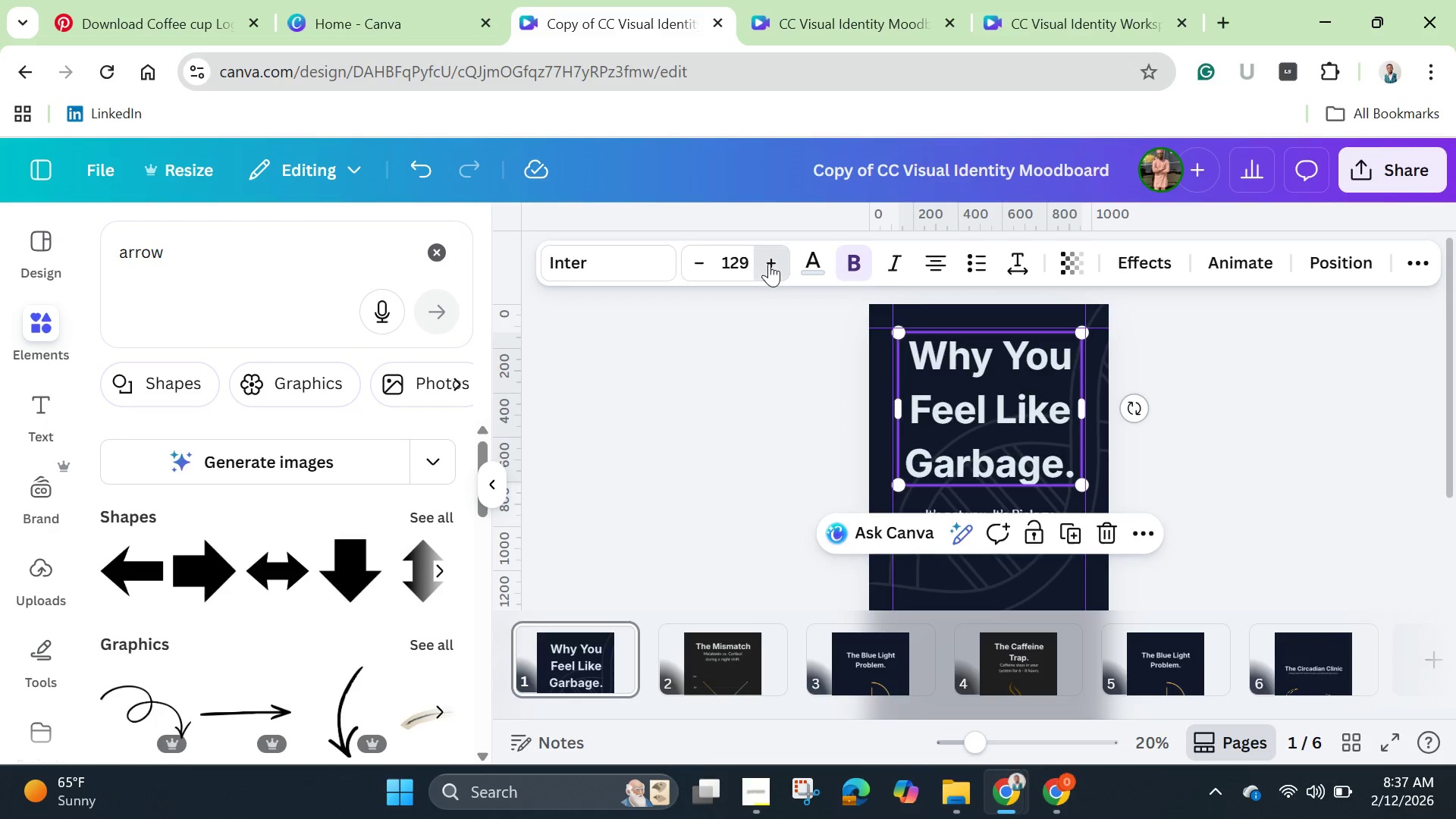 
triple_click([769, 263])
 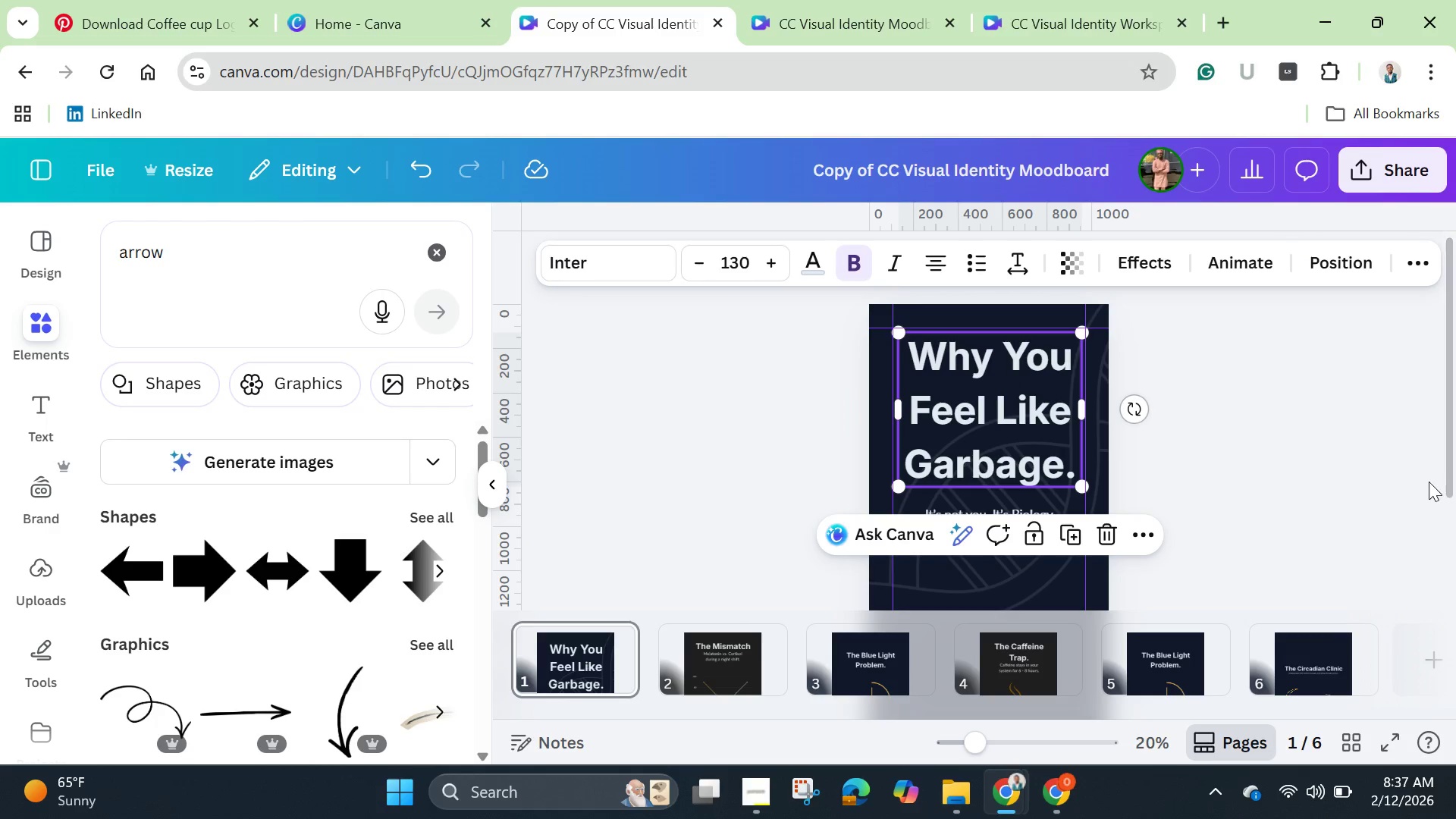 
left_click([1266, 459])
 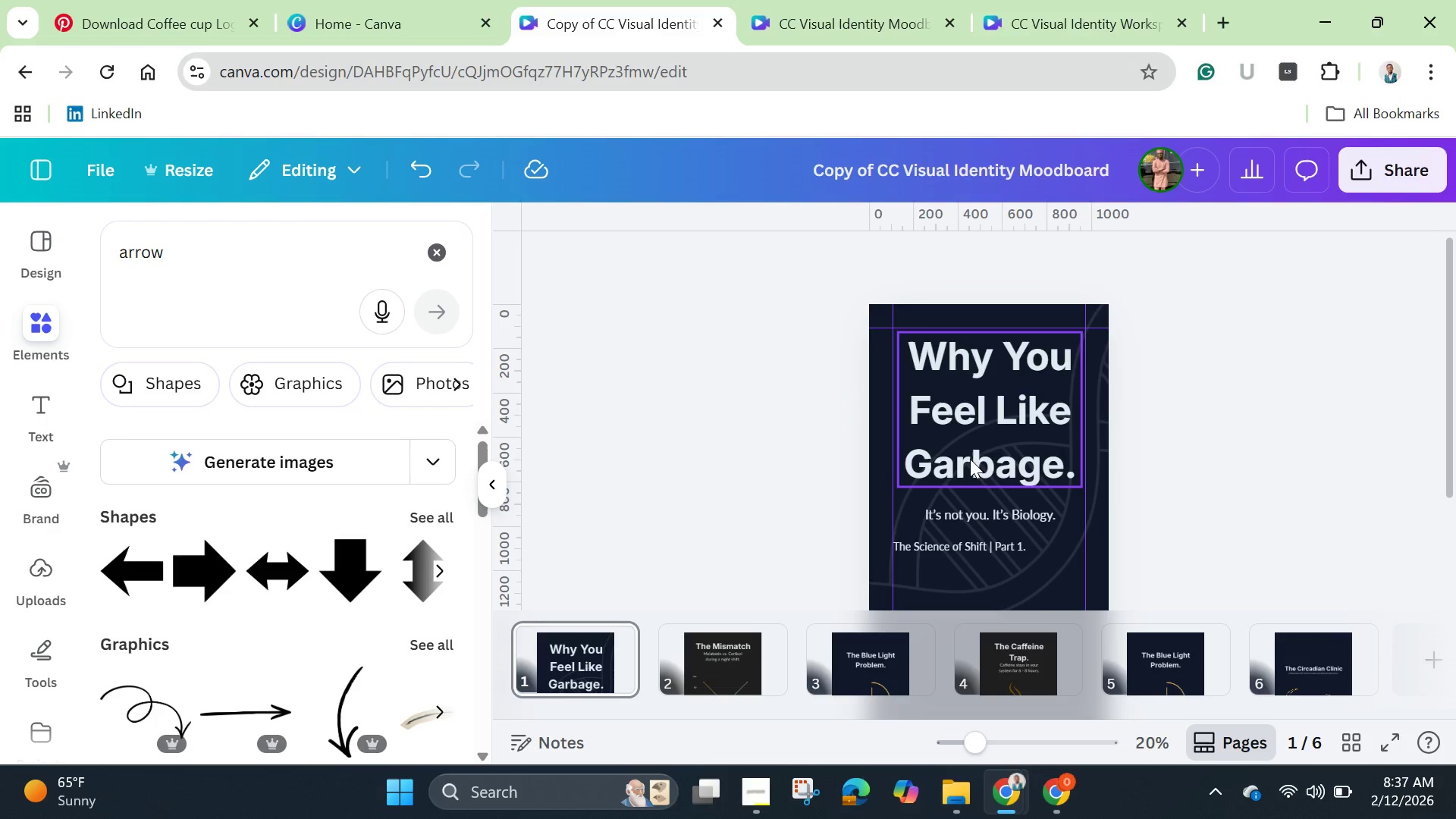 
left_click([968, 454])
 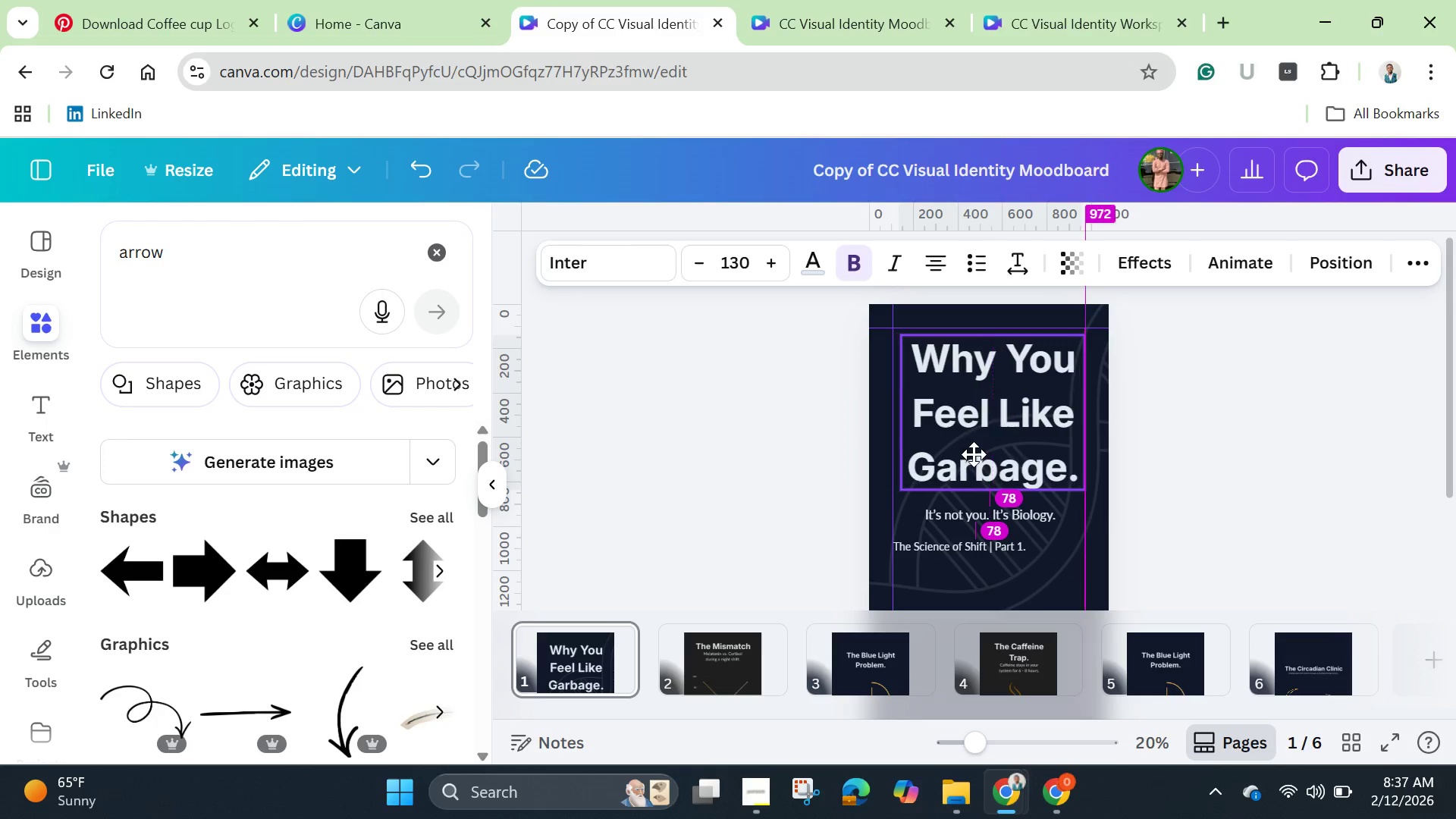 
wait(8.97)
 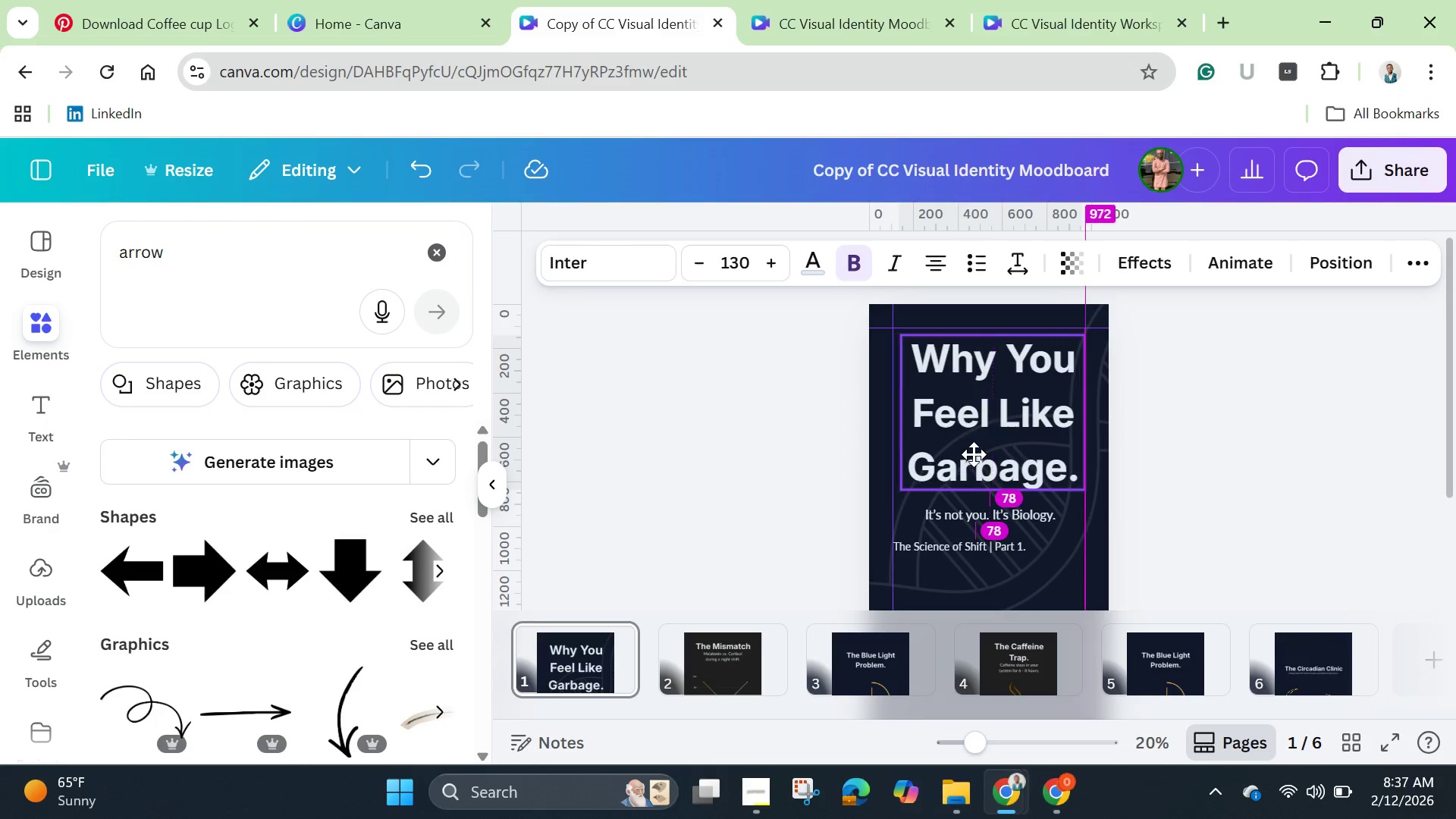 
left_click([1216, 450])
 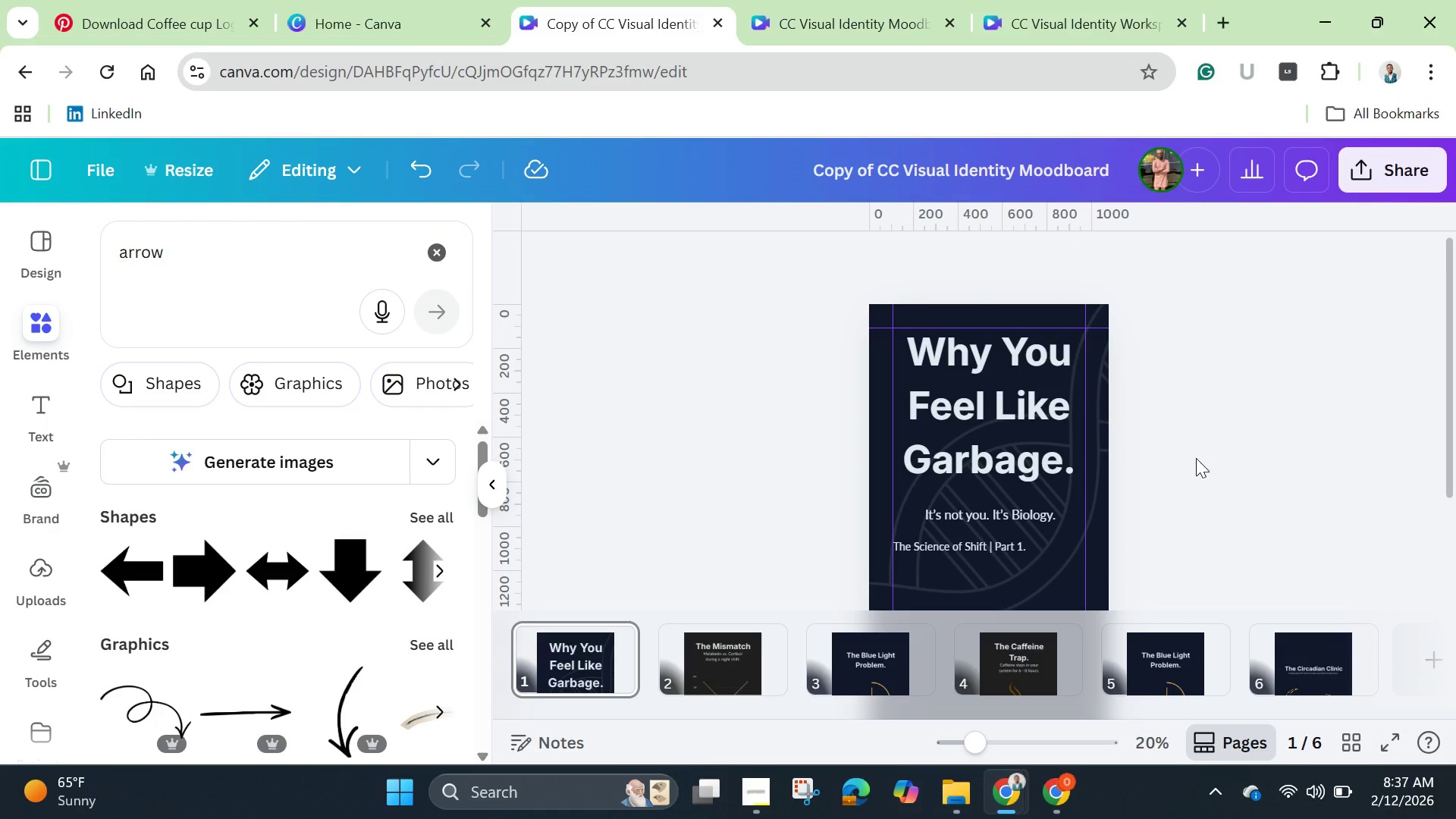 
scroll: coordinate [1192, 465], scroll_direction: down, amount: 1.0
 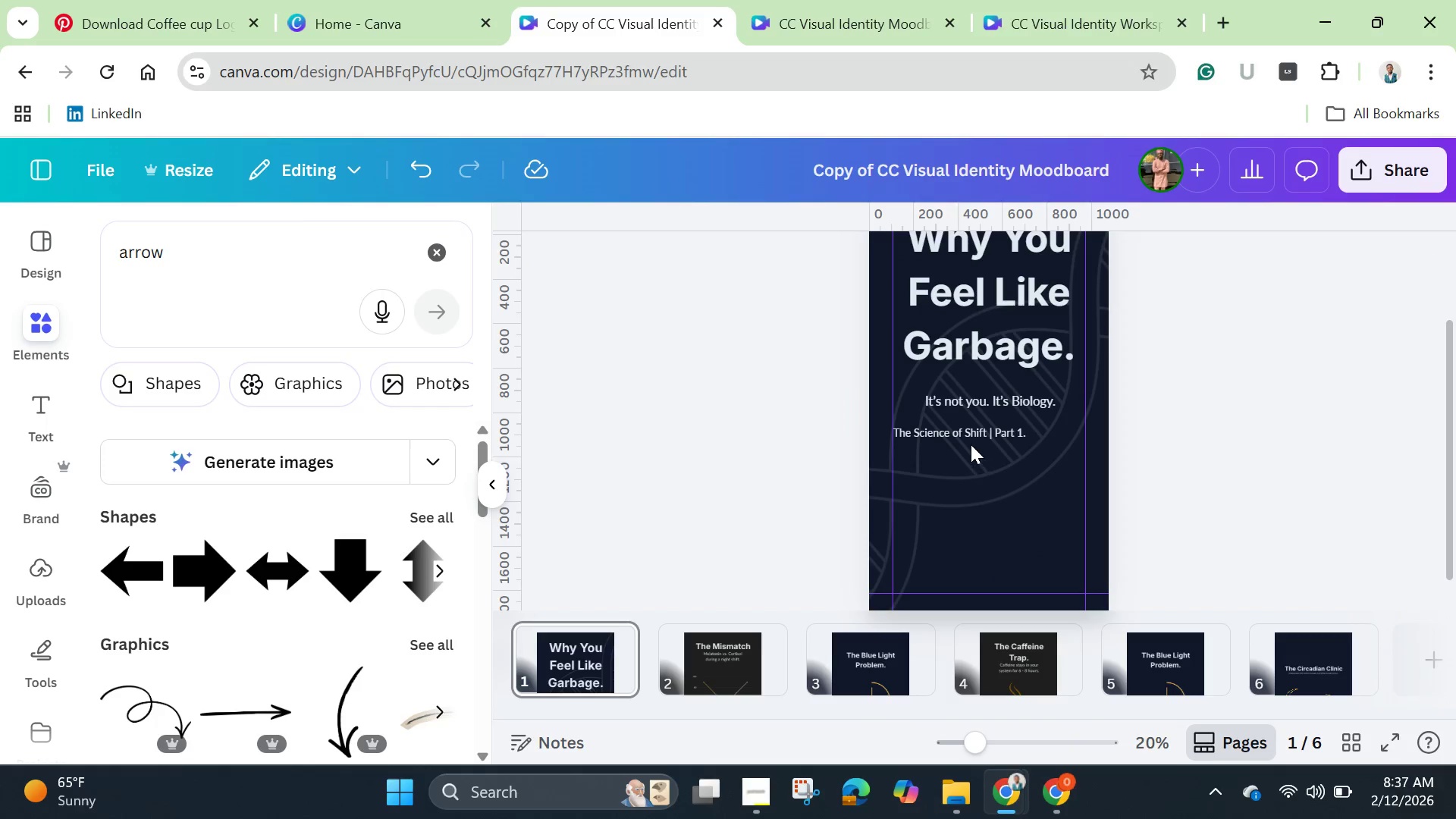 
left_click_drag(start_coordinate=[971, 433], to_coordinate=[982, 500])
 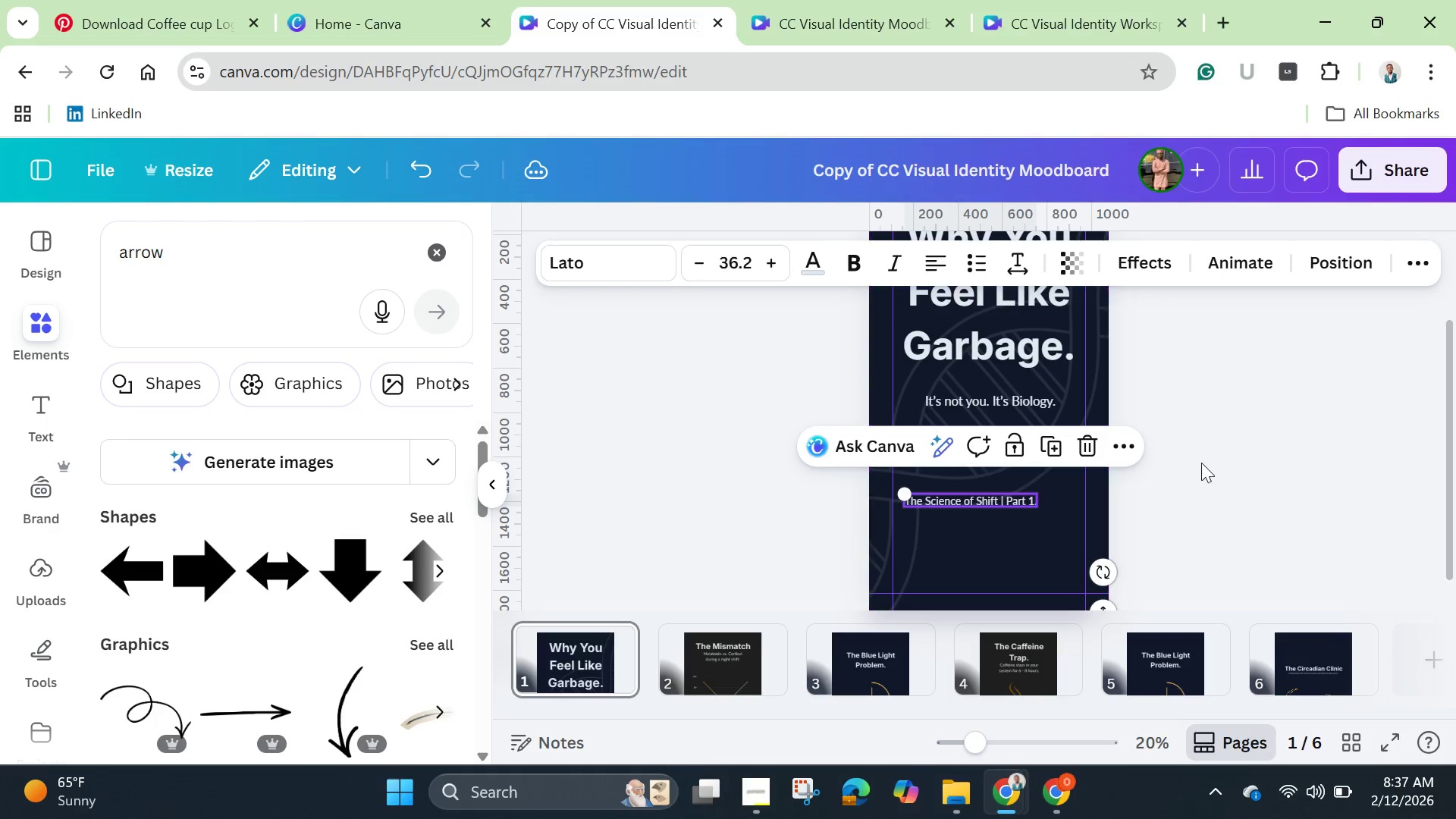 
left_click([1202, 463])
 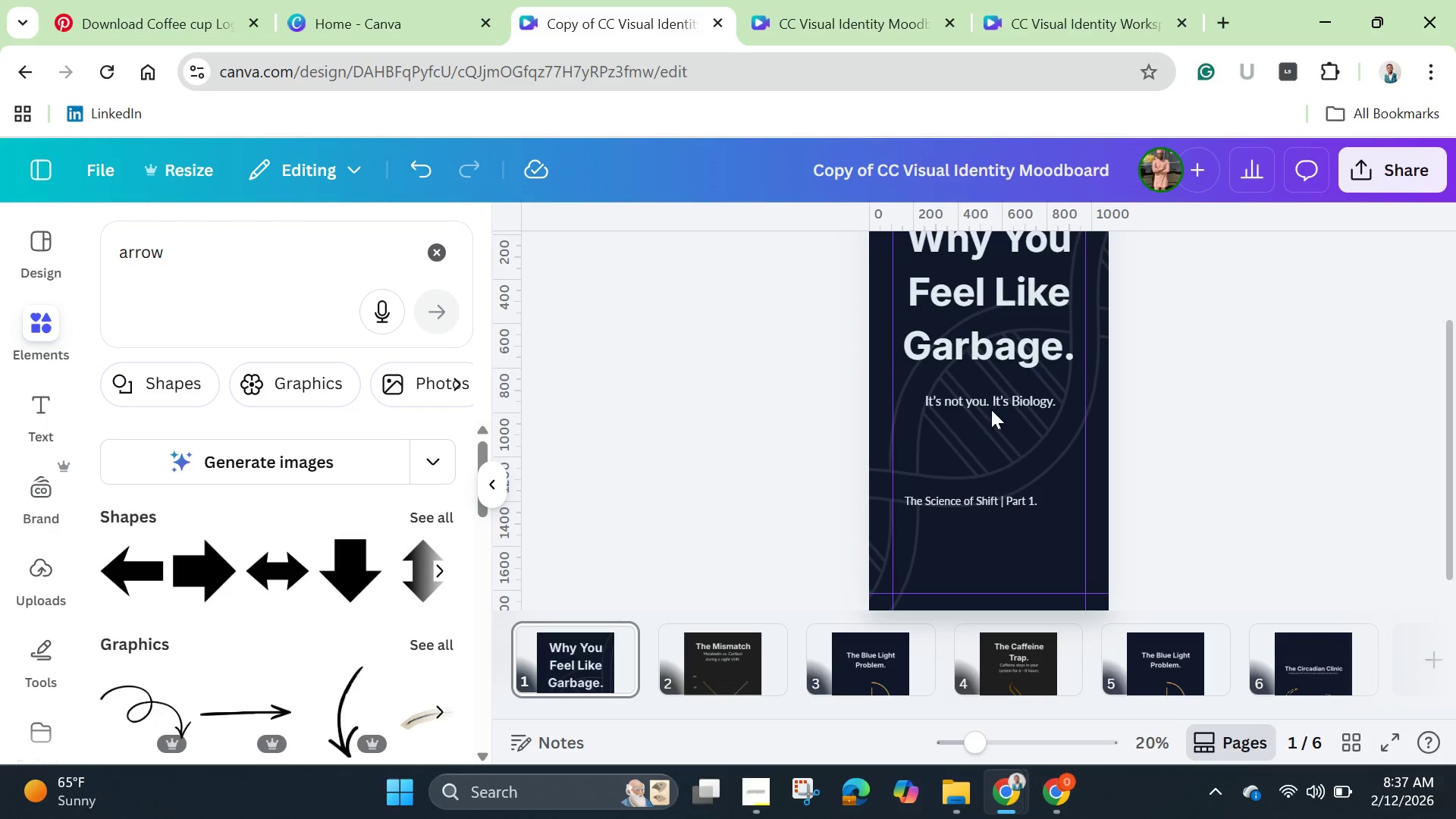 
left_click([992, 405])
 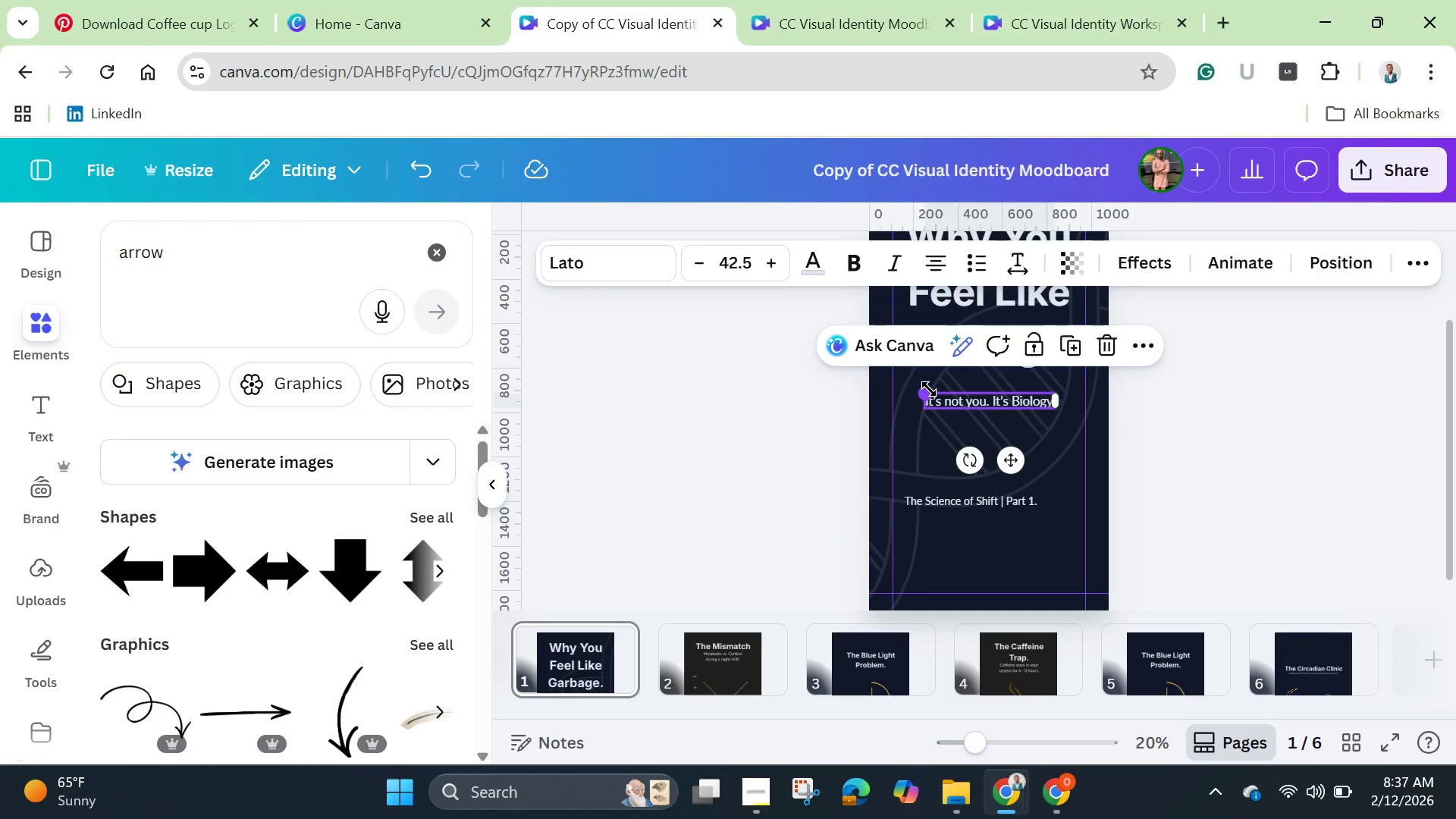 
left_click_drag(start_coordinate=[929, 389], to_coordinate=[802, 380])
 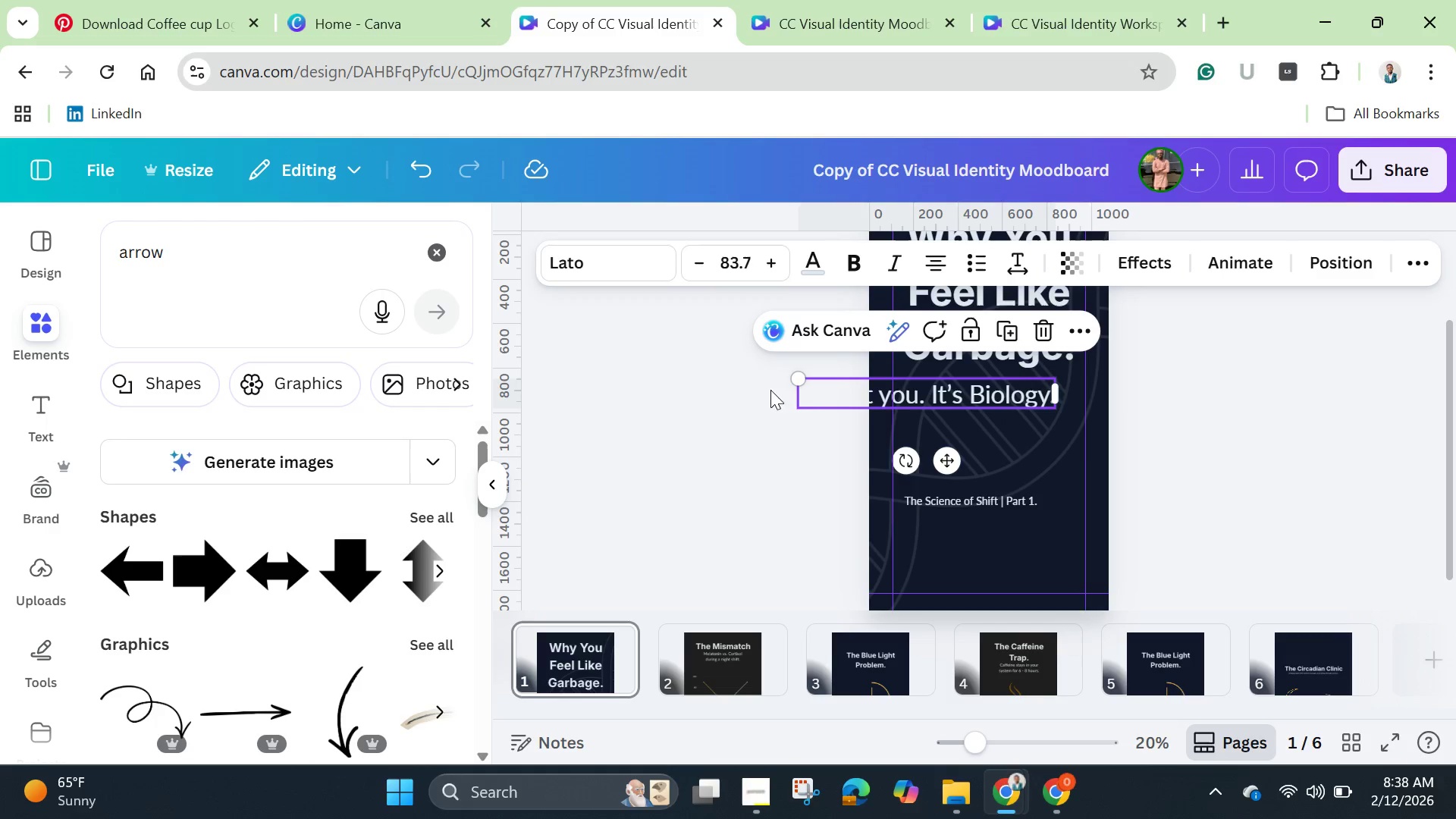 
left_click_drag(start_coordinate=[799, 384], to_coordinate=[706, 355])
 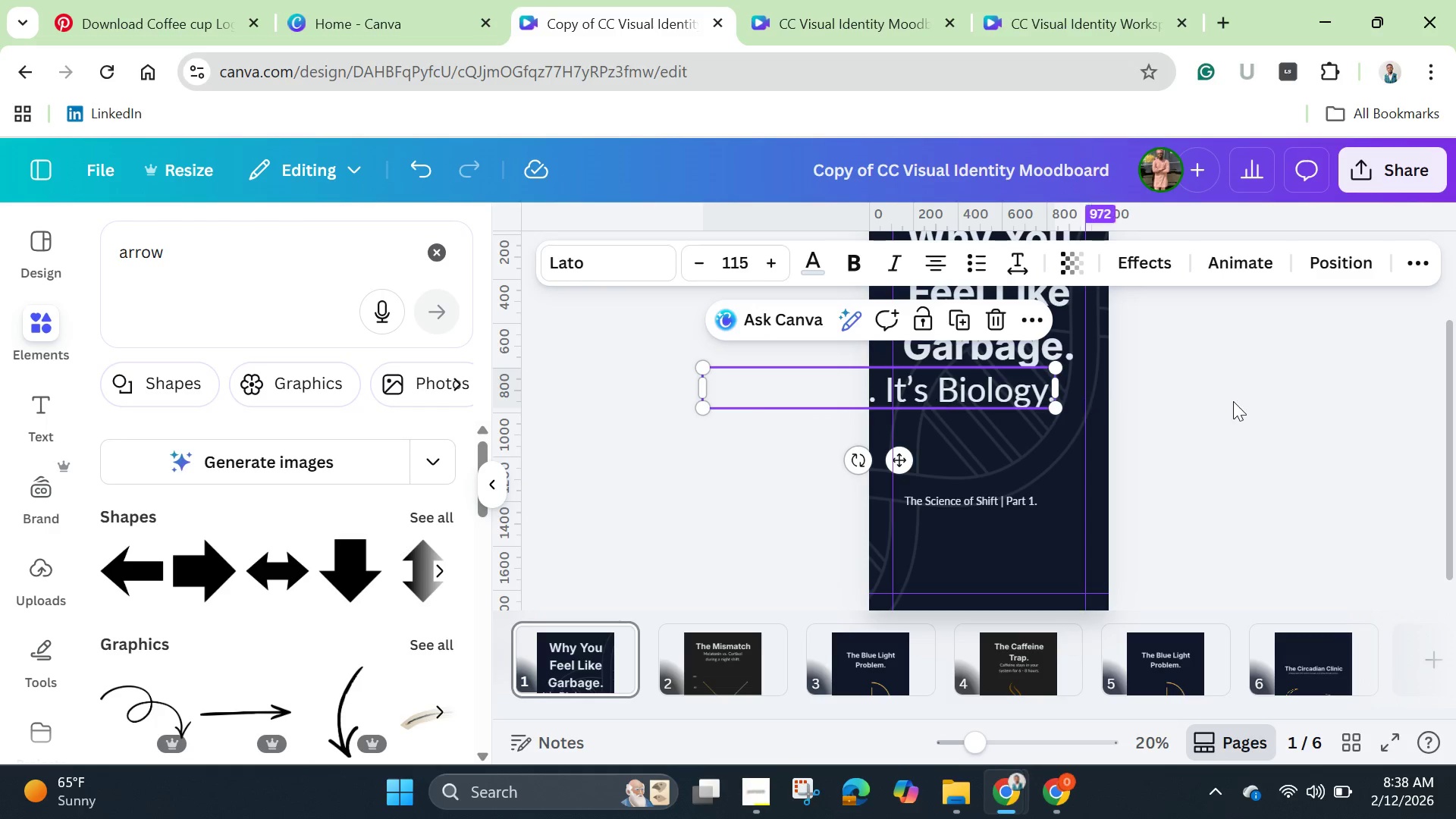 
left_click([1310, 397])
 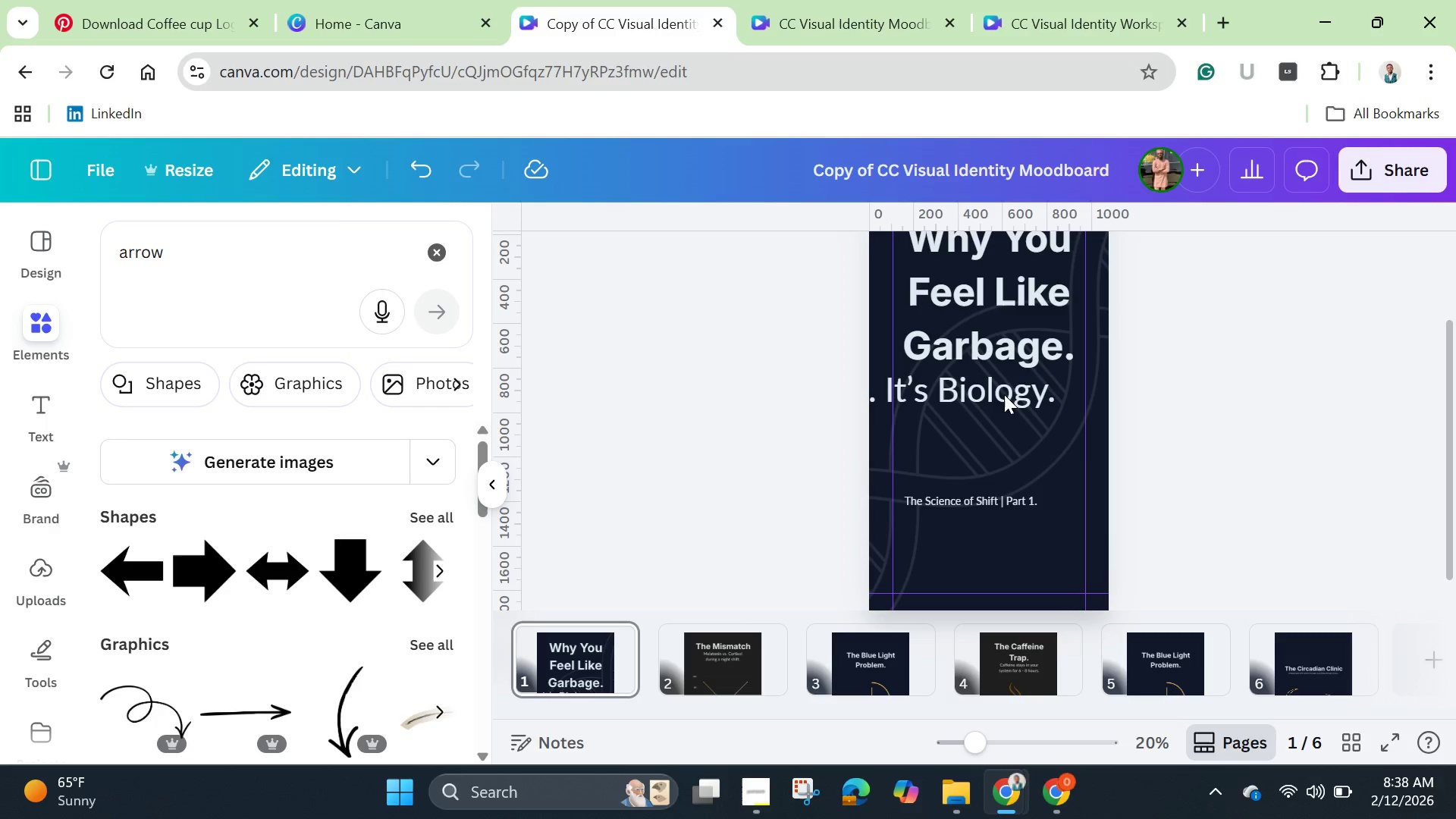 
left_click([1003, 391])
 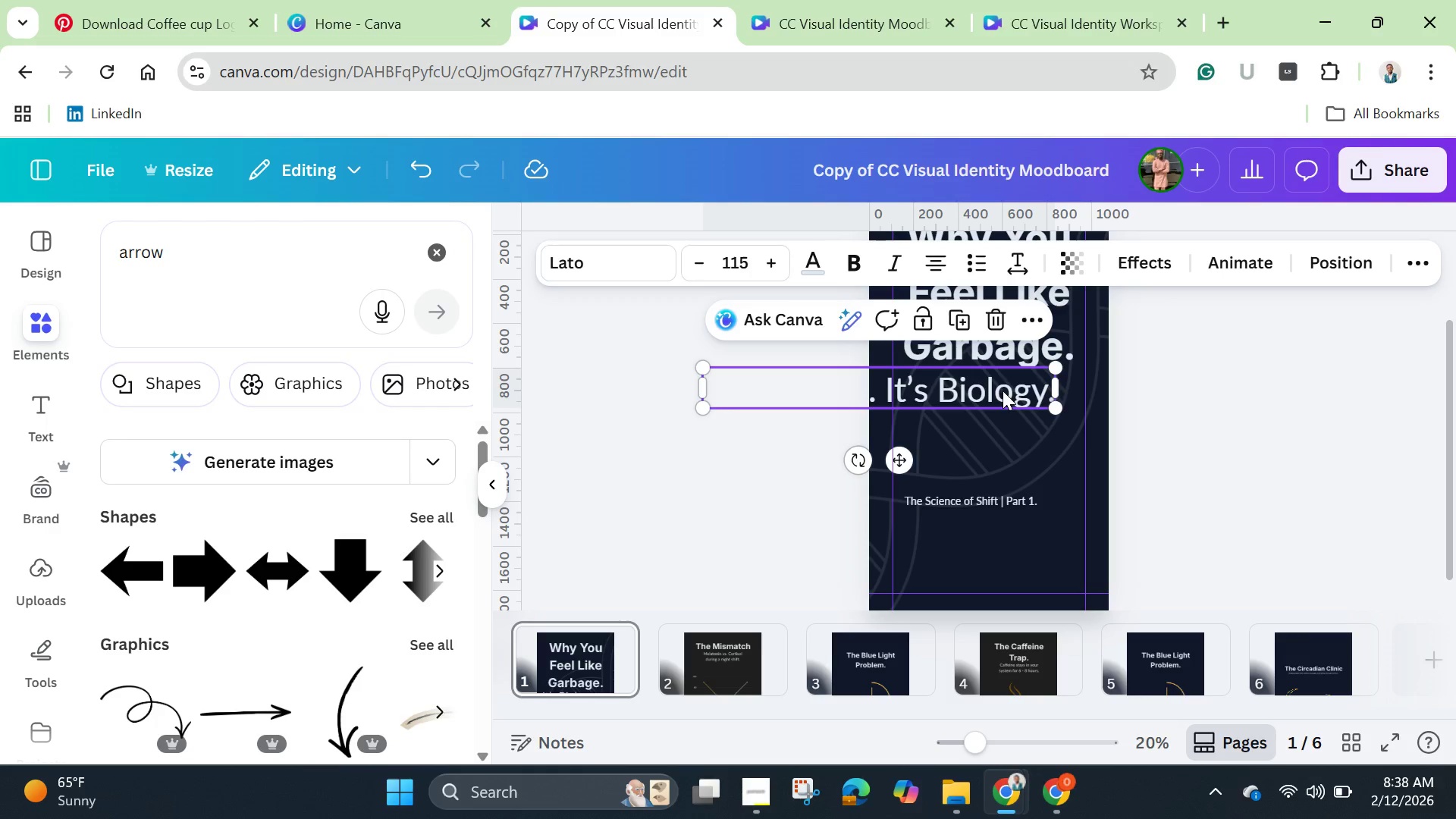 
left_click_drag(start_coordinate=[1003, 391], to_coordinate=[1191, 416])
 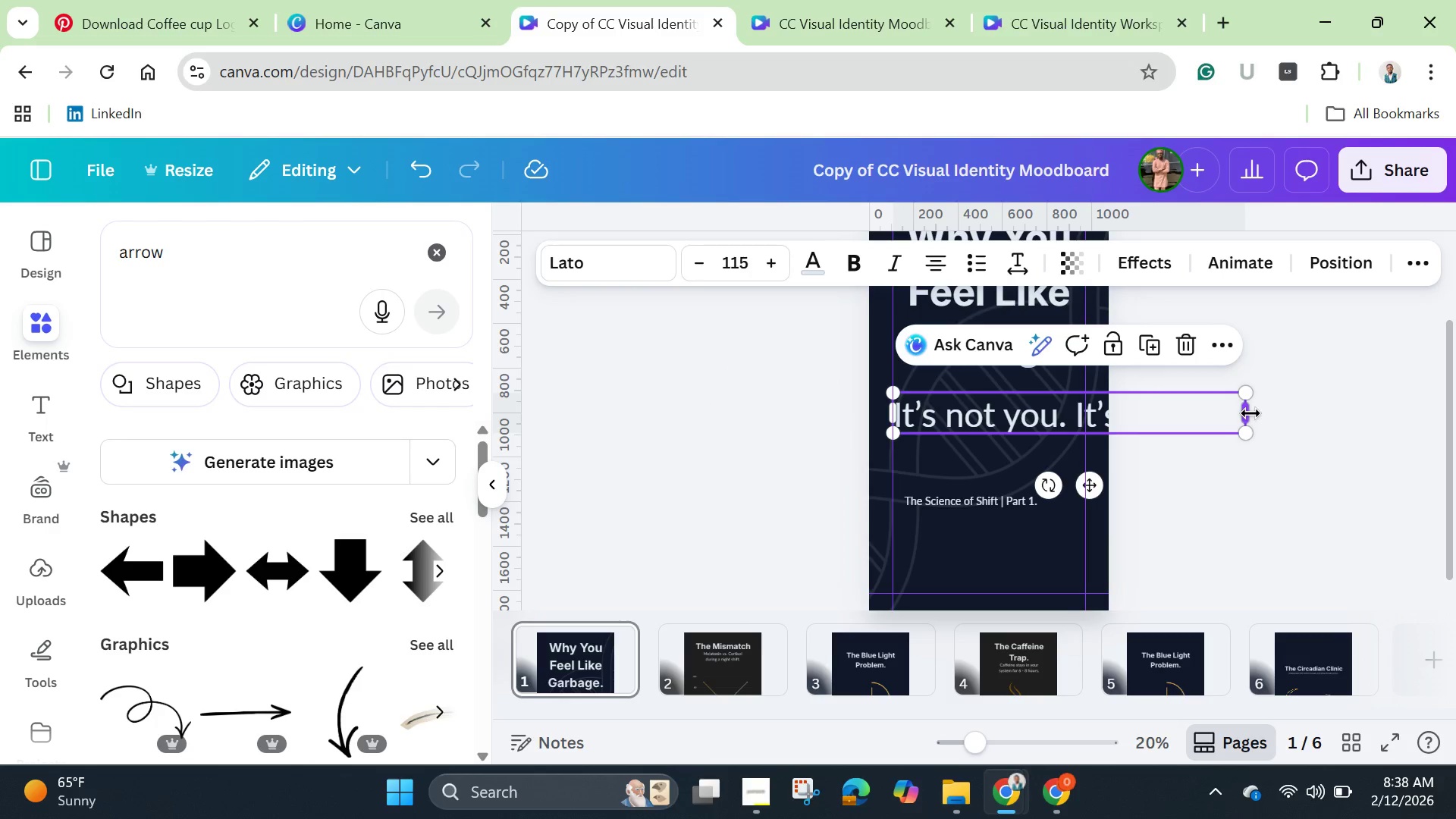 
left_click_drag(start_coordinate=[1250, 413], to_coordinate=[1093, 441])
 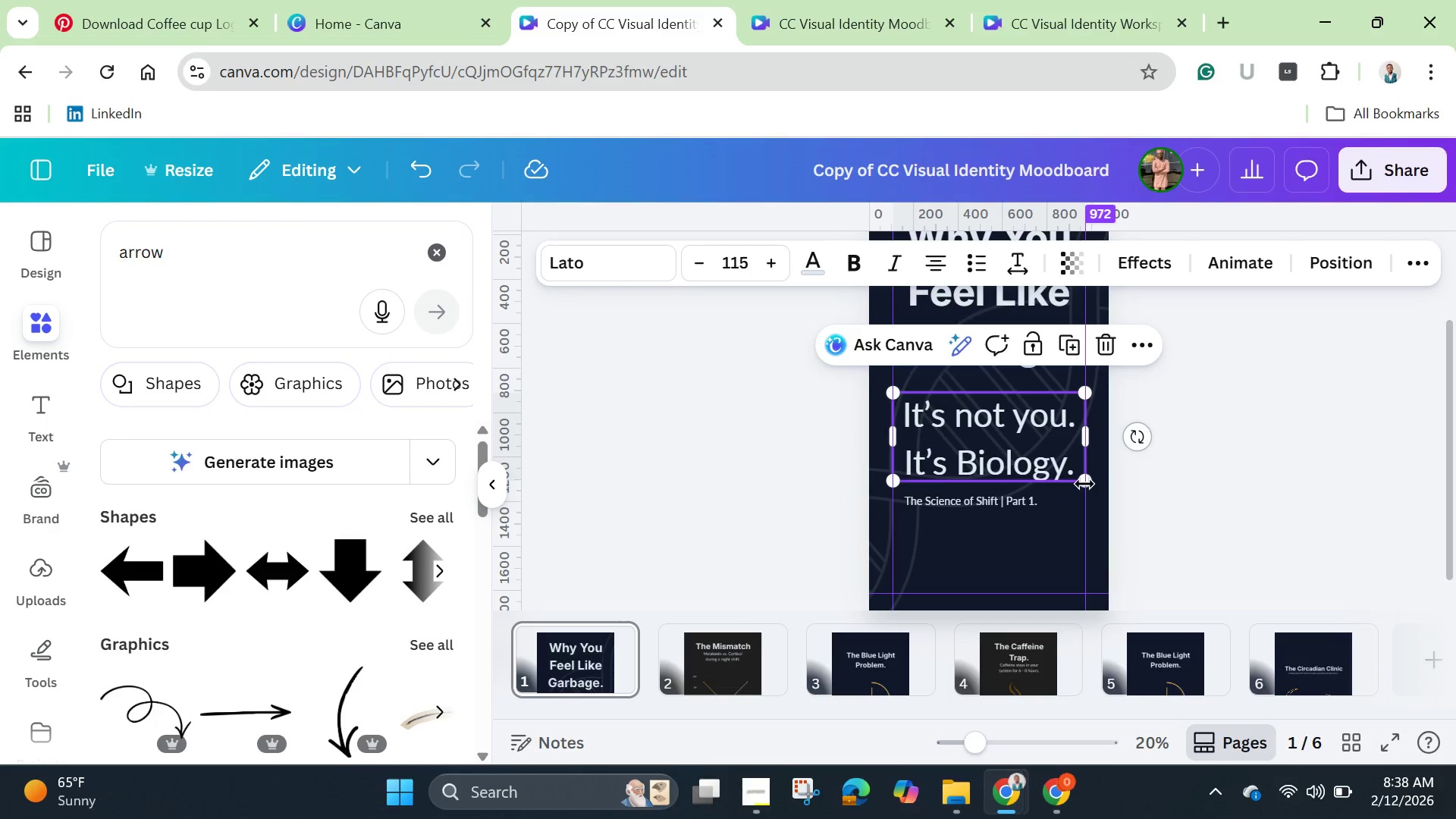 
left_click_drag(start_coordinate=[1092, 487], to_coordinate=[1037, 452])
 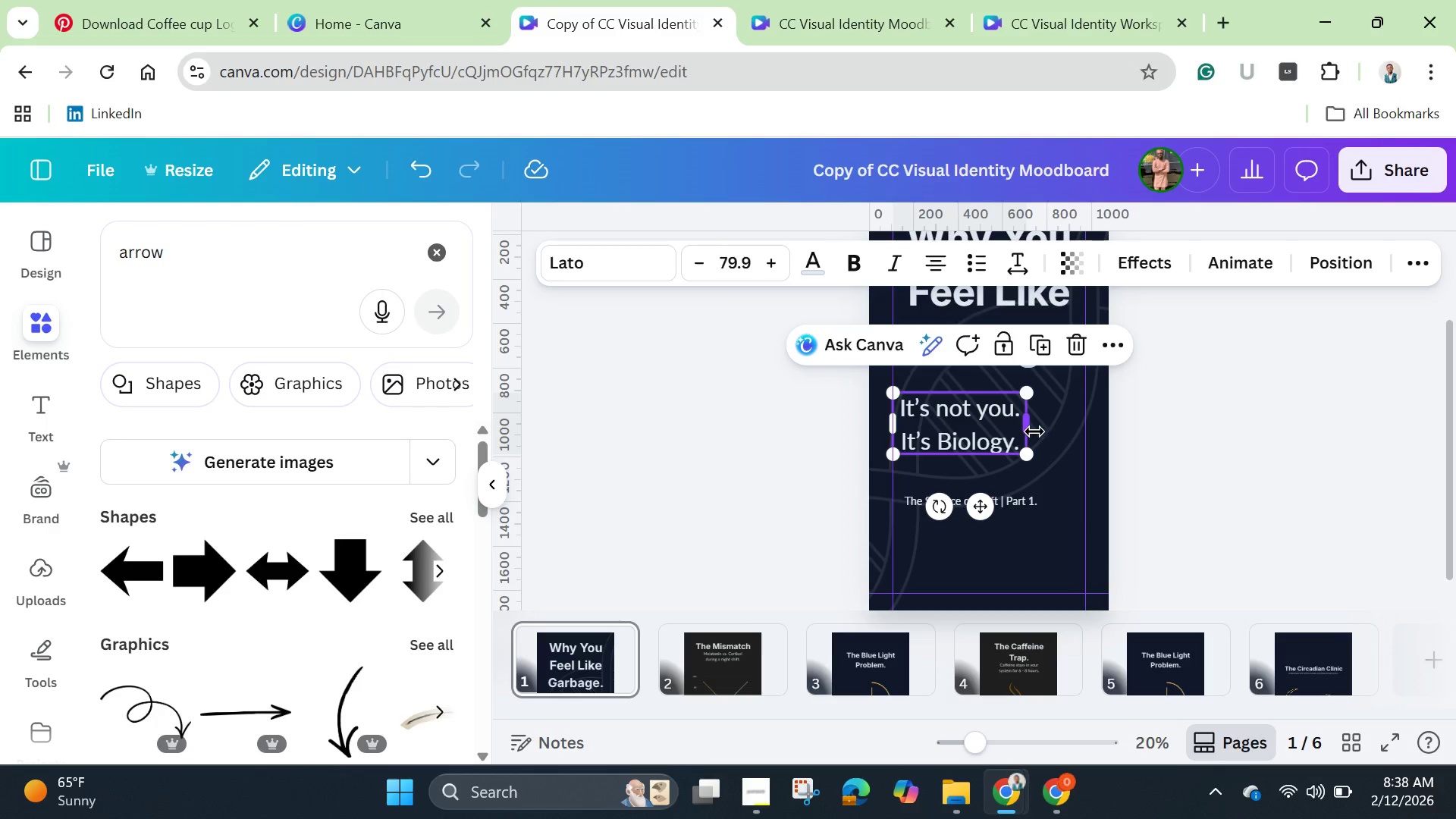 
left_click_drag(start_coordinate=[1034, 431], to_coordinate=[1043, 431])
 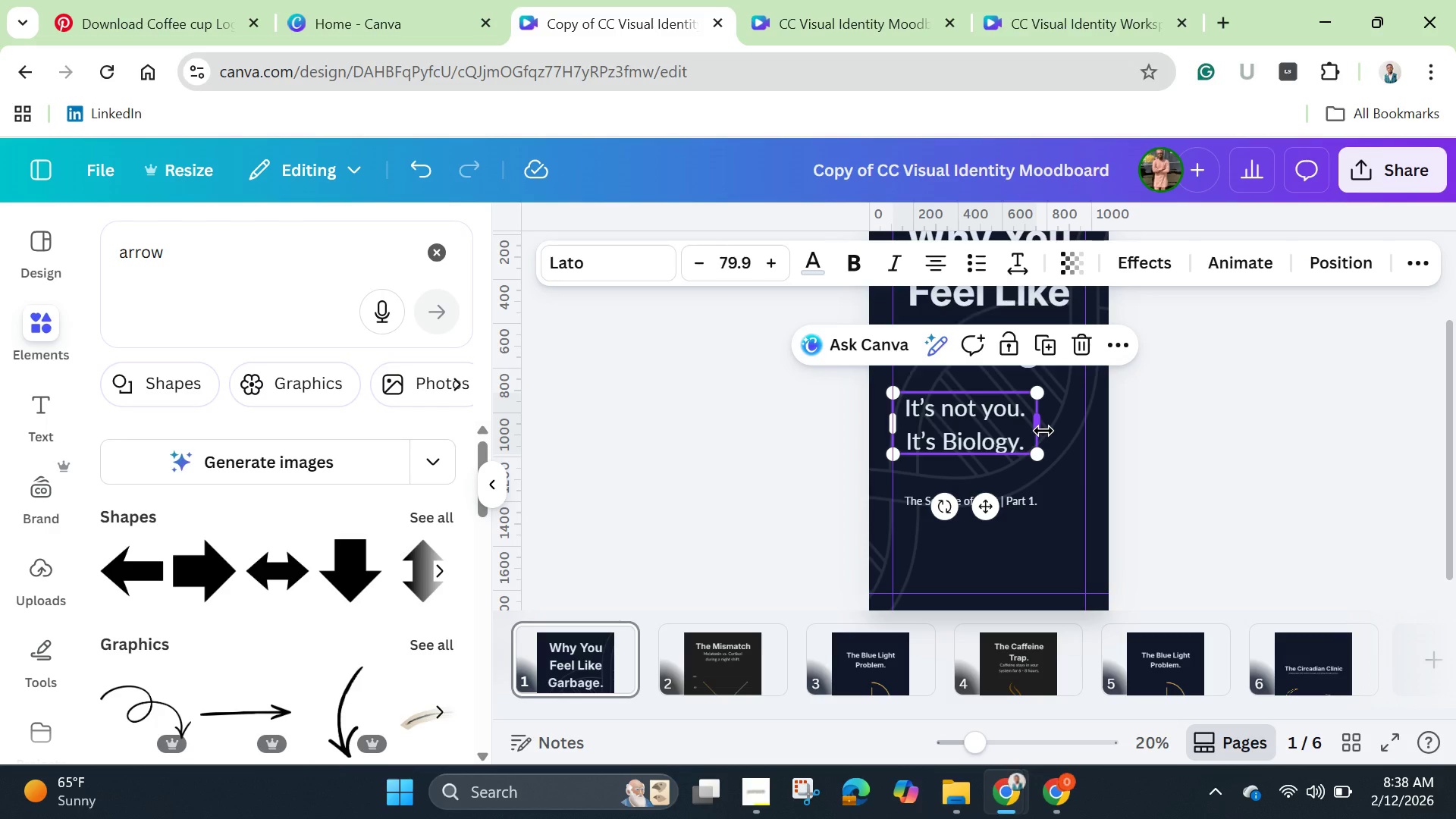 
left_click_drag(start_coordinate=[1043, 431], to_coordinate=[1094, 439])
 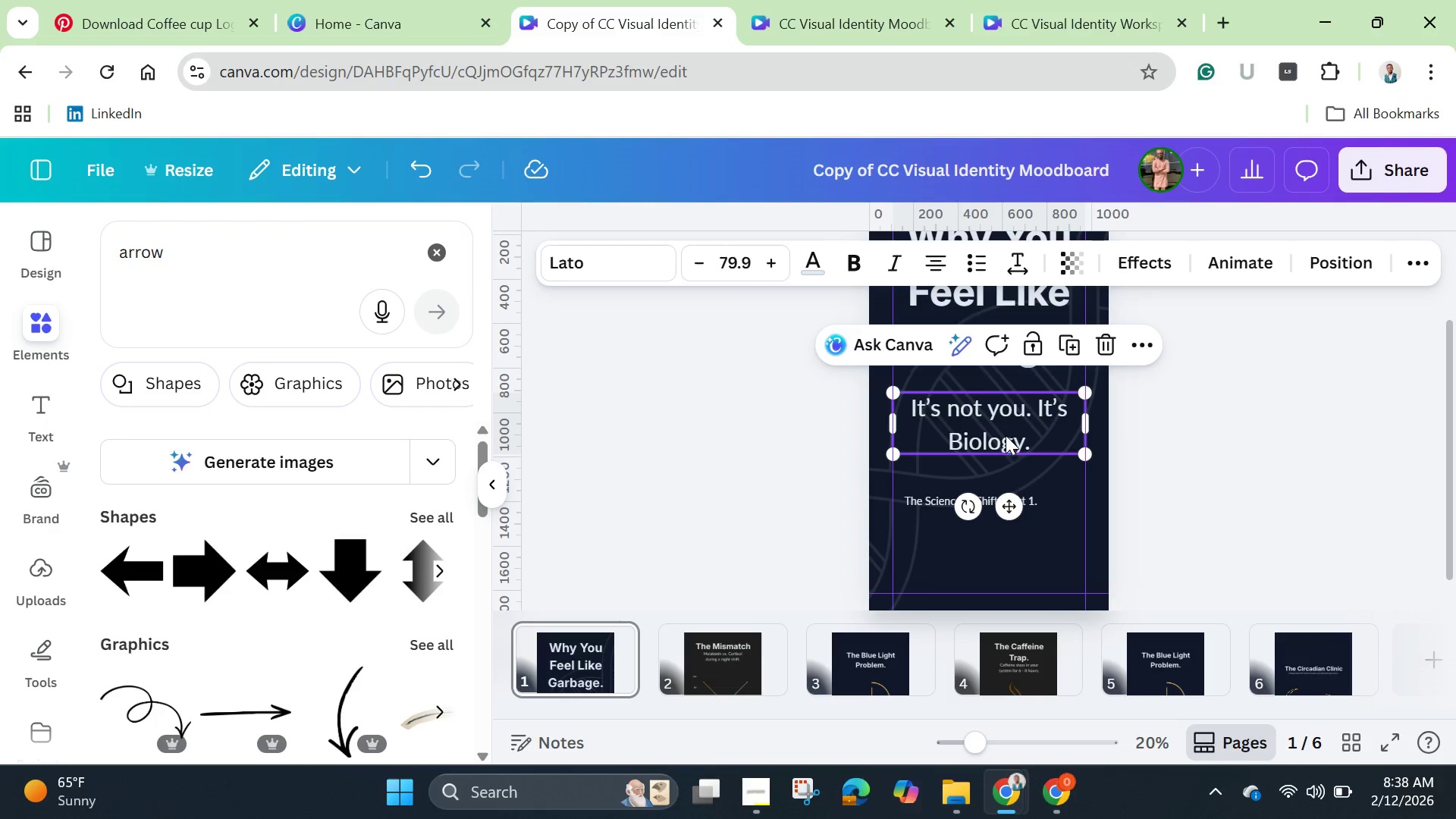 
left_click_drag(start_coordinate=[1003, 432], to_coordinate=[1004, 425])
 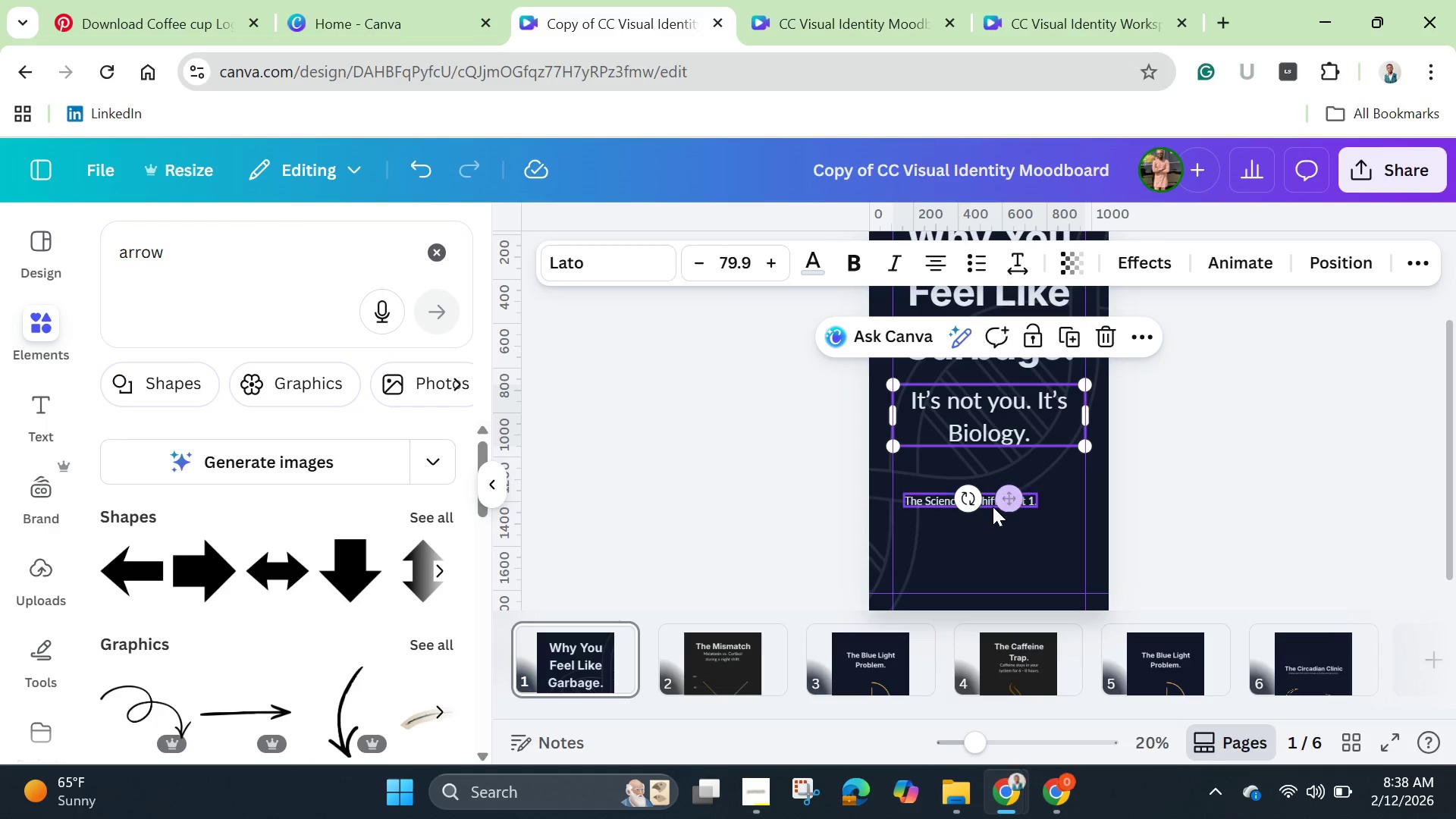 
left_click([984, 503])
 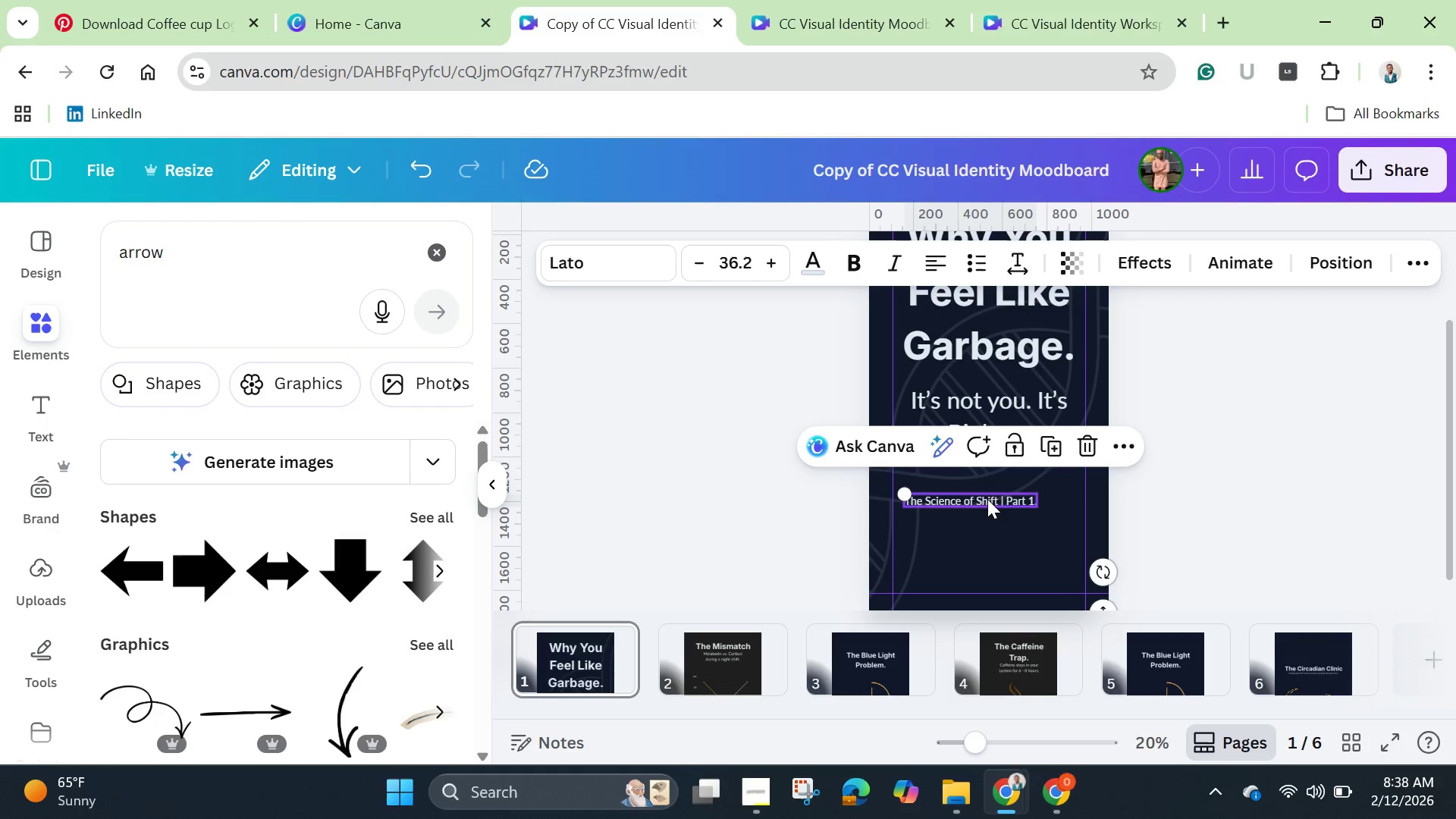 
left_click_drag(start_coordinate=[984, 503], to_coordinate=[1000, 472])
 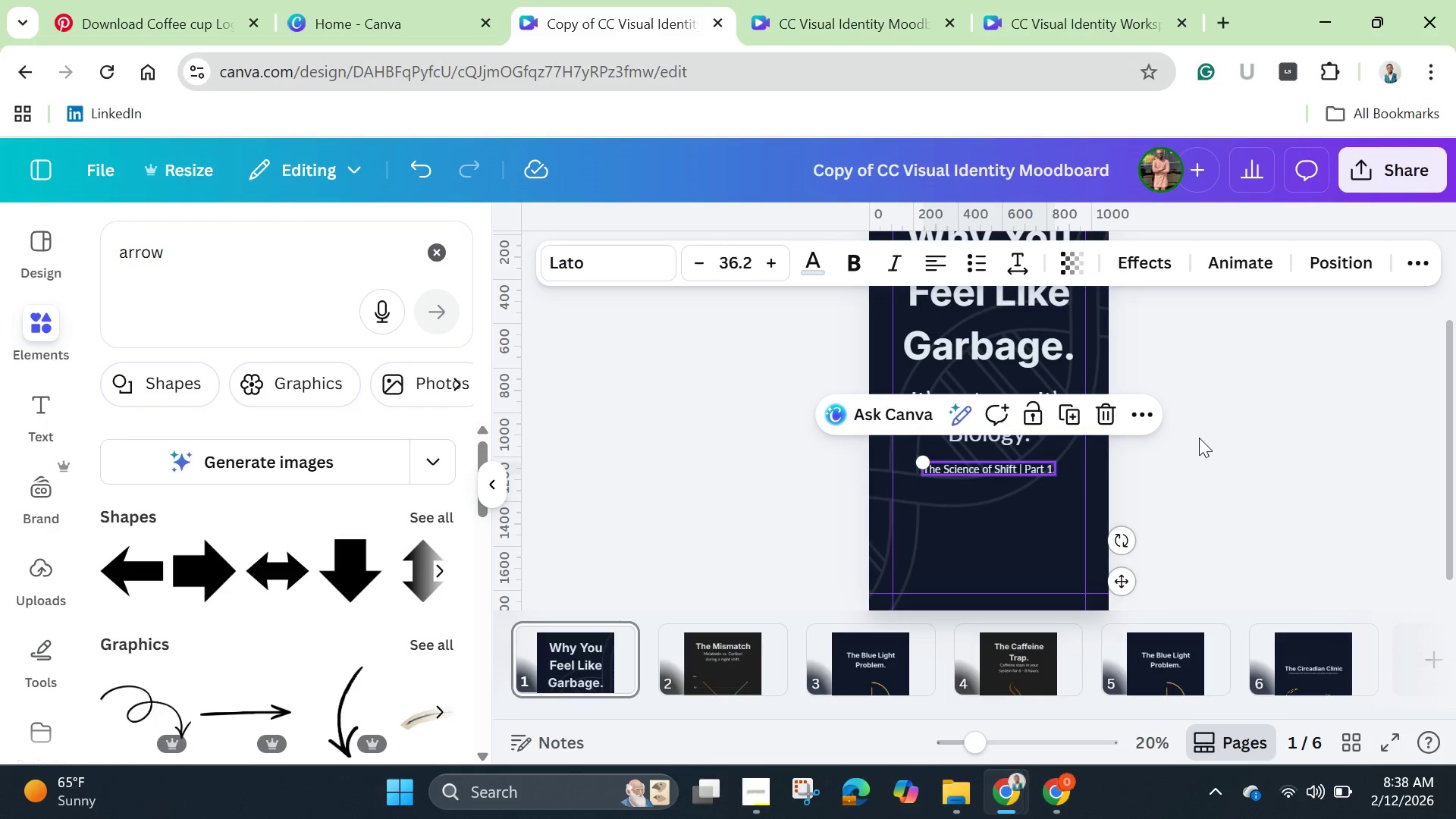 
left_click([1199, 438])
 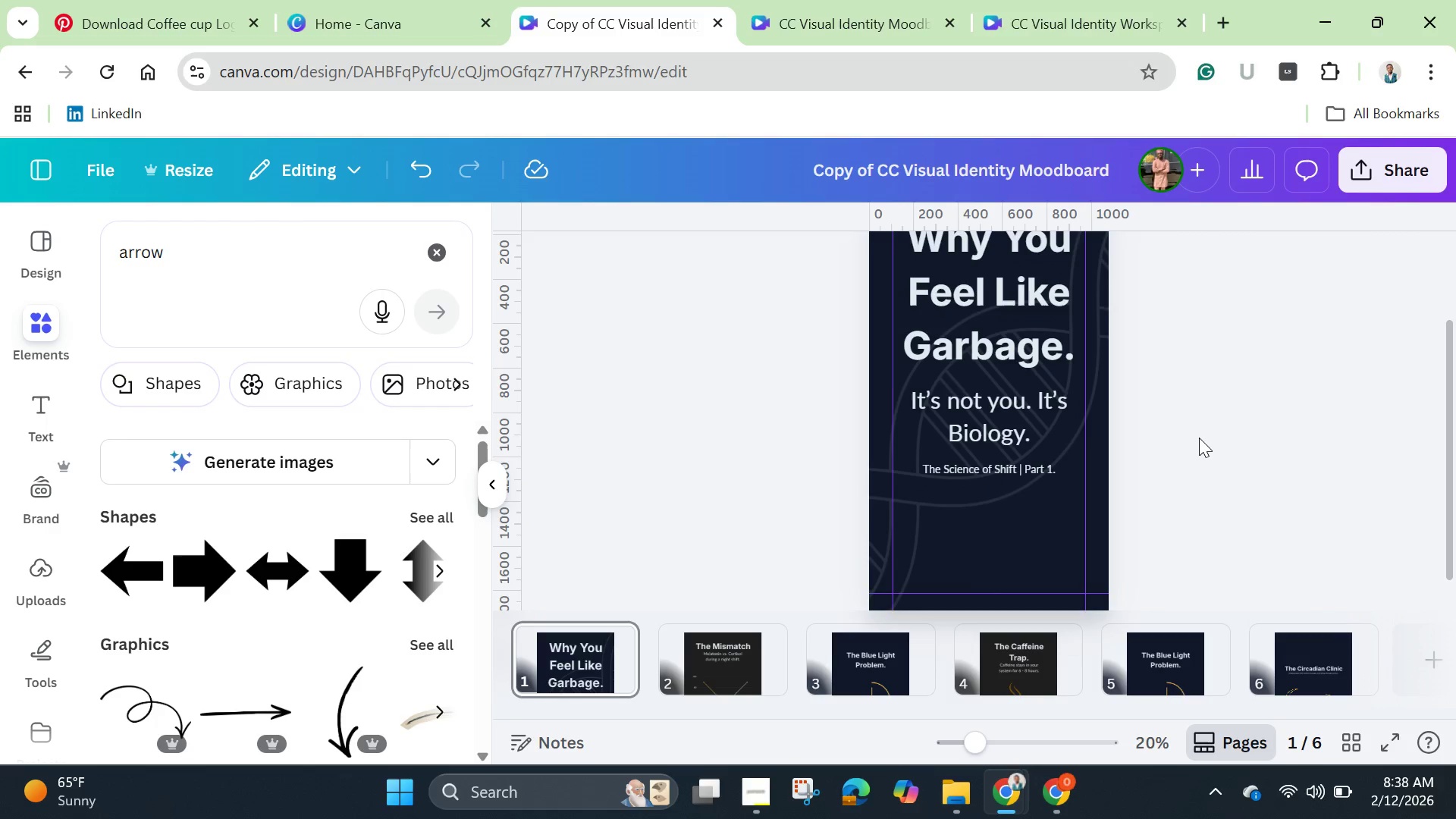 
scroll: coordinate [1199, 438], scroll_direction: up, amount: 1.0
 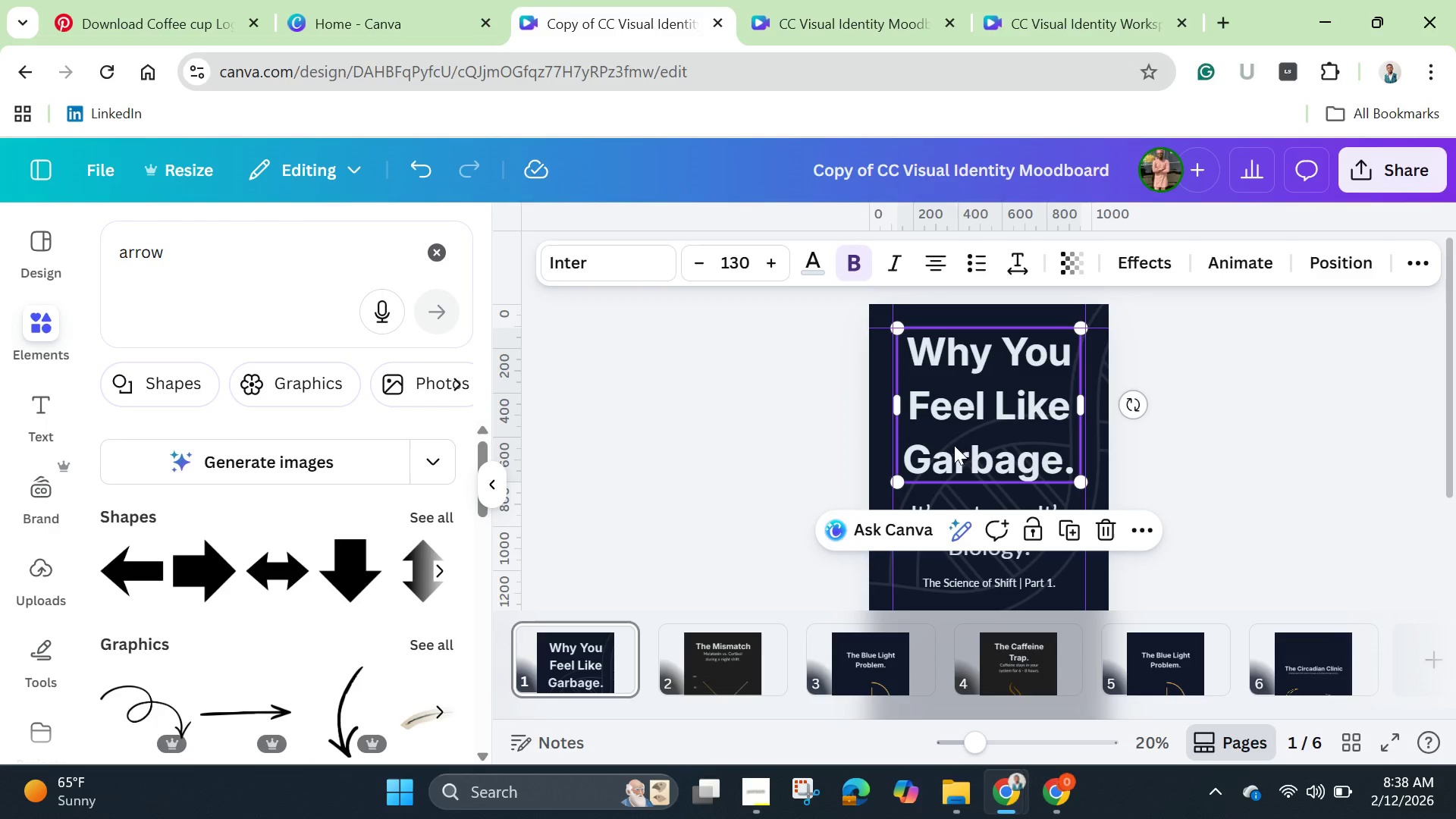 
hold_key(key=ShiftLeft, duration=1.5)
 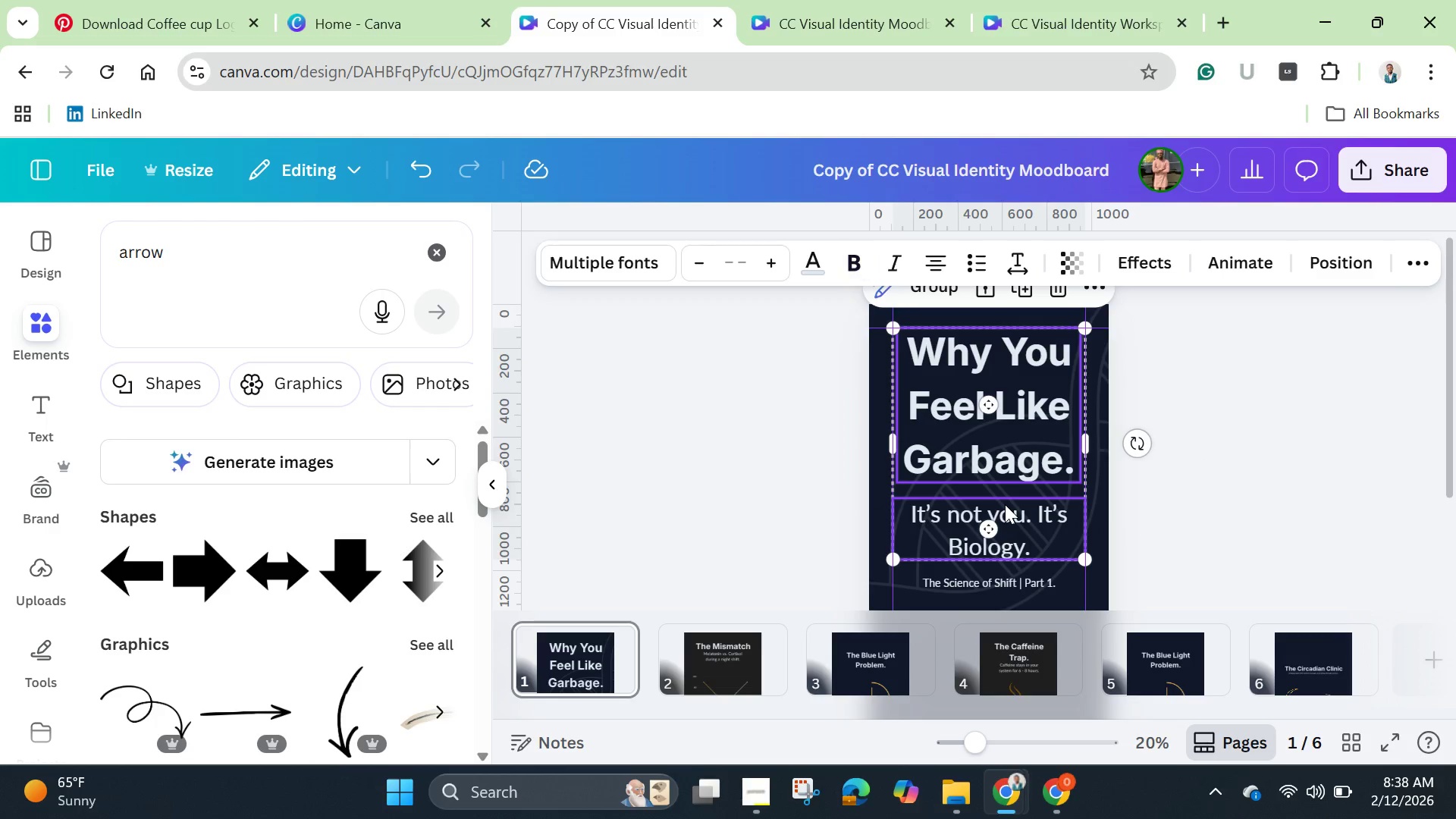 
hold_key(key=ShiftLeft, duration=1.53)
left_click([1005, 504])
 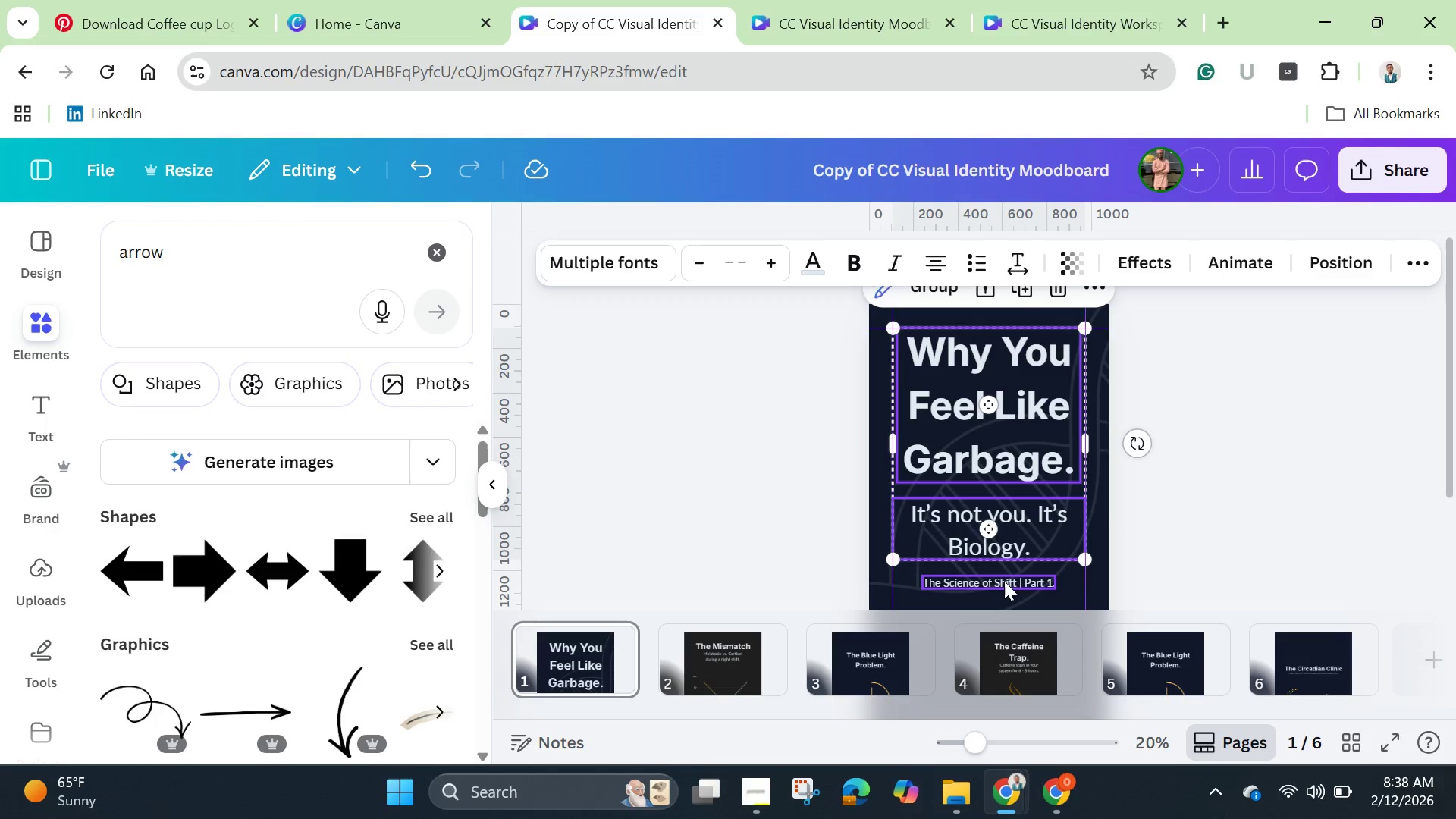 
left_click([1004, 581])
 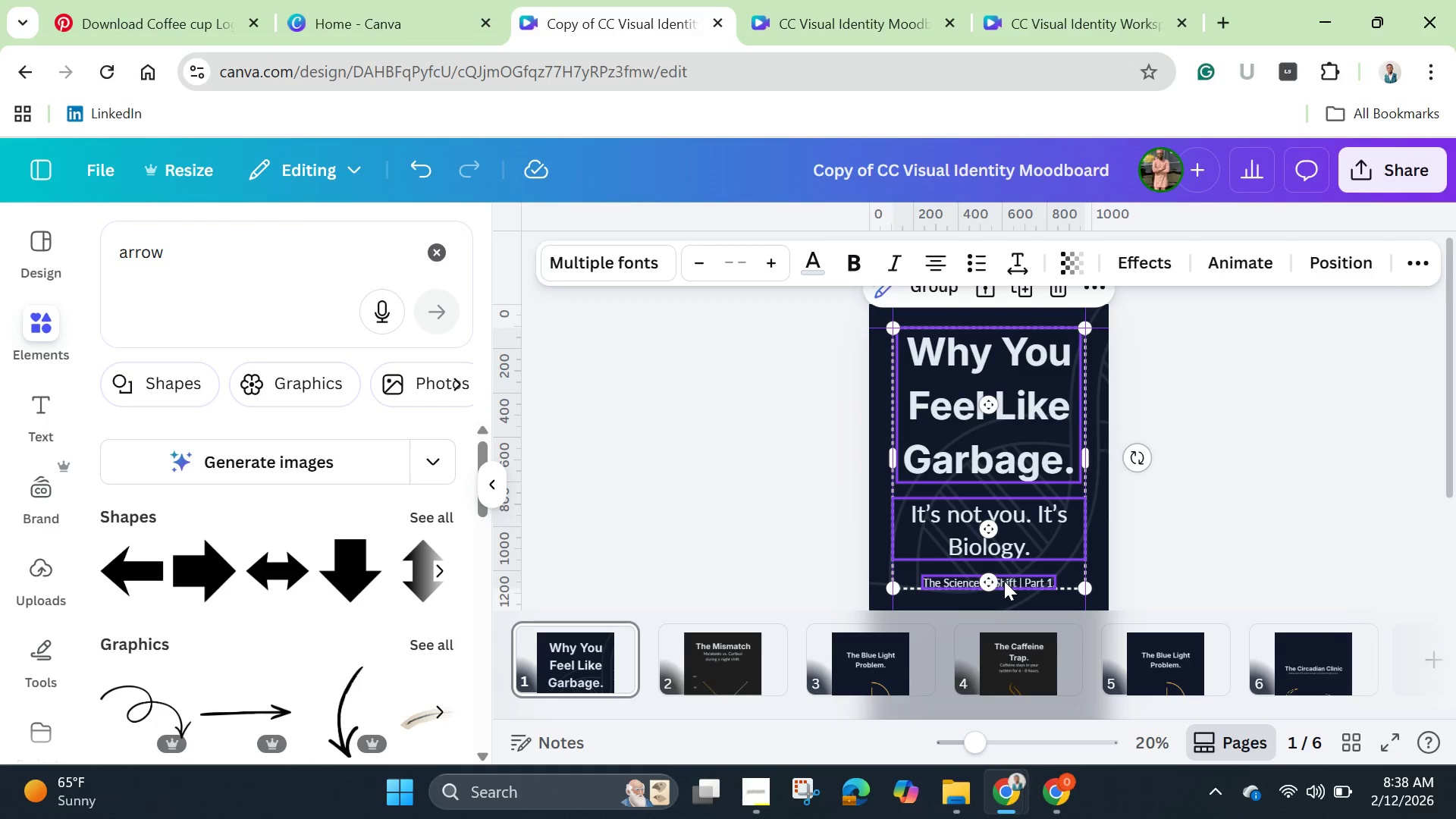 
hold_key(key=ShiftLeft, duration=0.39)
 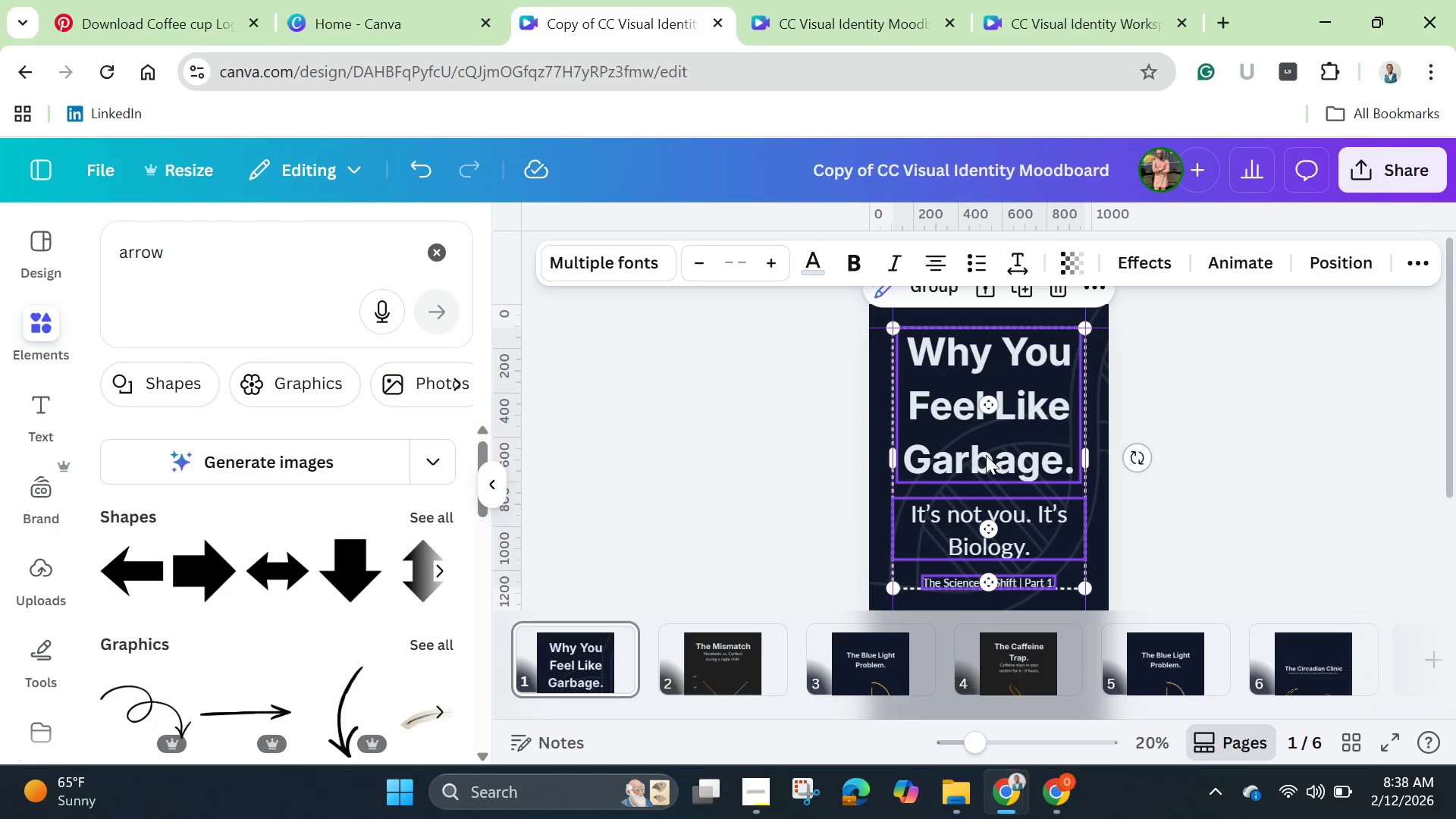 
left_click_drag(start_coordinate=[985, 454], to_coordinate=[990, 508])
 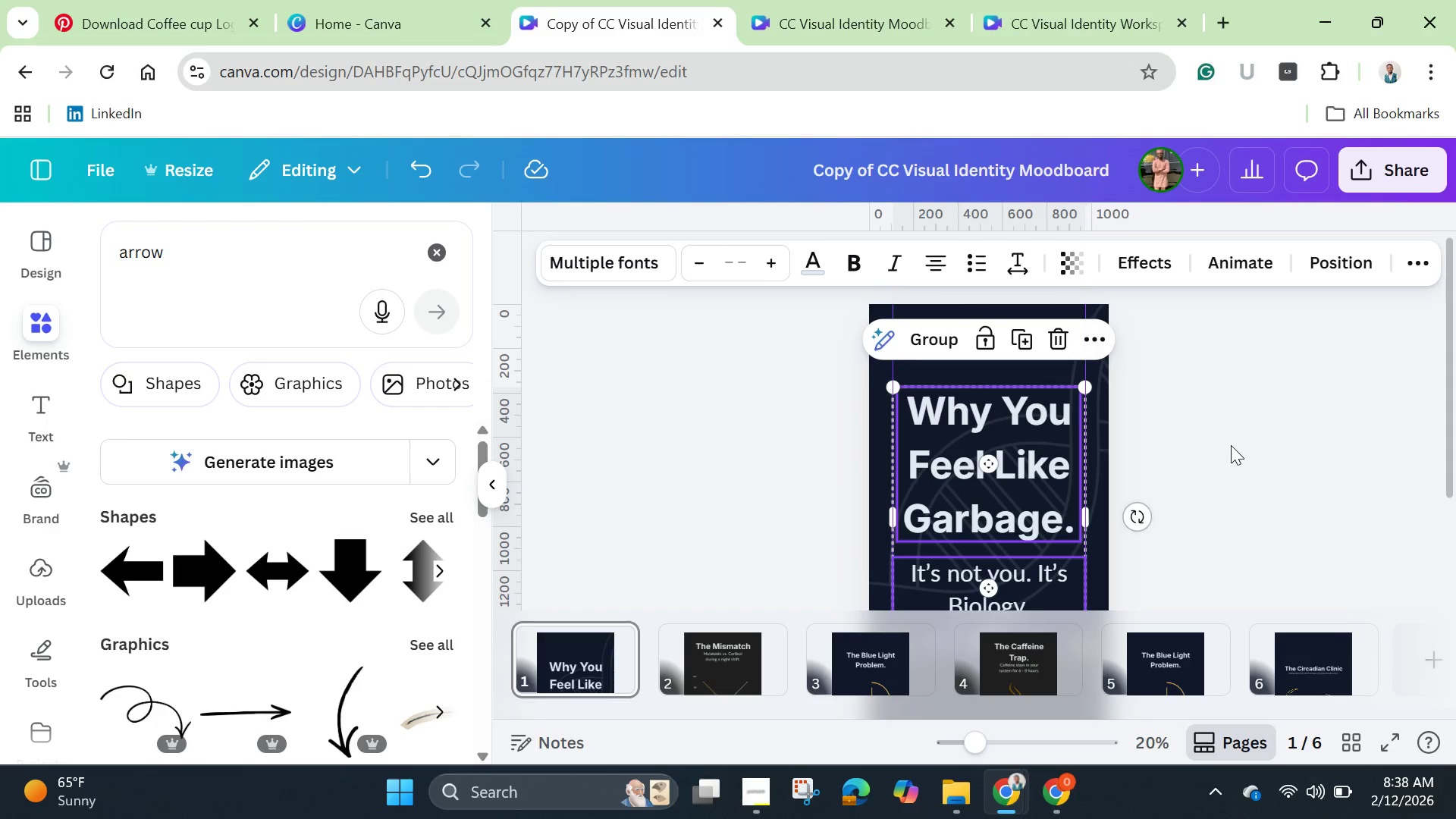 
left_click([1231, 445])
 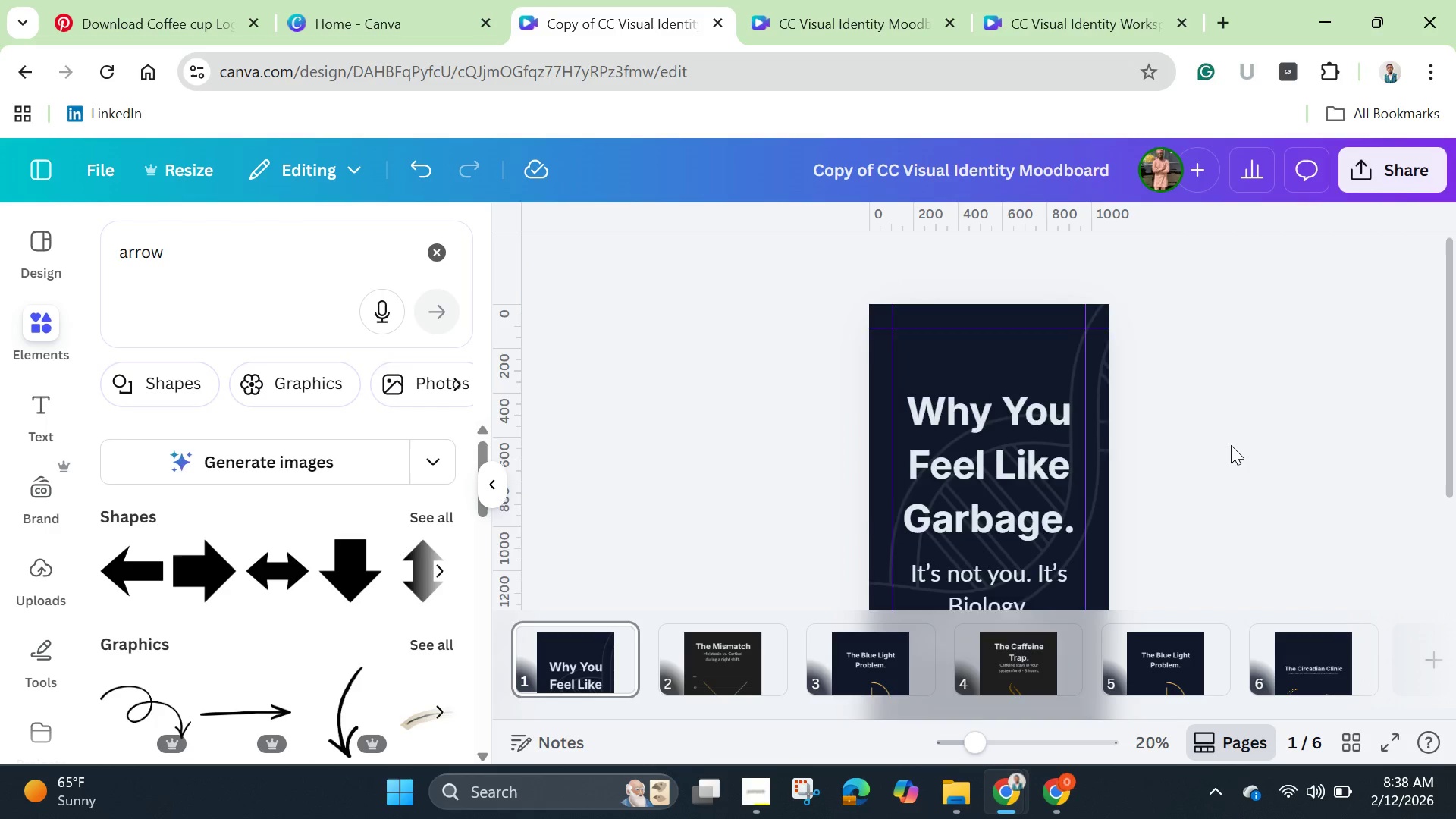 
scroll: coordinate [1231, 445], scroll_direction: down, amount: 2.0
 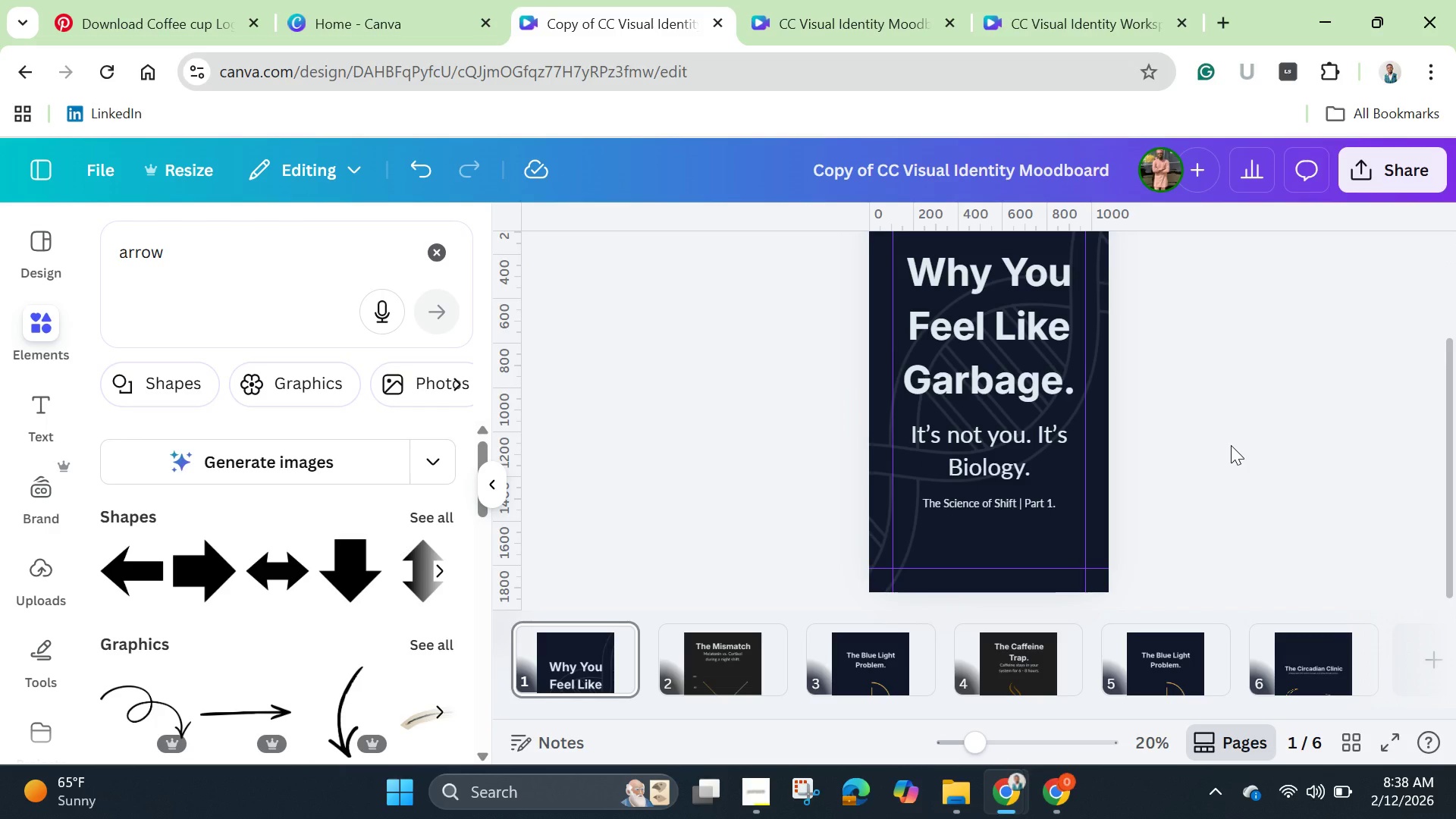 
scroll: coordinate [1231, 445], scroll_direction: none, amount: 0.0
 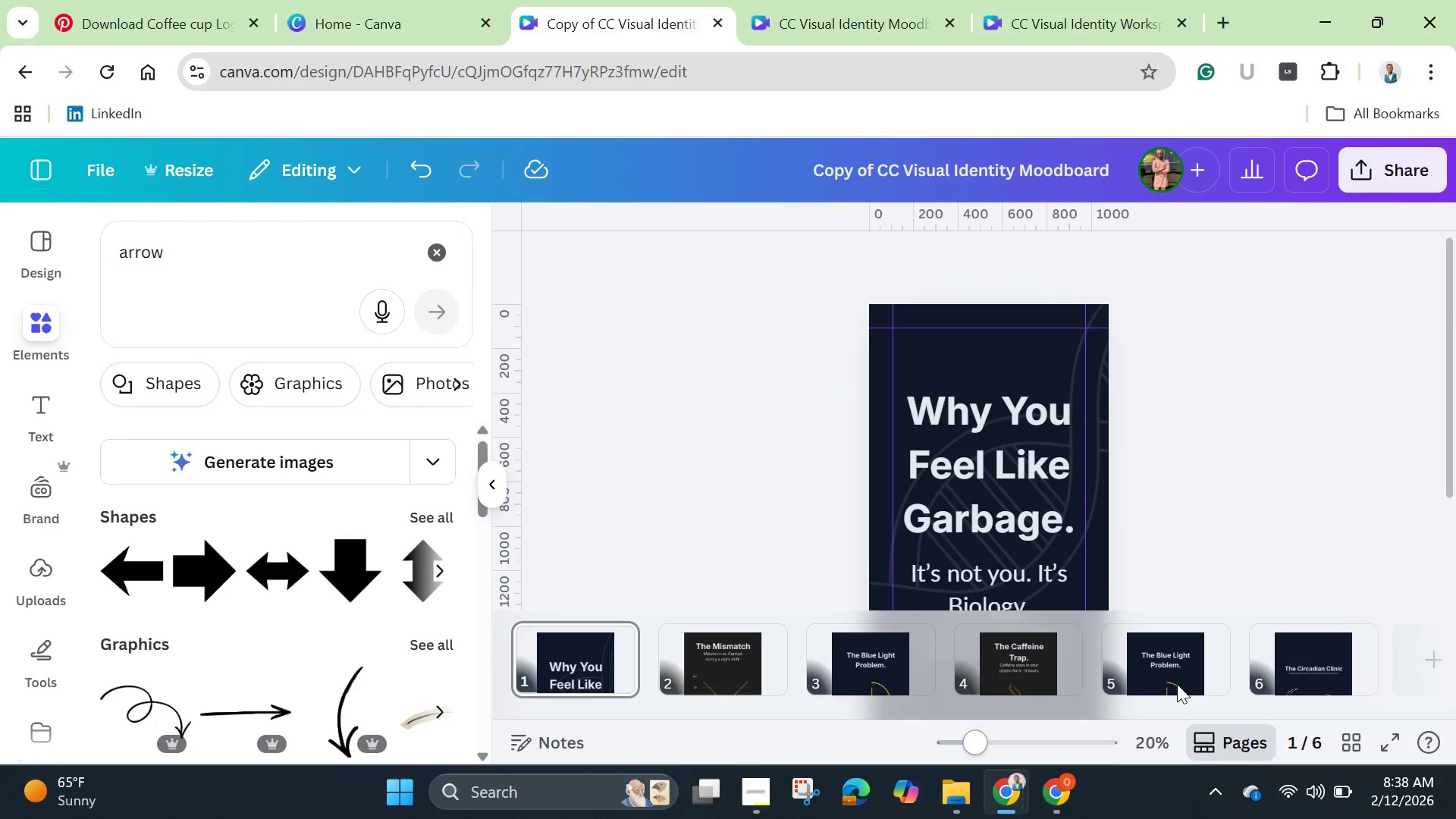 
left_click([1303, 658])
 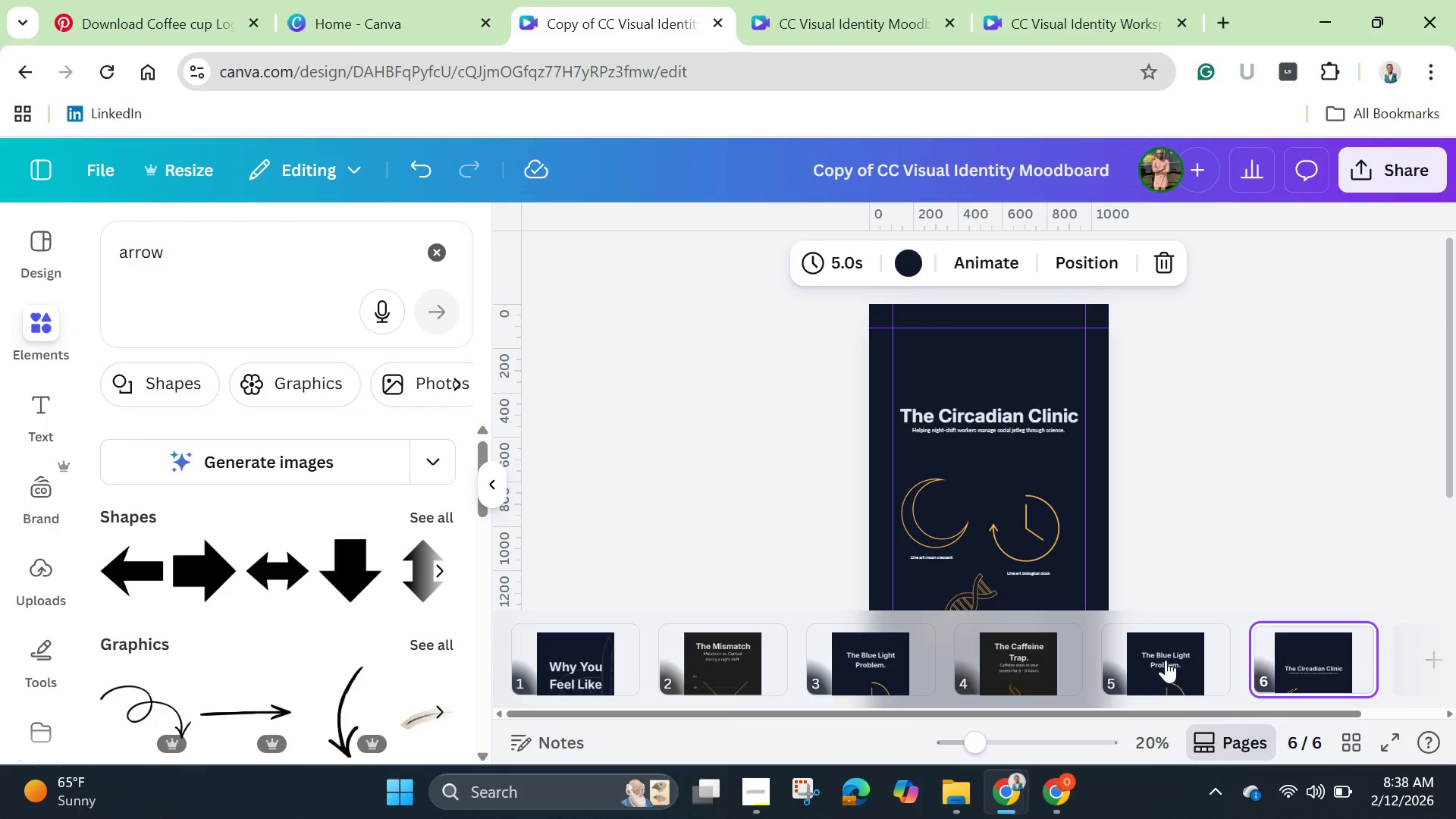 
left_click([1160, 660])
 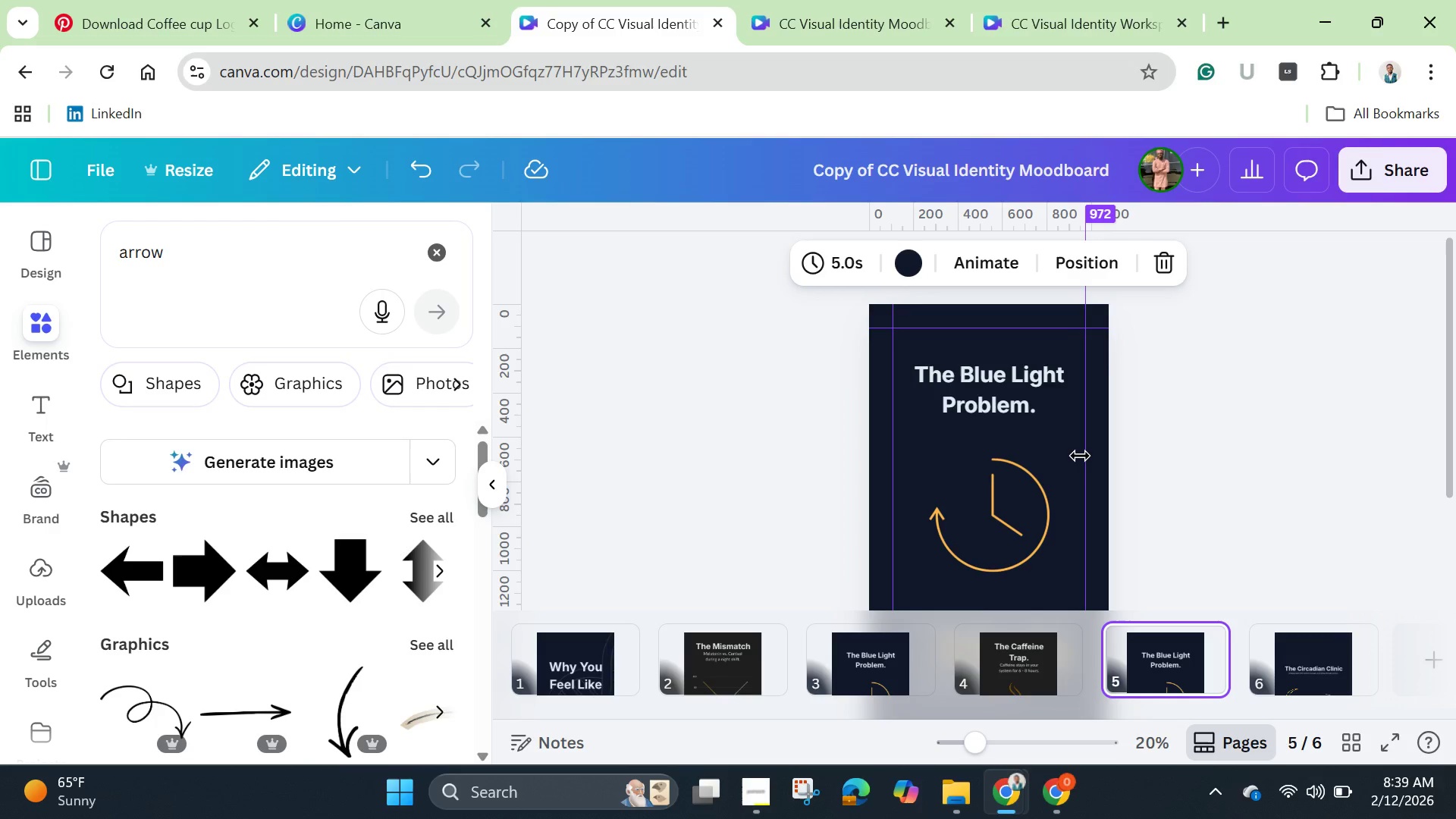 
wait(9.28)
 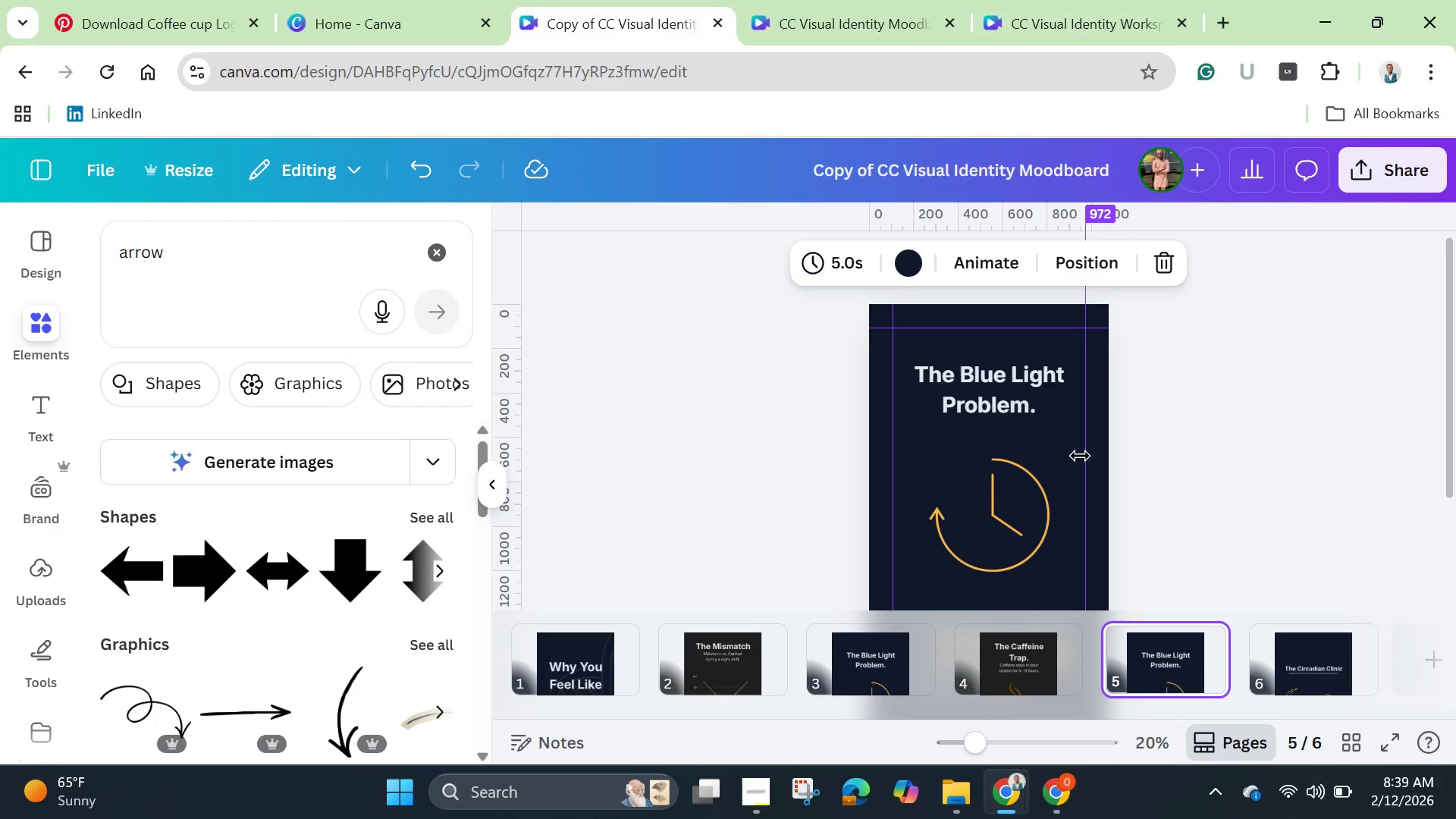 
double_click([983, 389])
 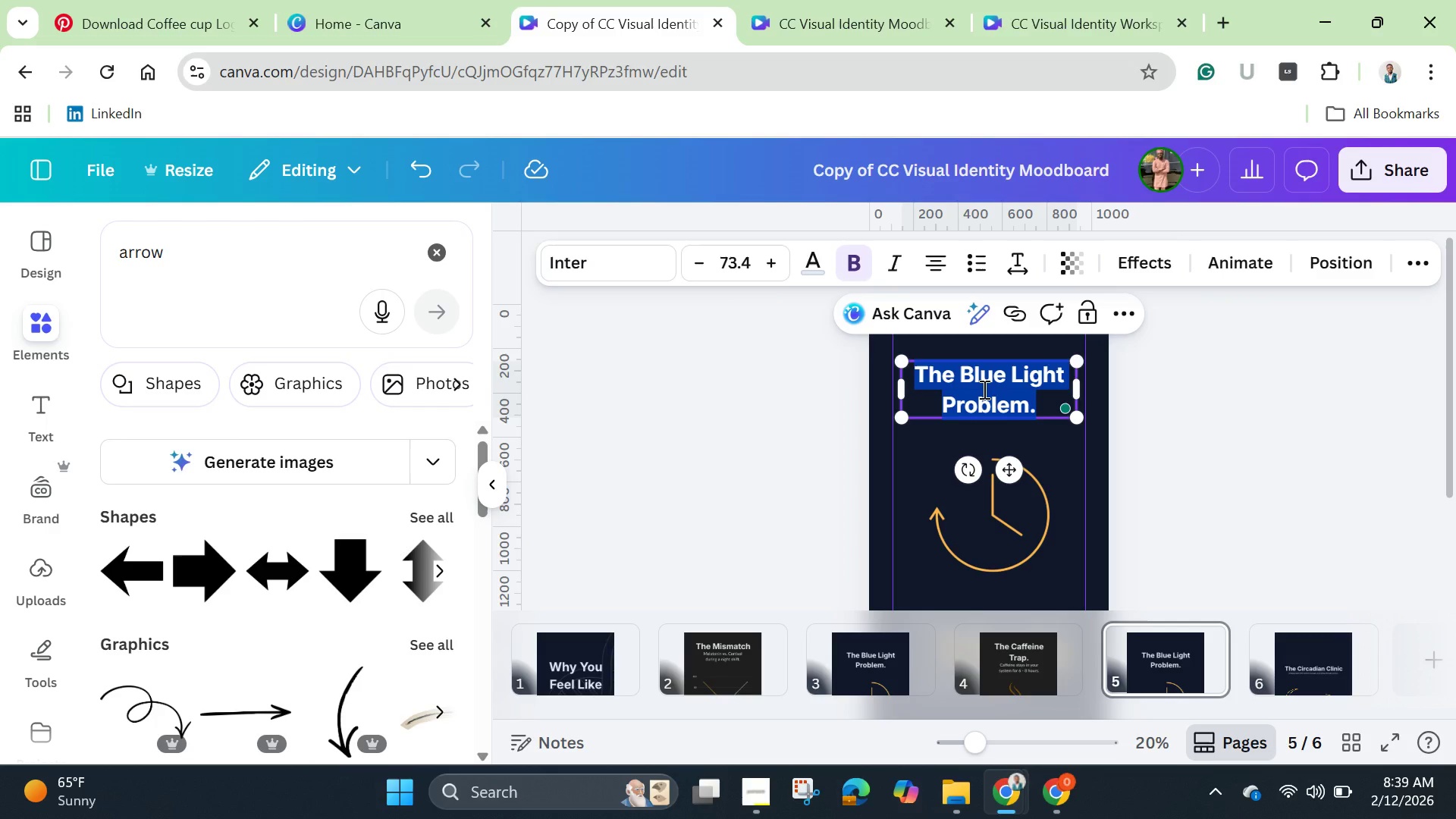 
key(Backspace)
type(Your Night Shift Schedule )
 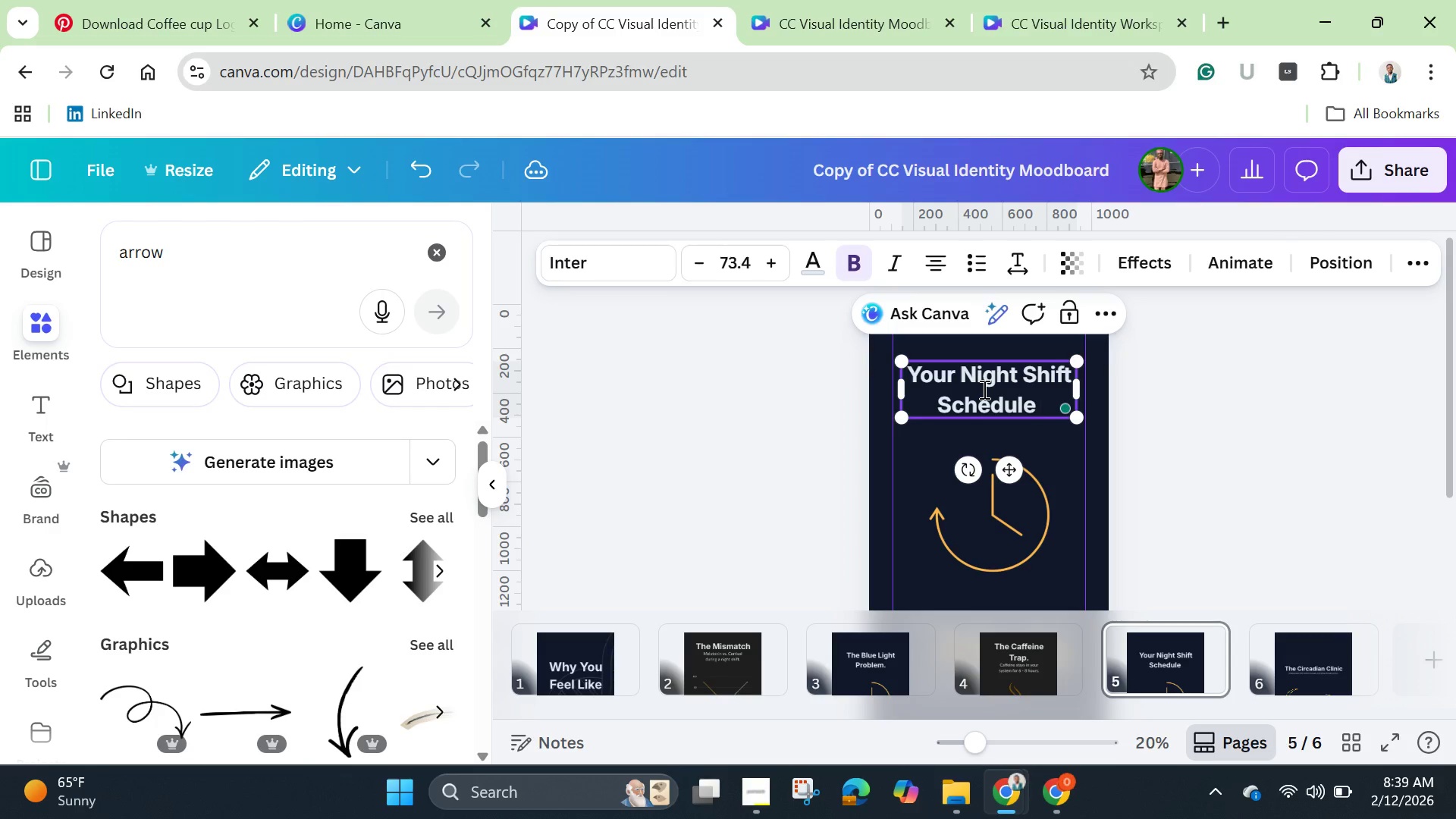 
wait(9.38)
 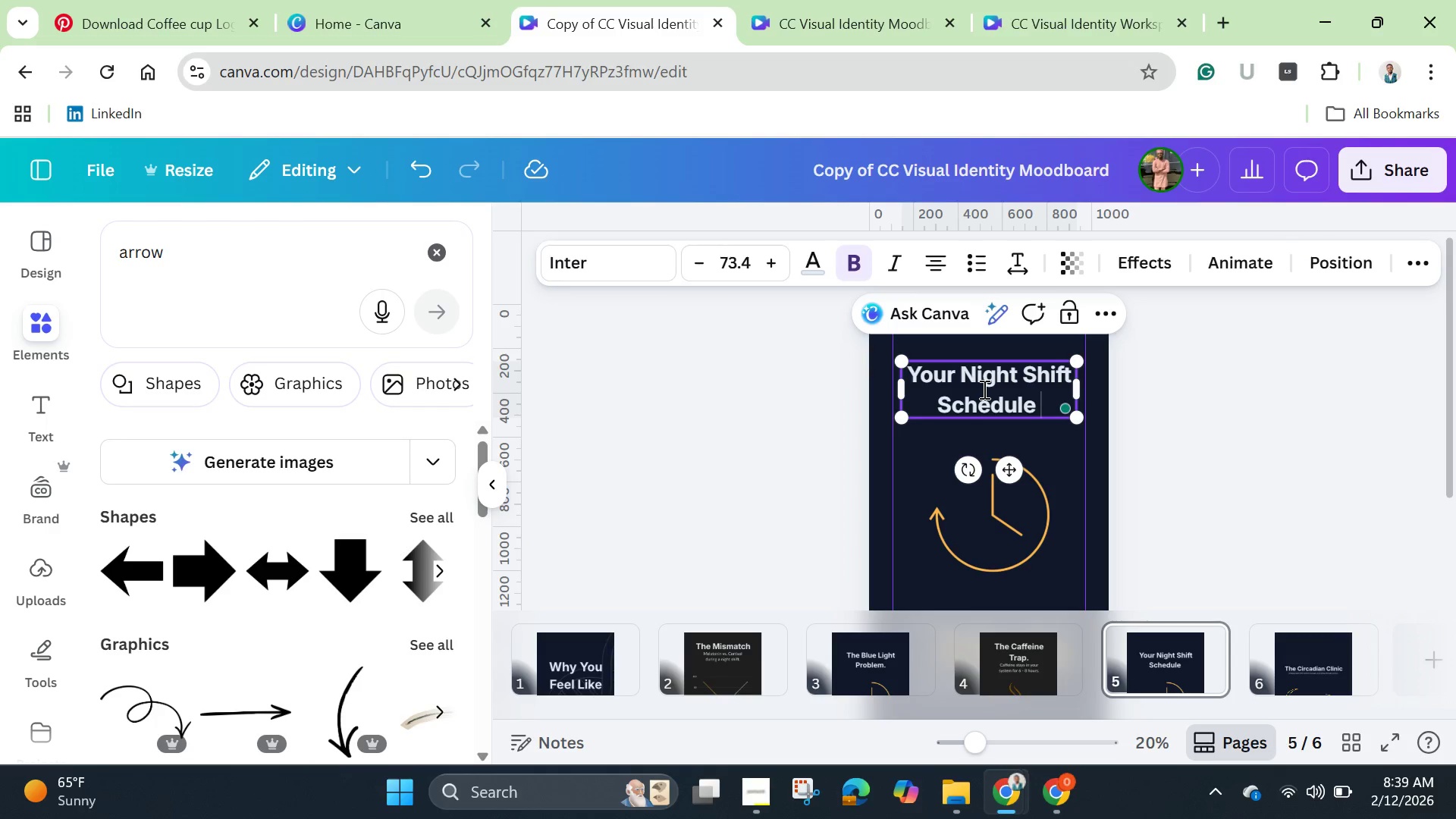 
key(Backspace)
 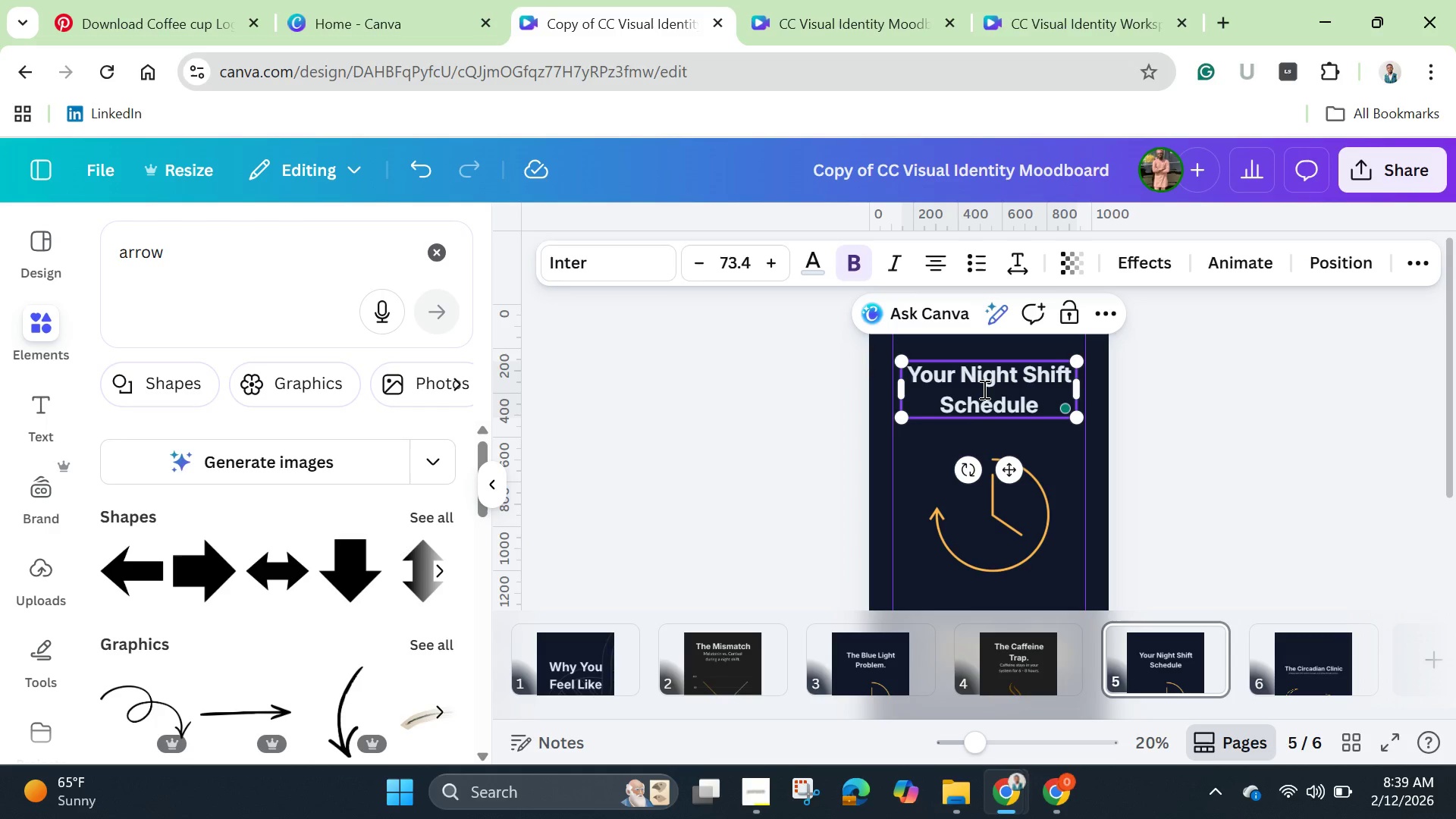 
key(Period)
 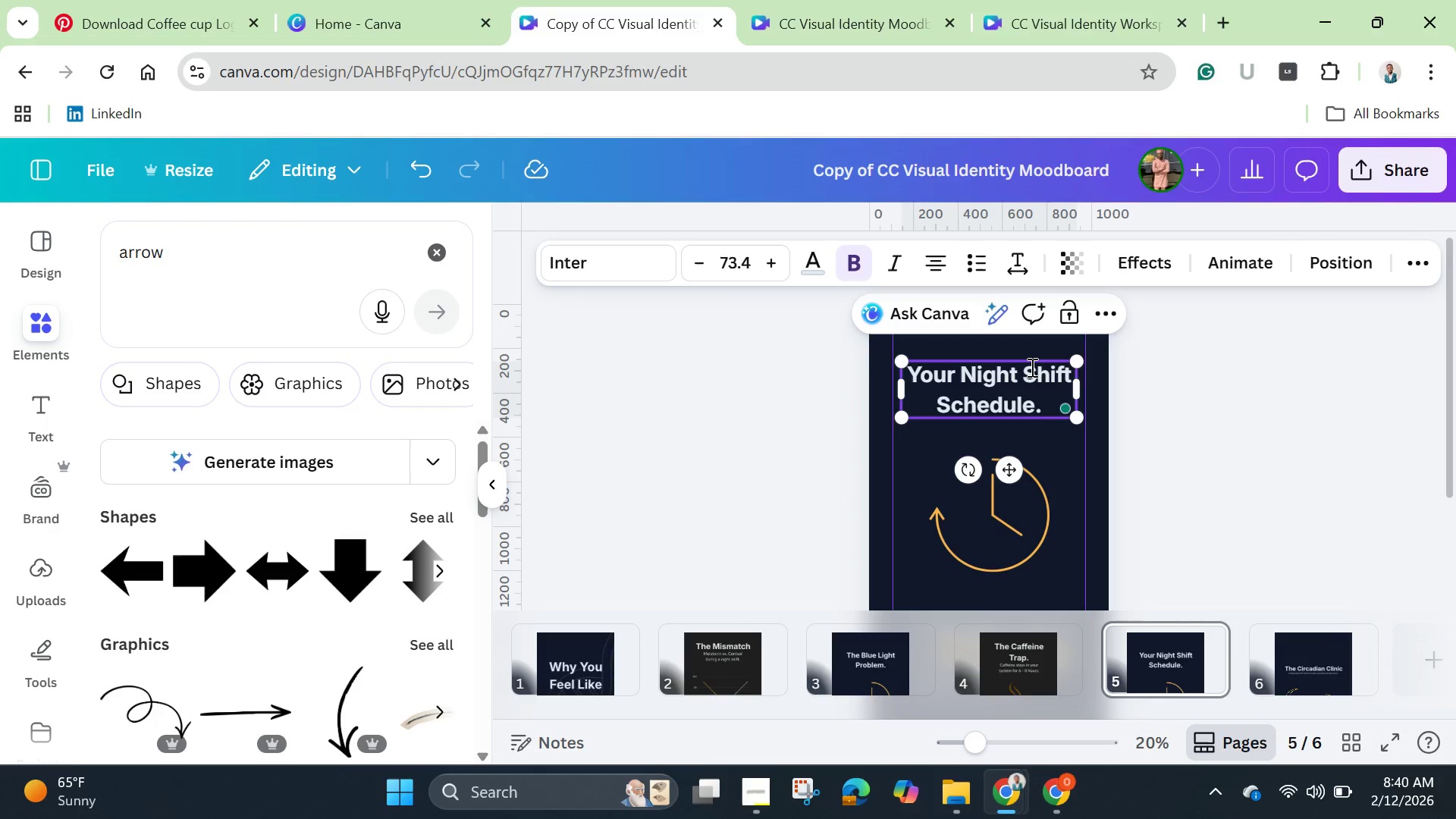 
wait(42.69)
 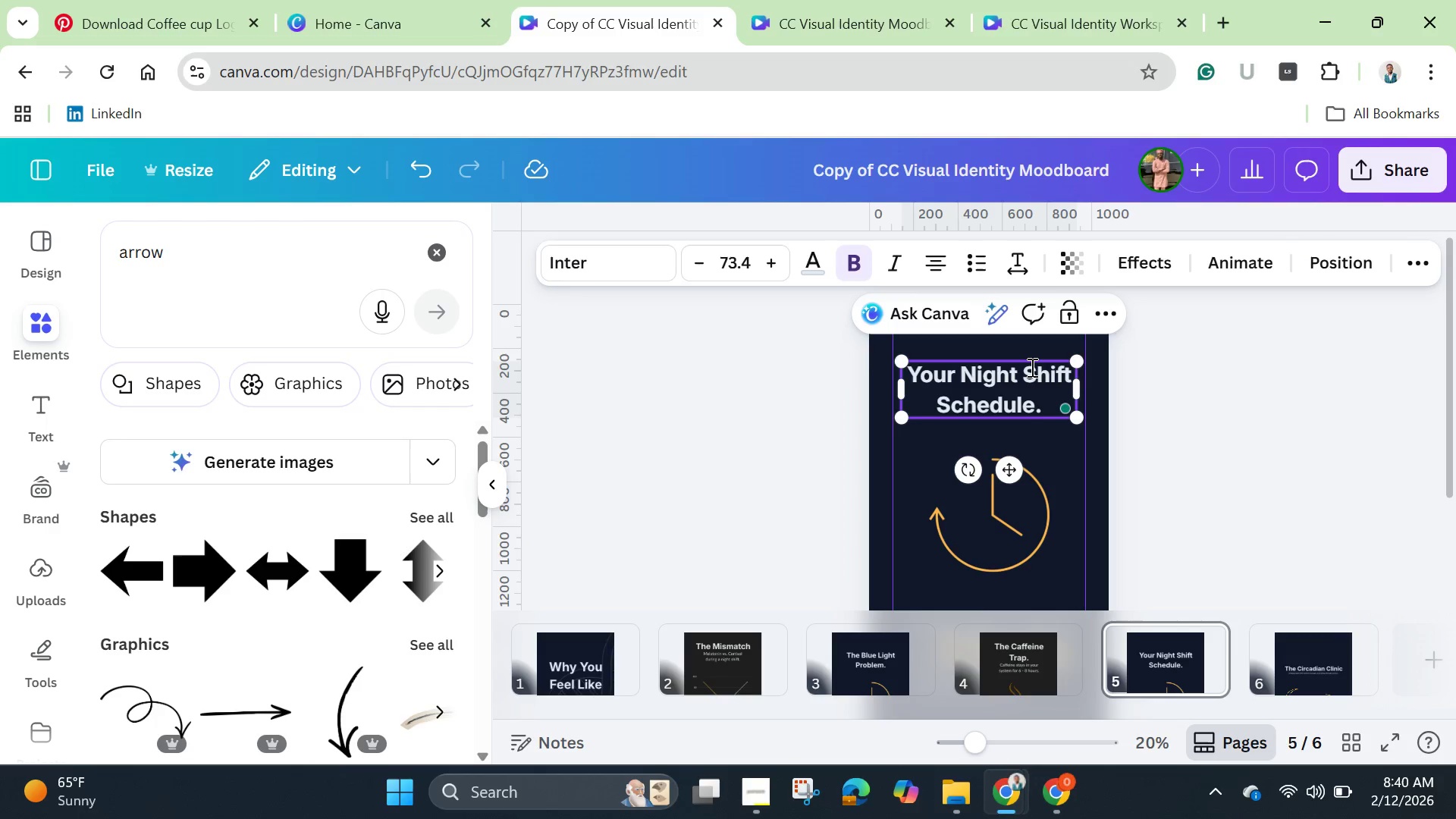 
left_click_drag(start_coordinate=[968, 739], to_coordinate=[1025, 755])
 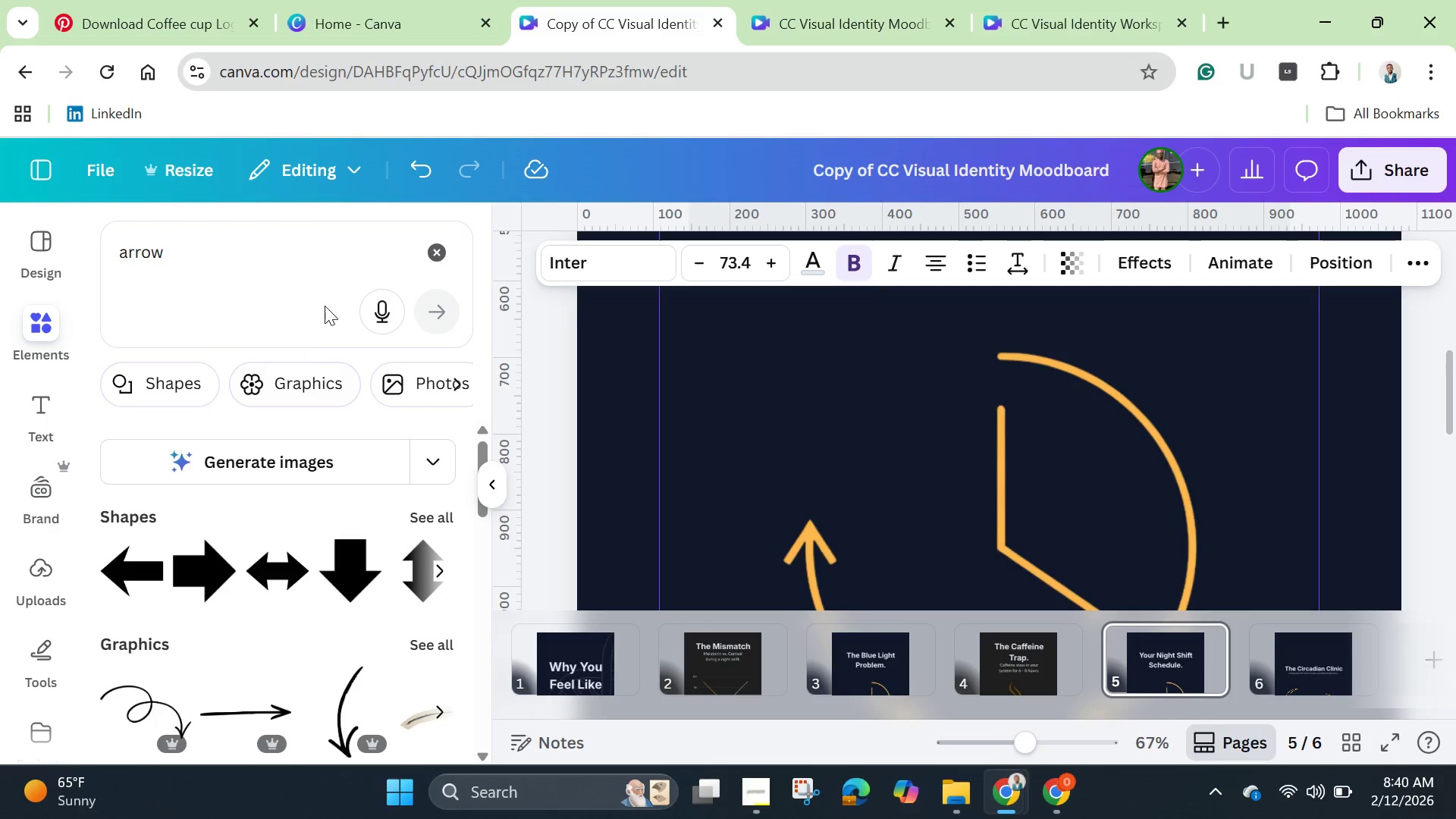 
left_click([435, 246])
 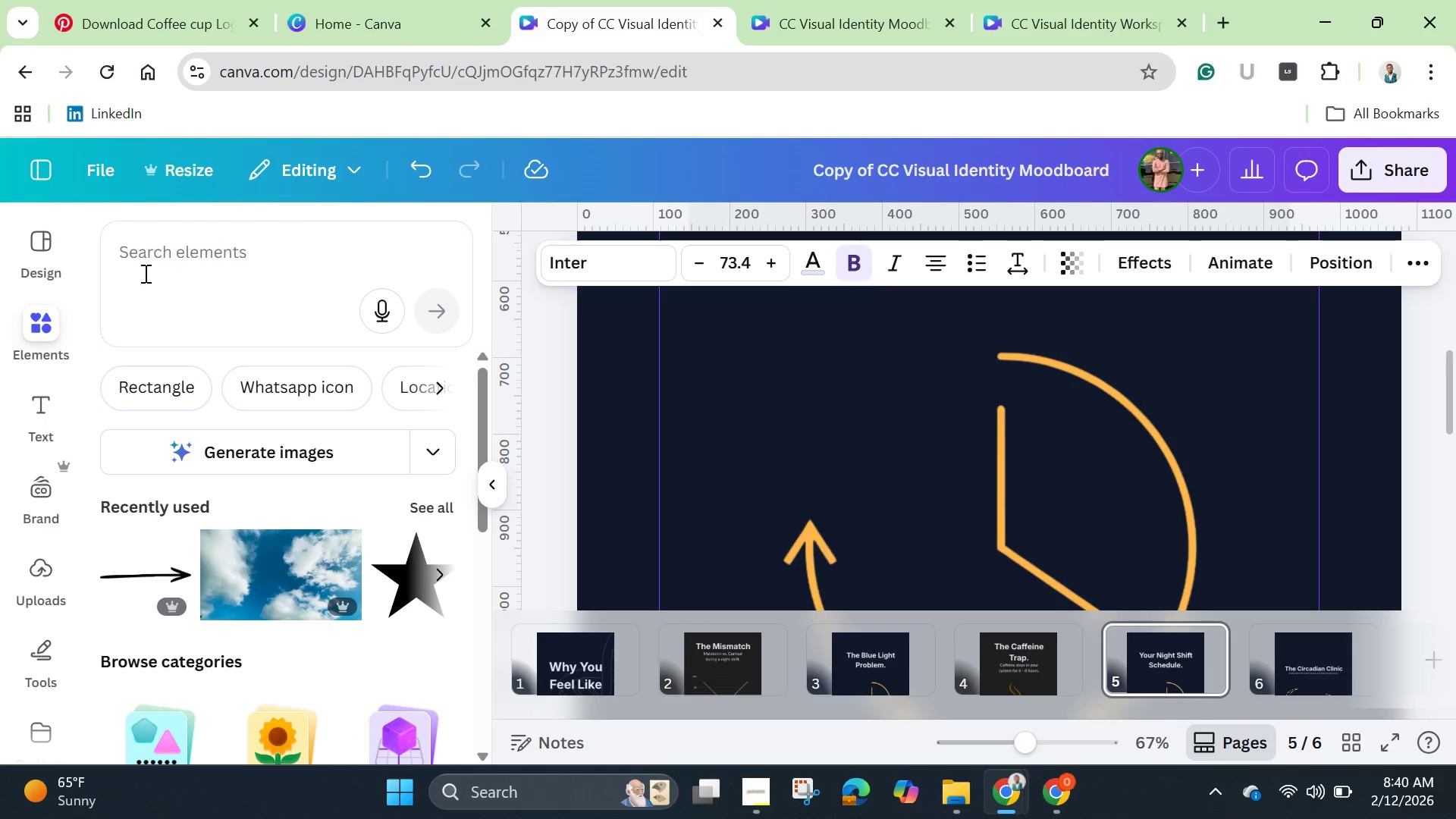 
left_click([144, 270])
 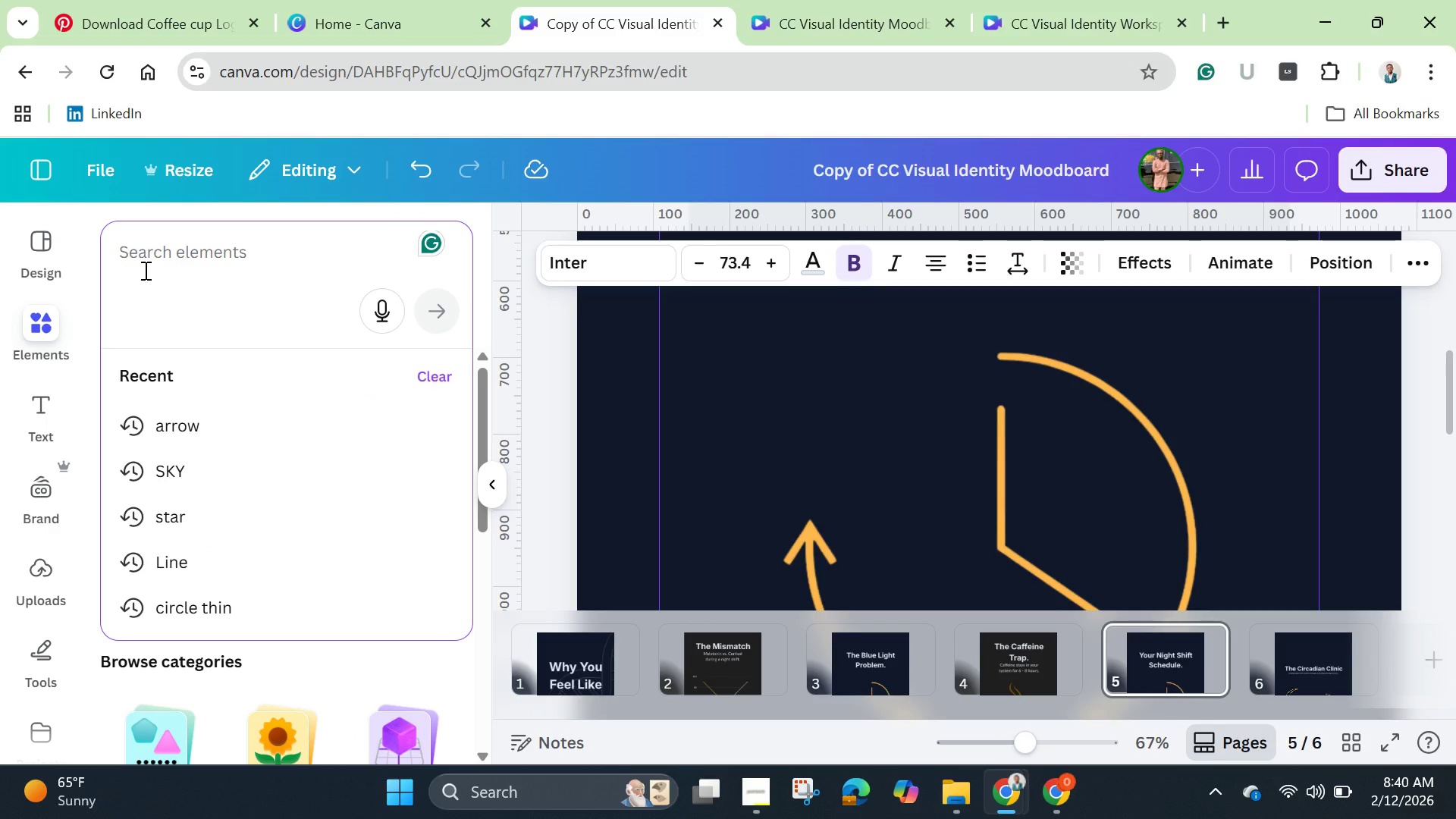 
type(line art icon)
 